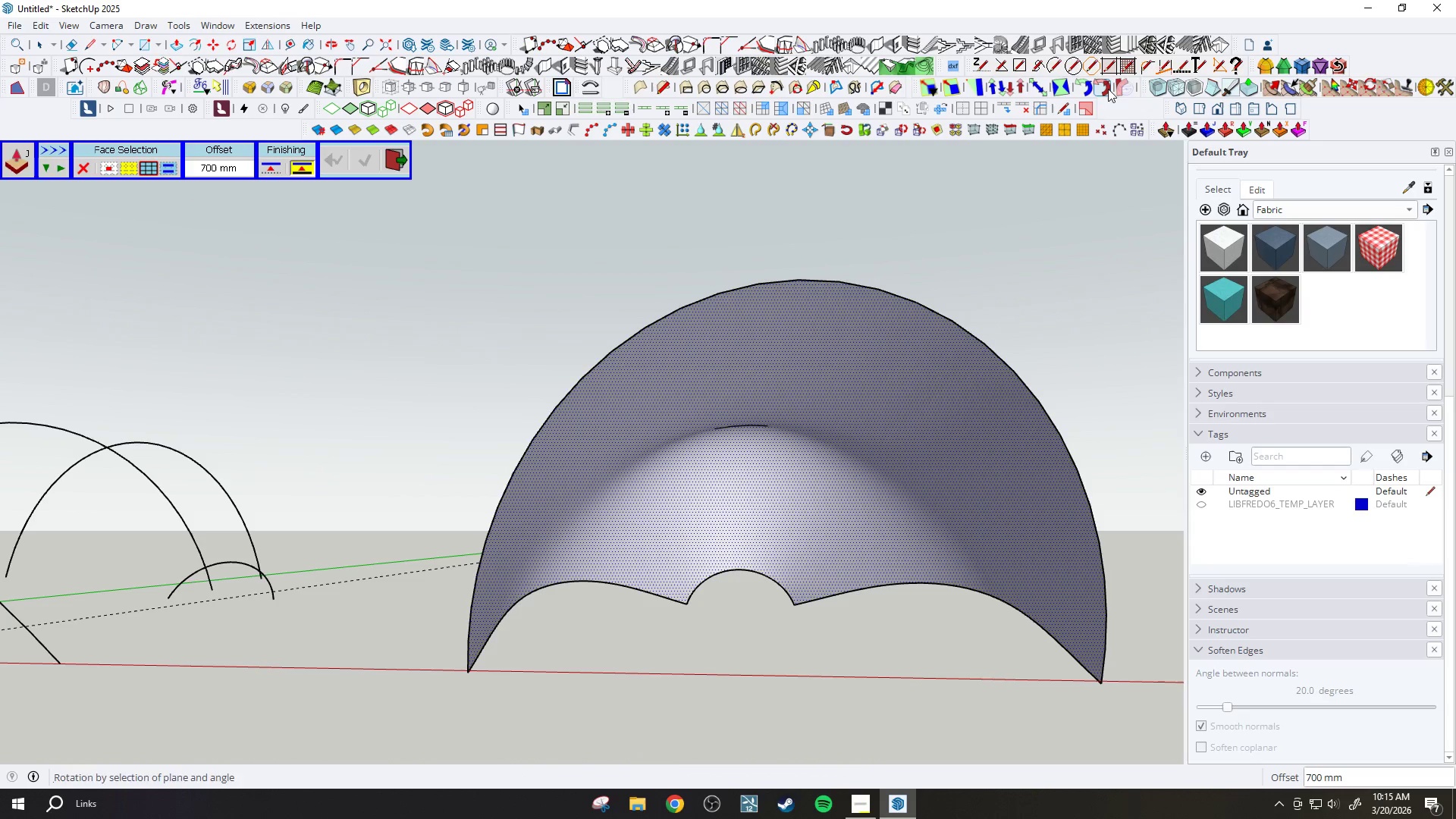 
wait(6.31)
 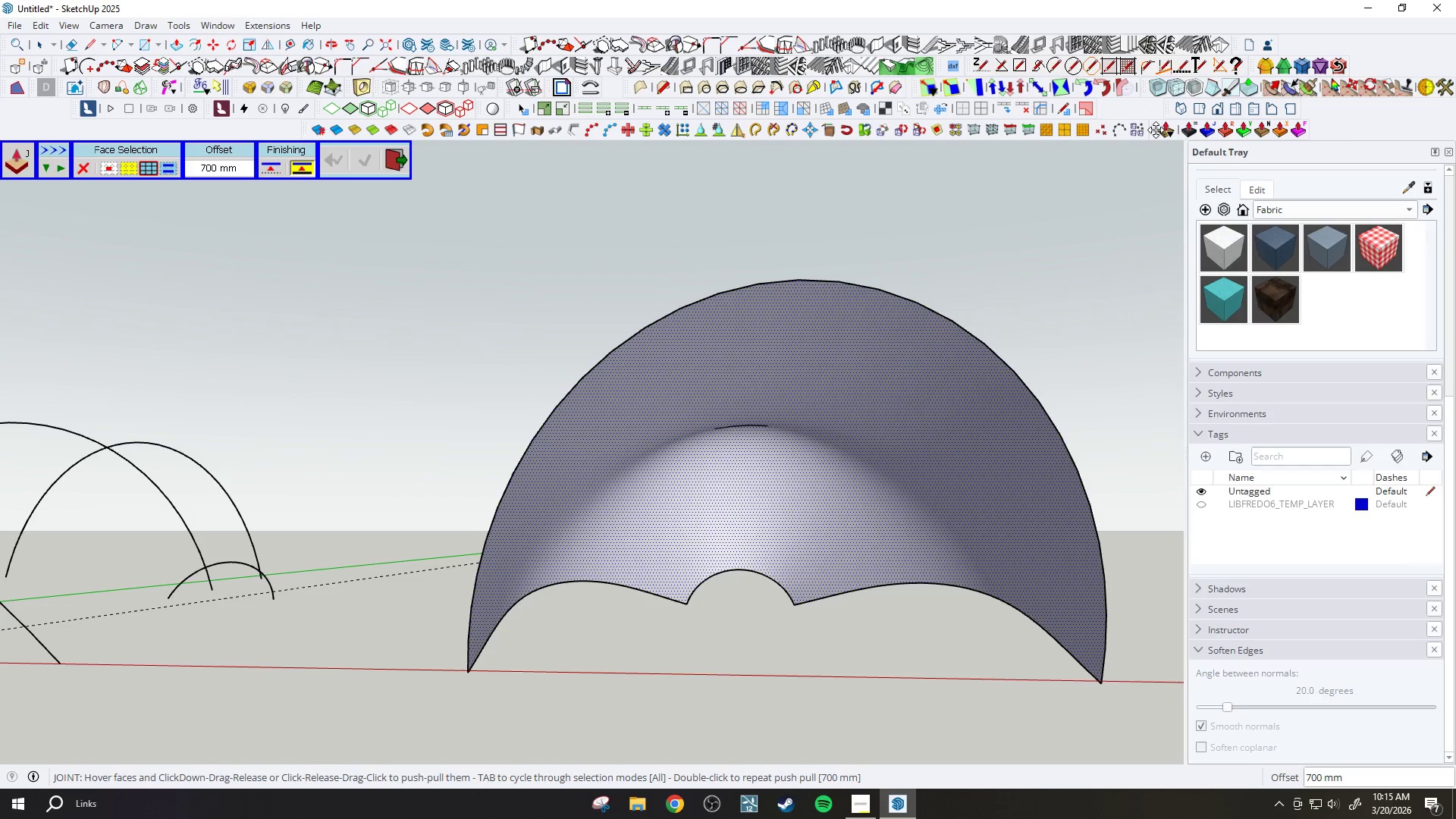 
right_click([218, 128])
 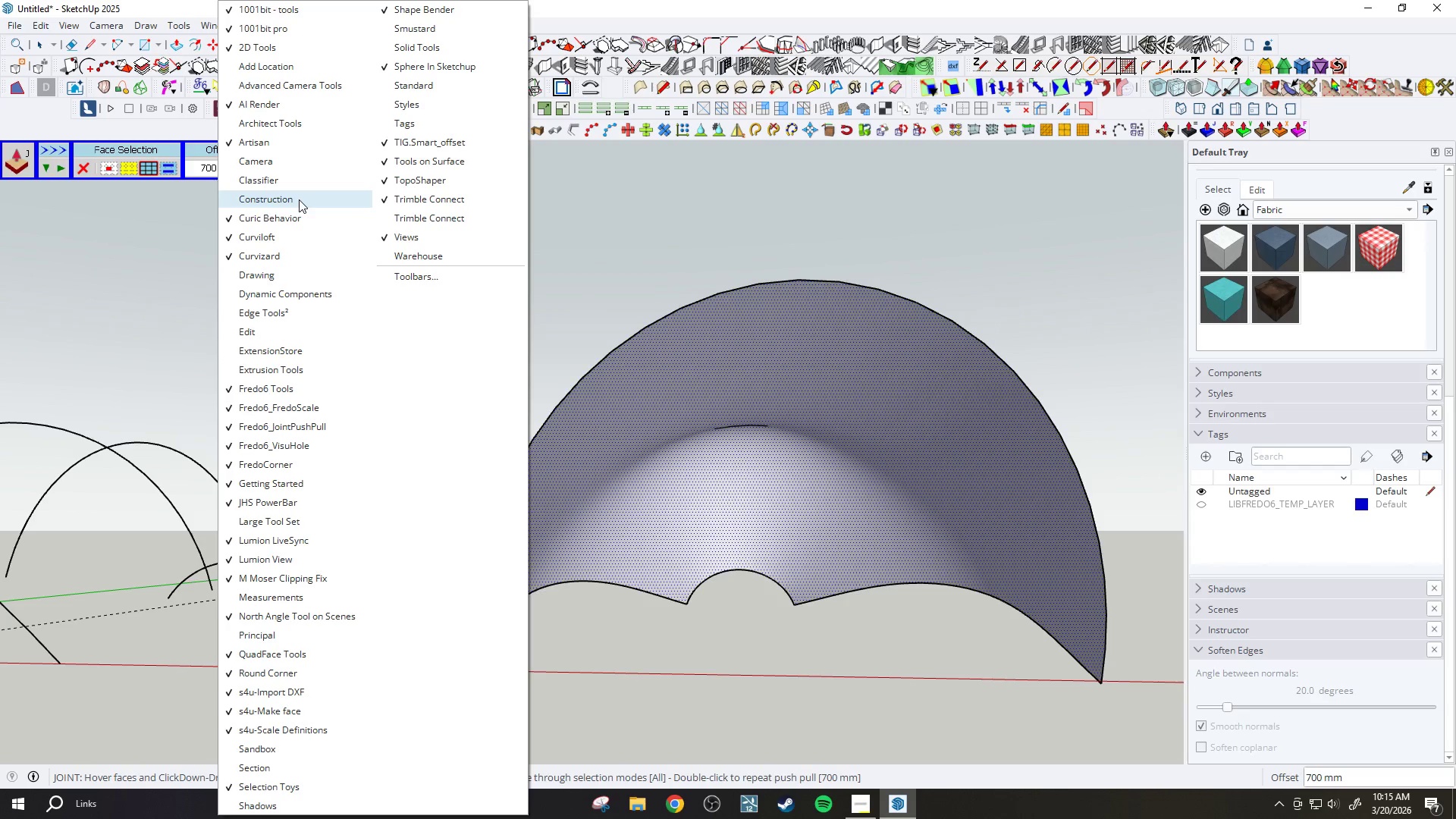 
wait(16.67)
 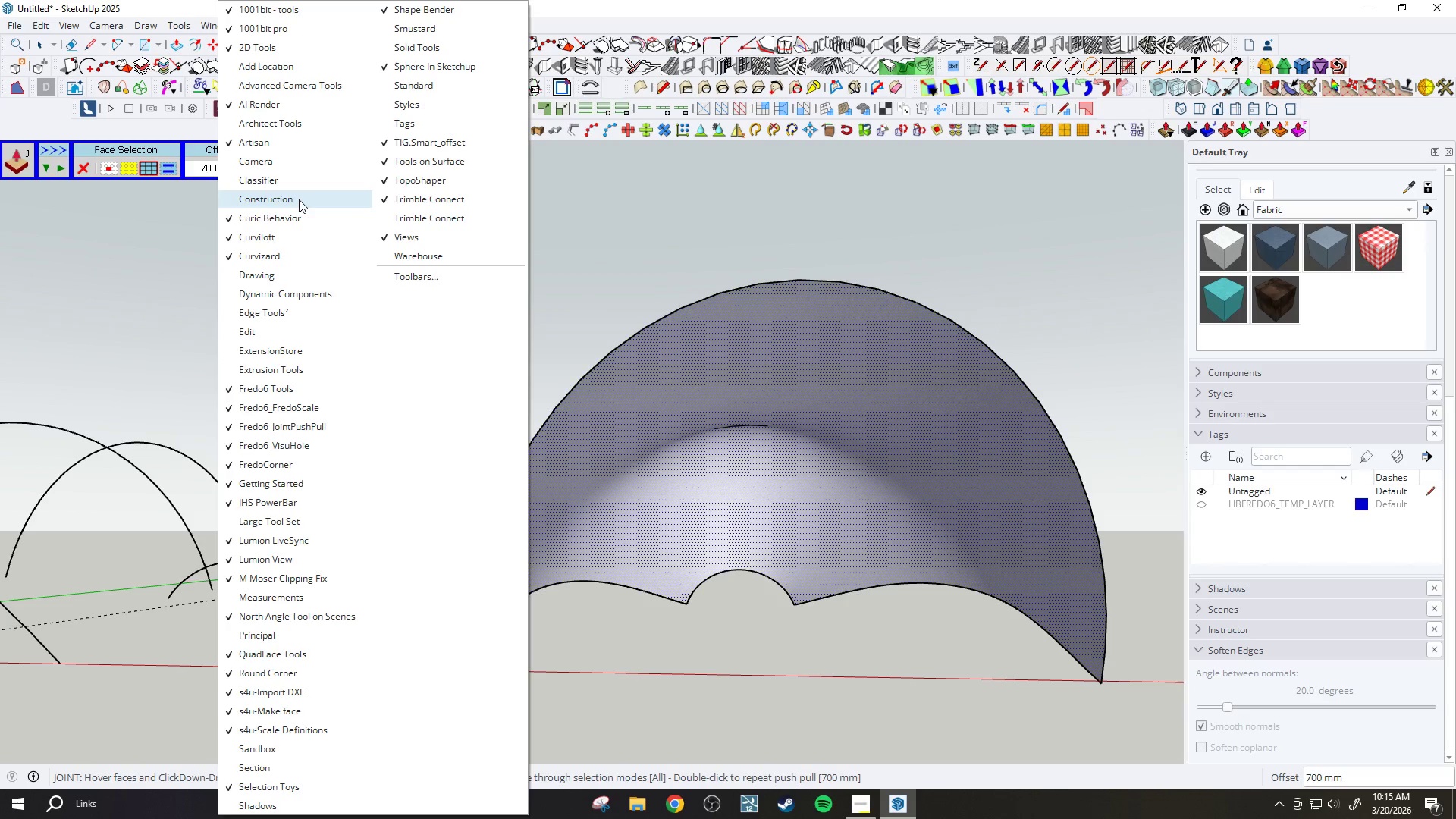 
left_click([314, 354])
 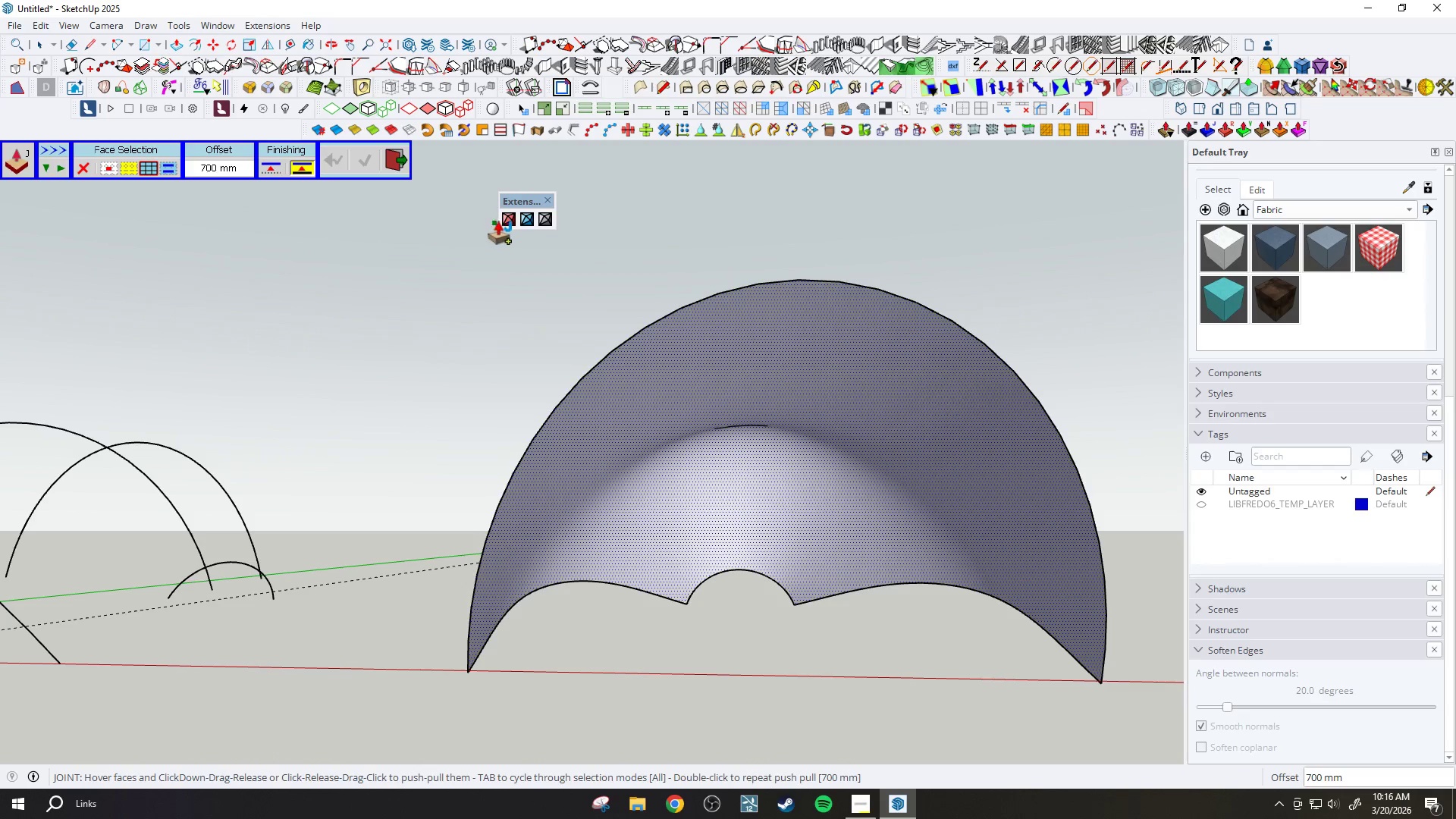 
left_click([505, 213])
 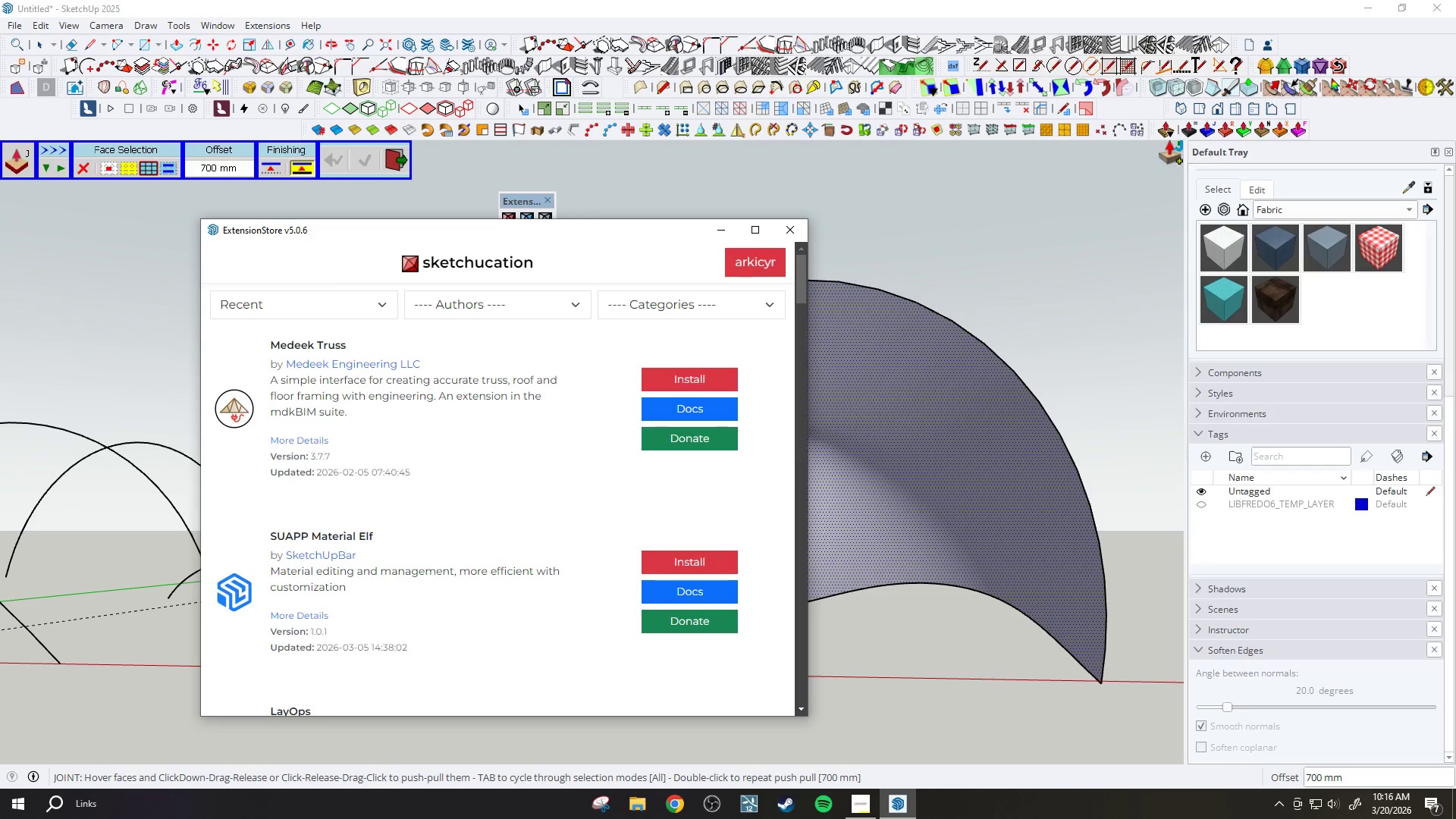 
left_click_drag(start_coordinate=[1154, 133], to_coordinate=[1153, 127])
 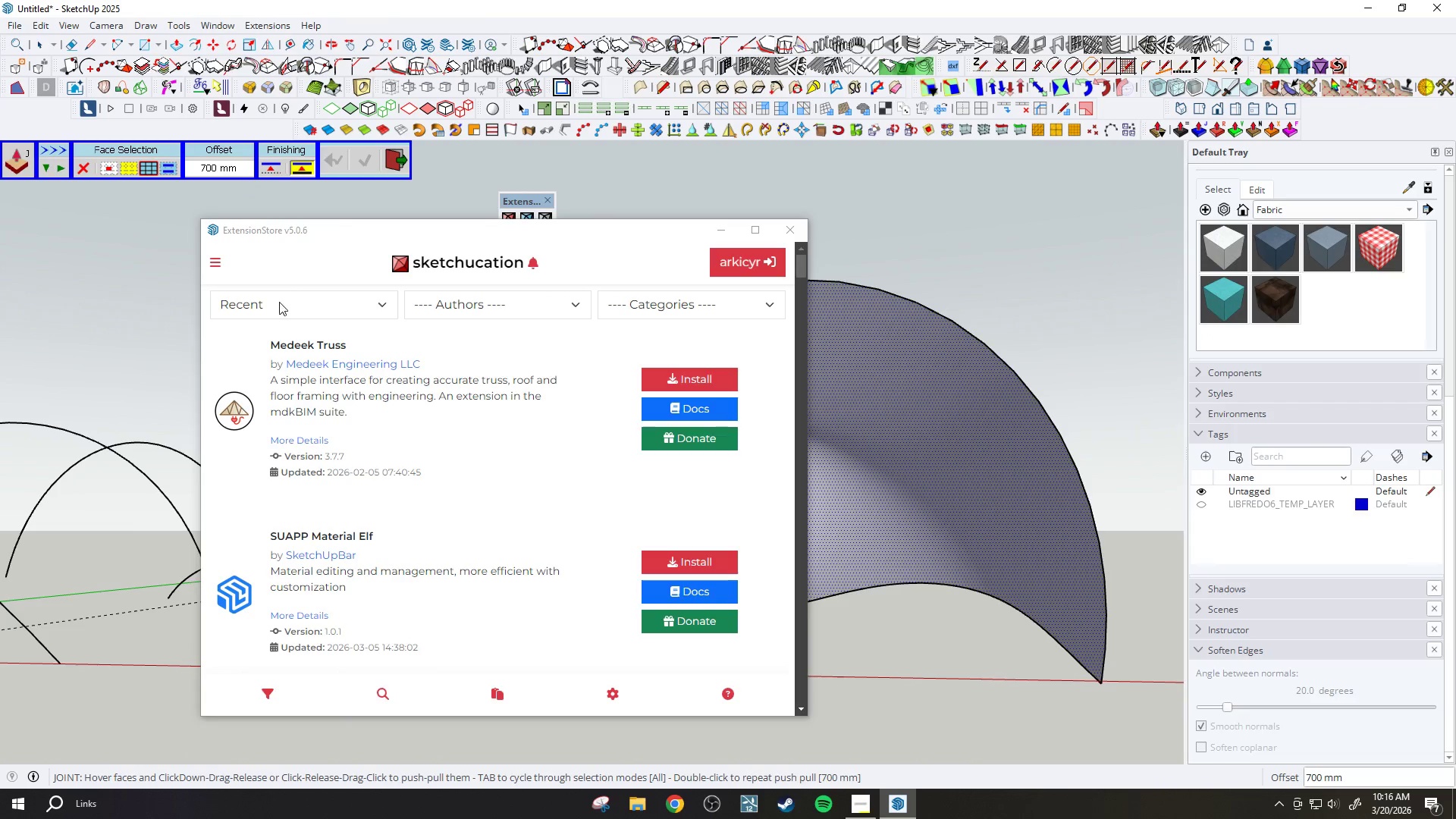 
left_click([218, 264])
 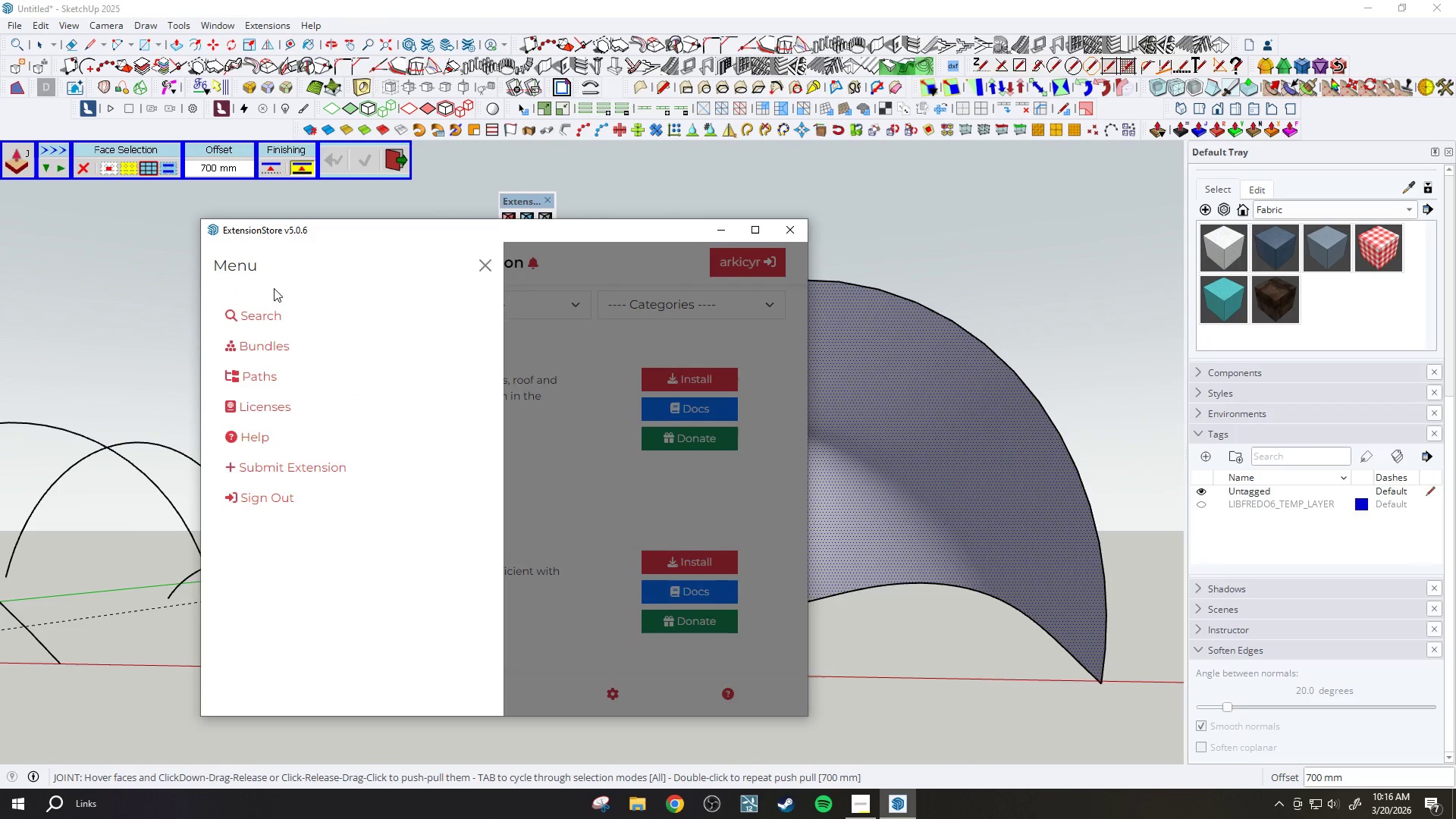 
left_click([287, 306])
 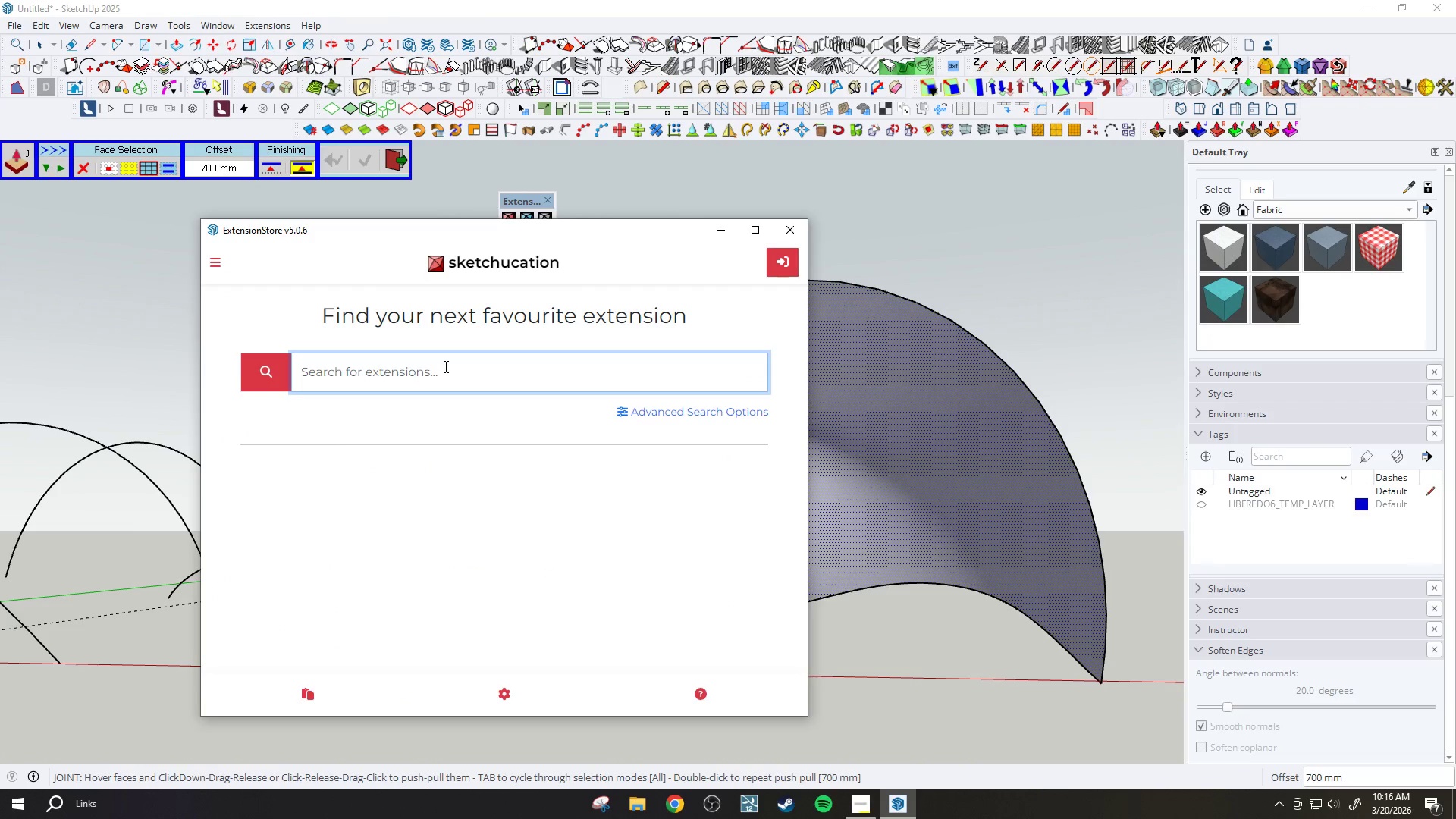 
type(fredo )
key(Backspace)
type(6)
 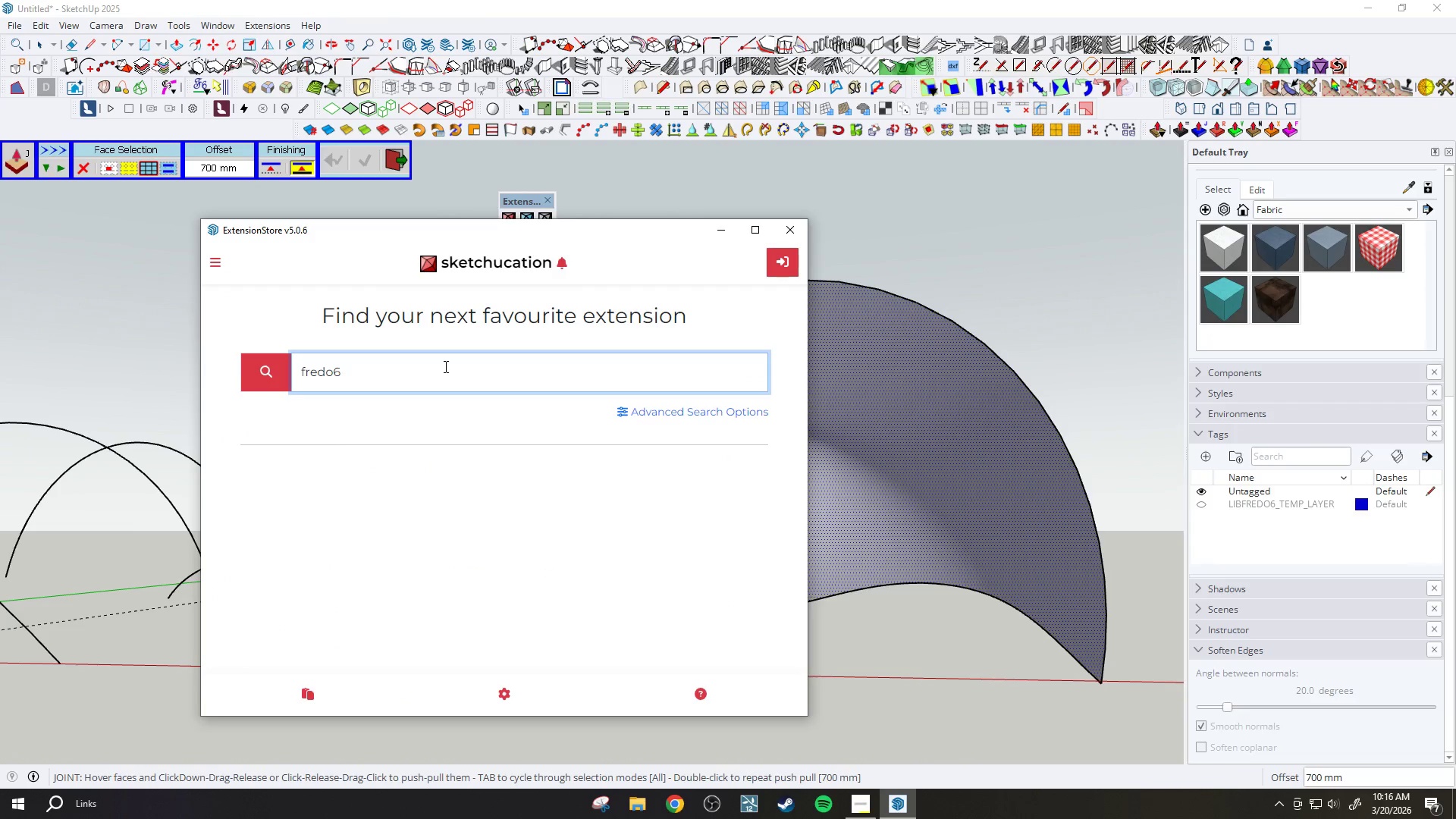 
key(Shift+Enter)
 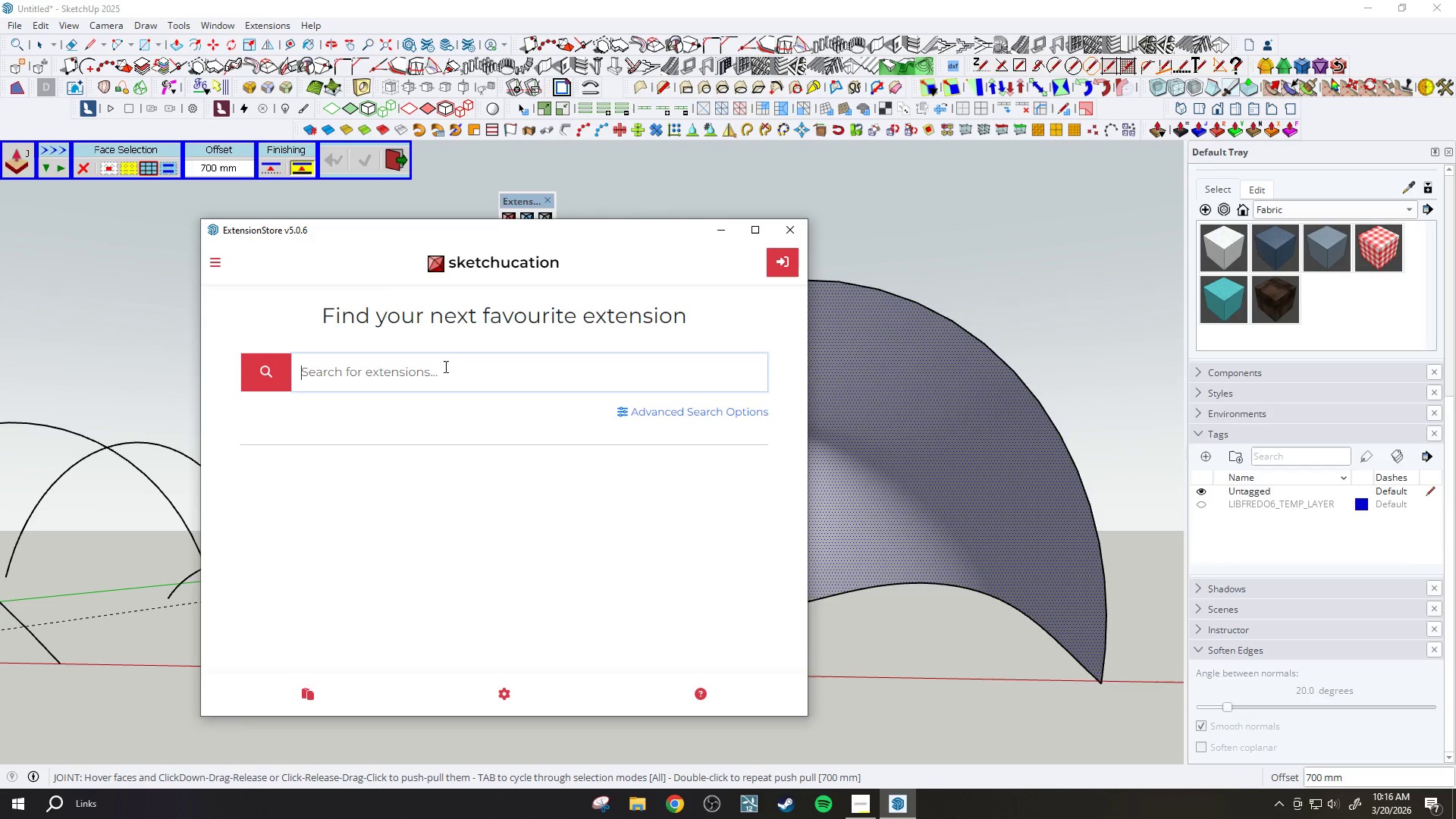 
key(Shift+ShiftRight)
 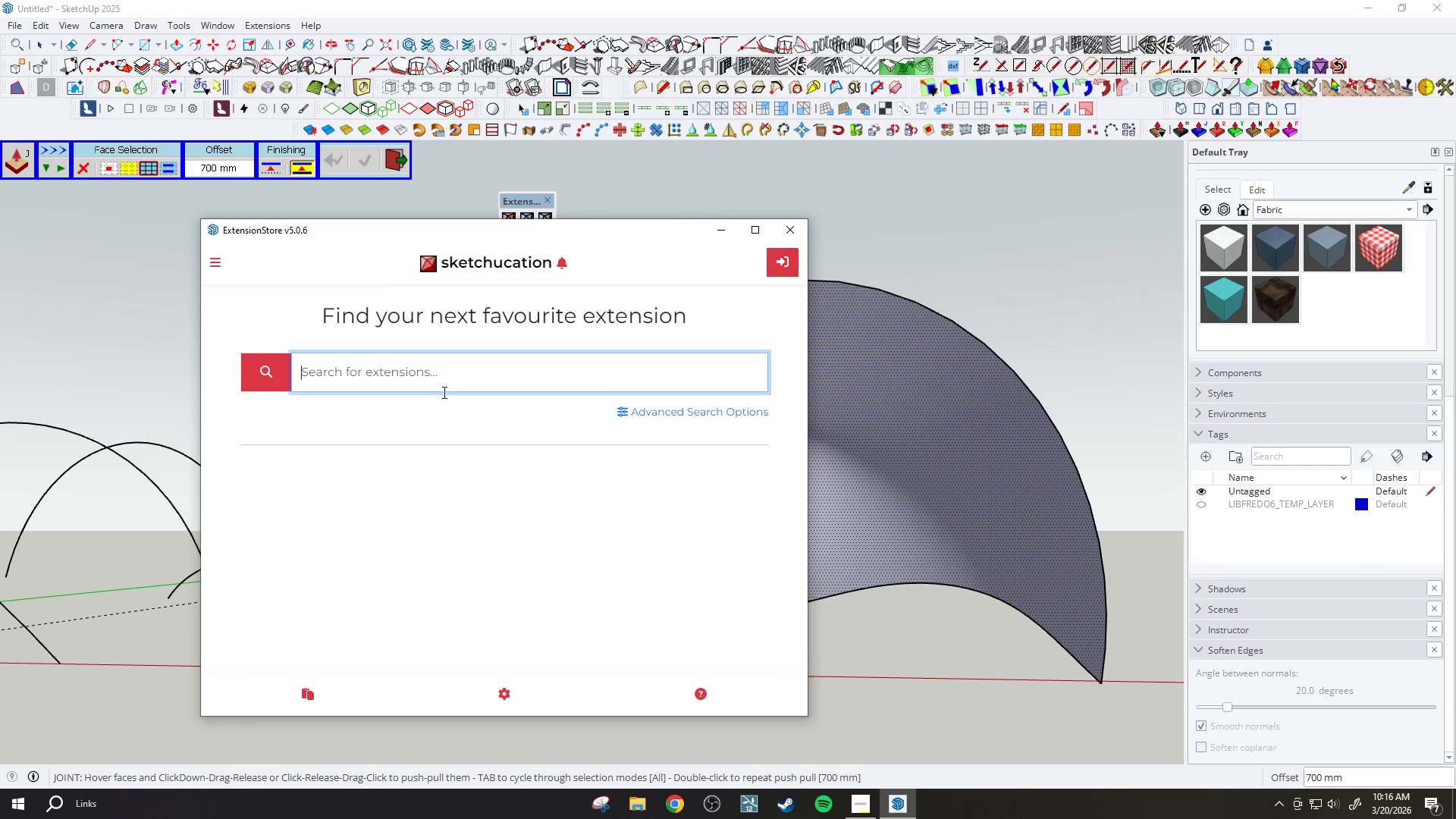 
left_click([443, 383])
 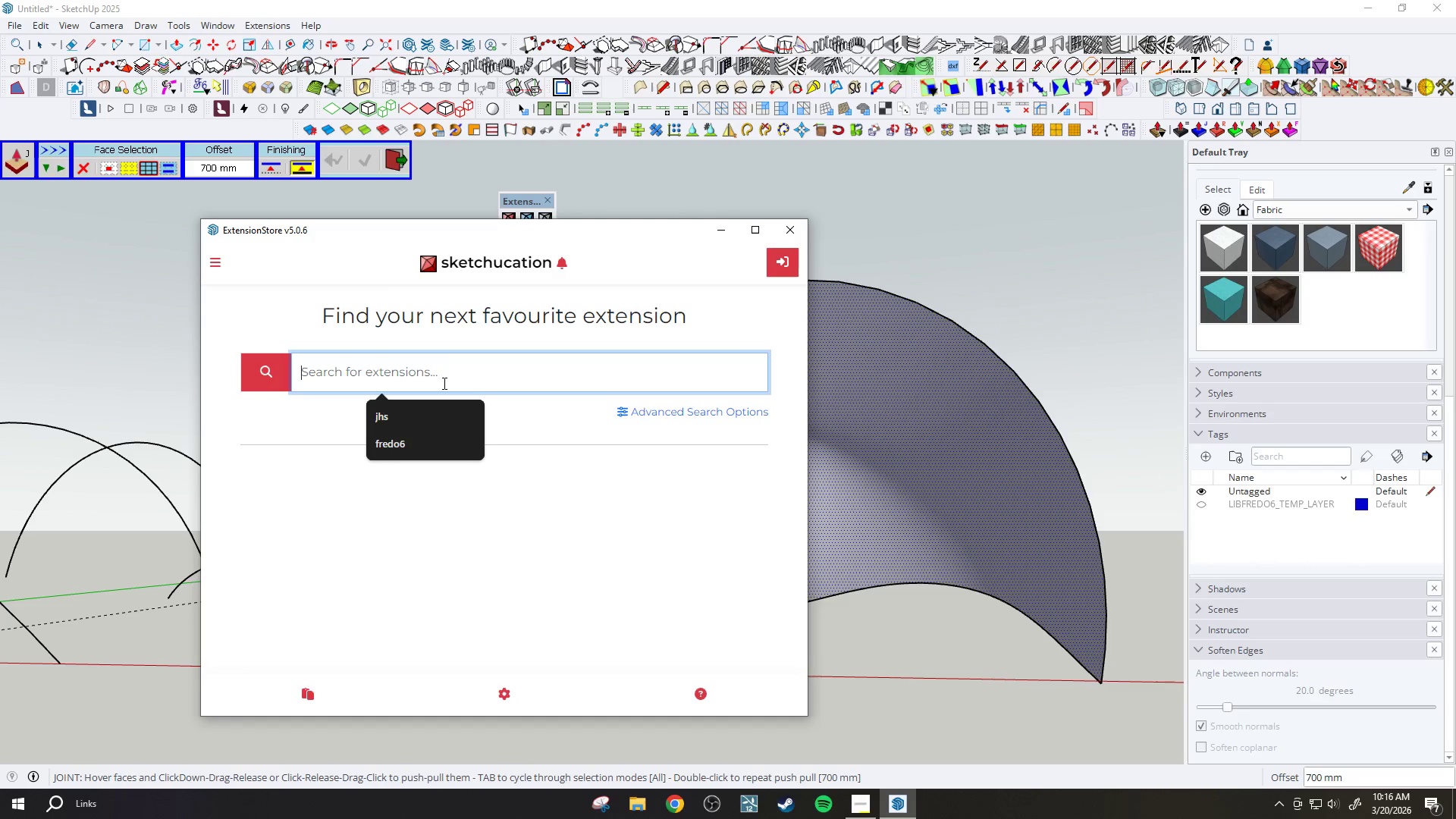 
type(fredo)
 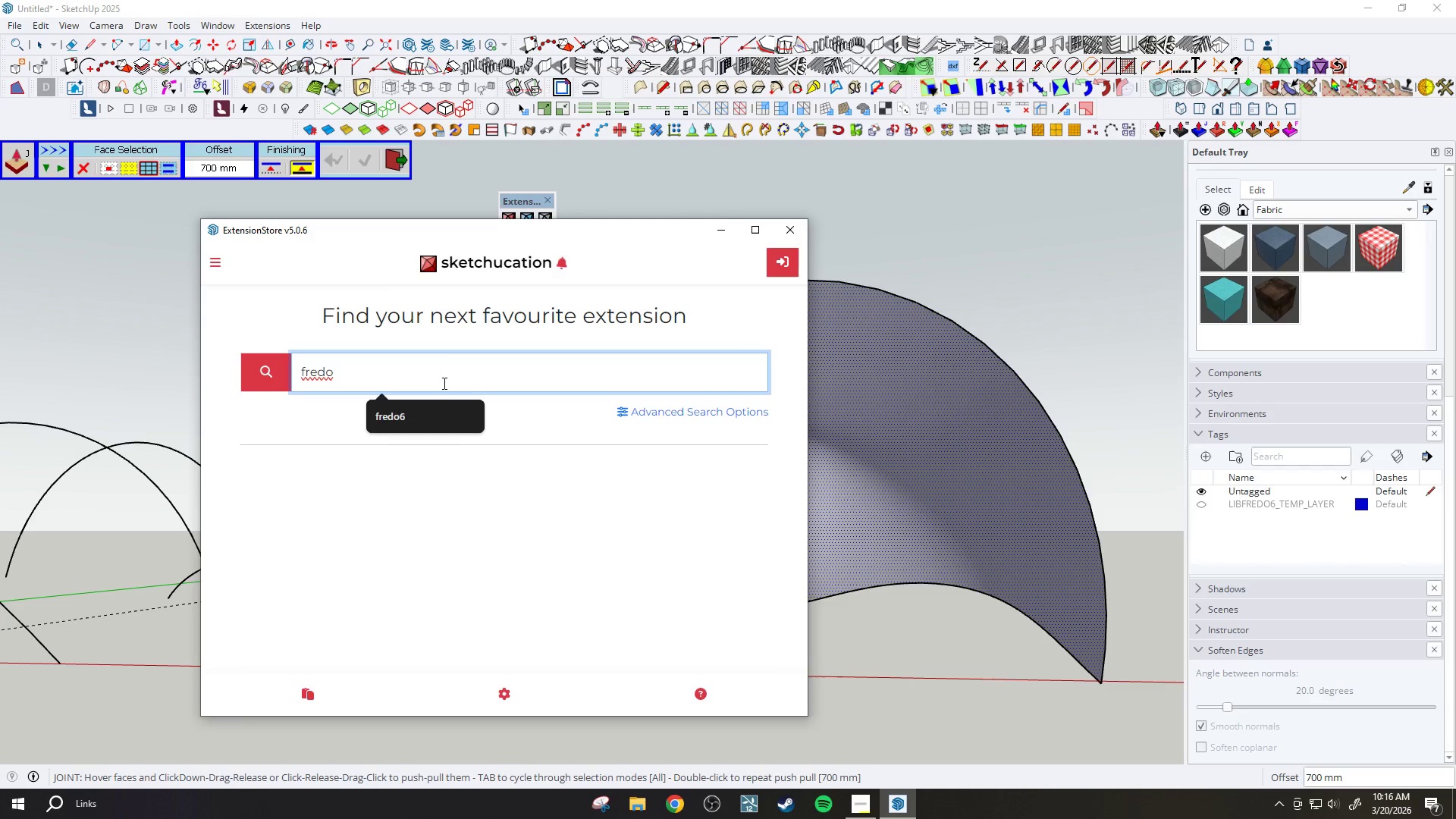 
key(6)
 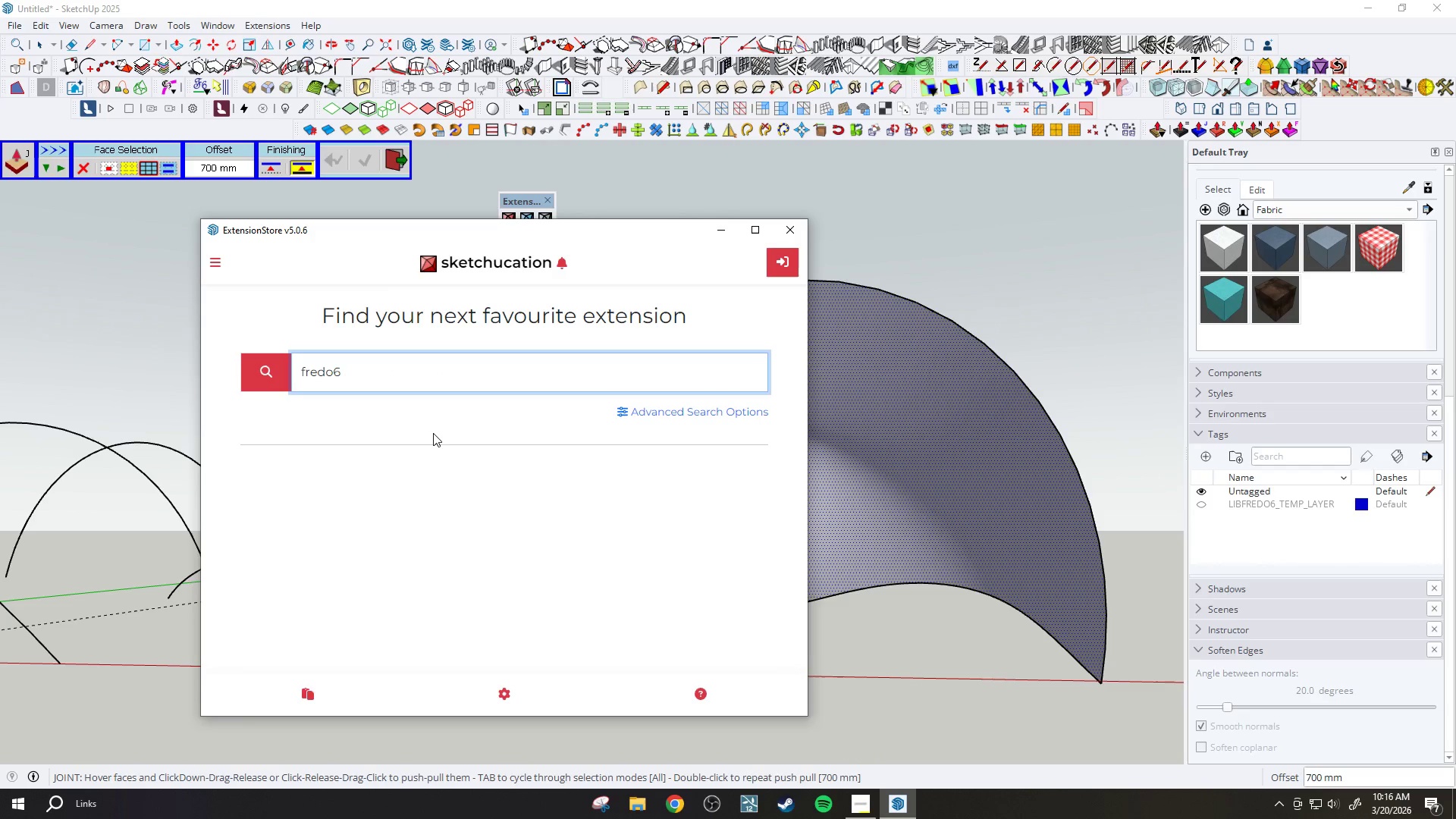 
key(Enter)
 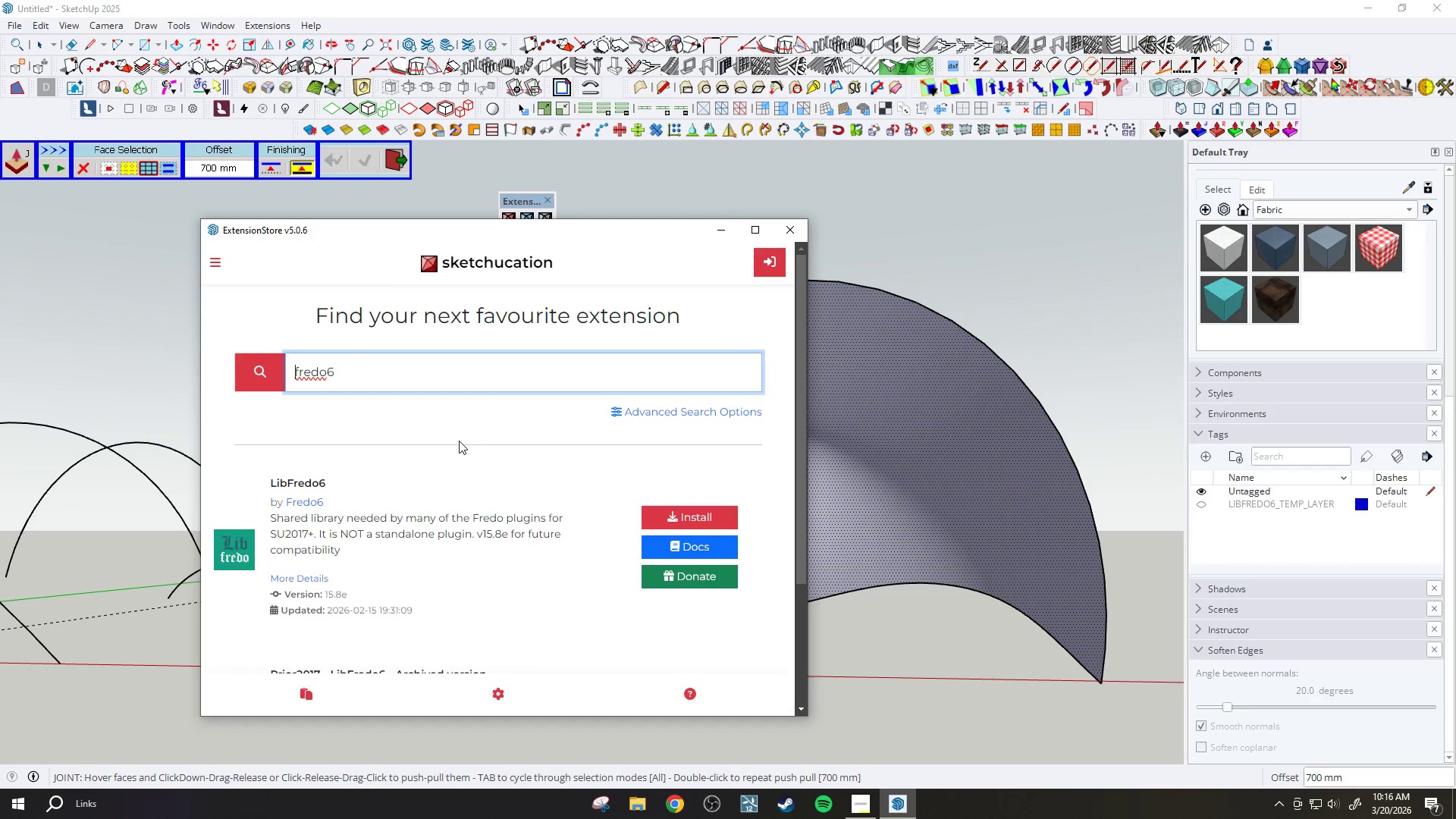 
scroll: coordinate [536, 458], scroll_direction: down, amount: 10.0
 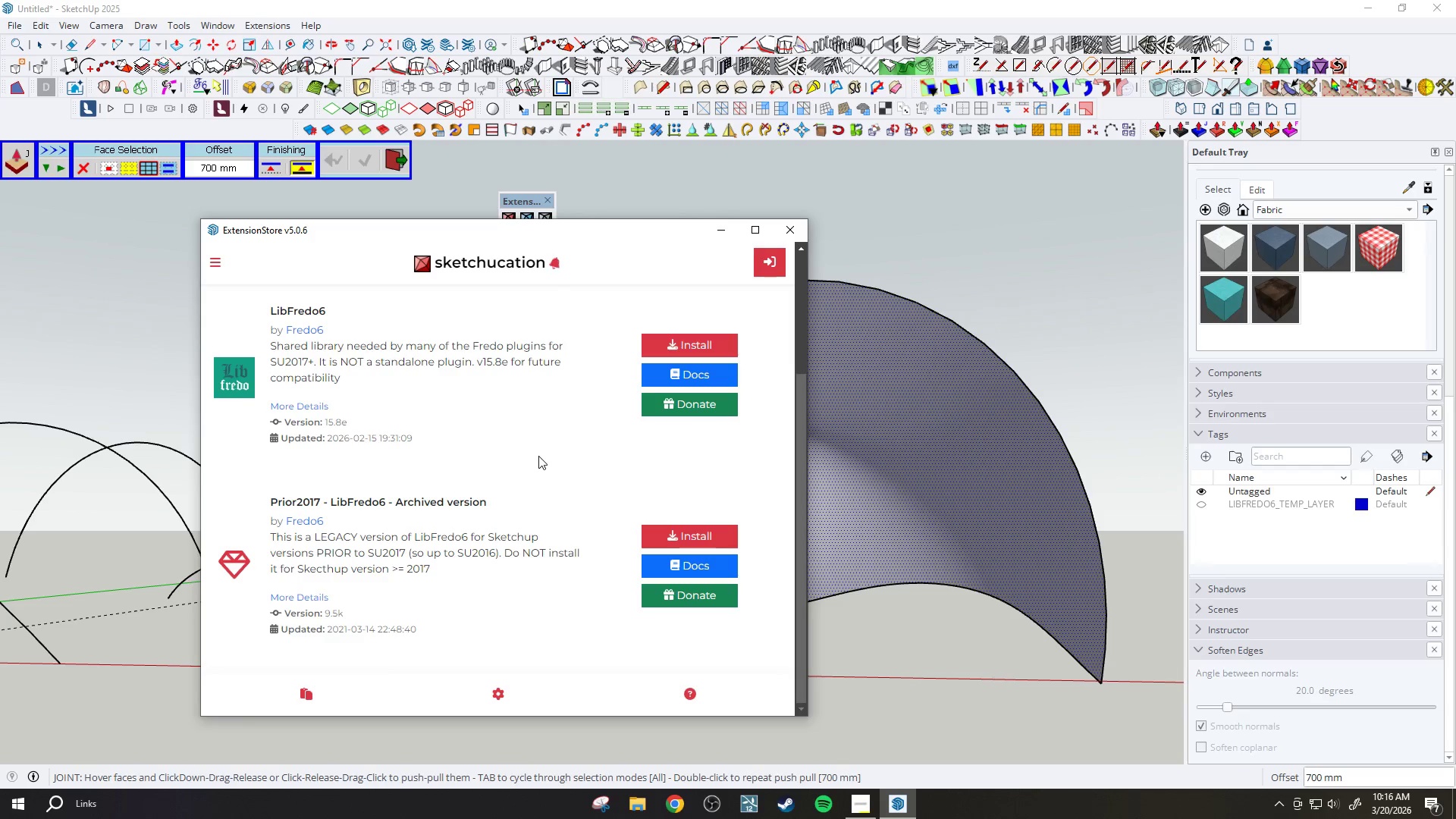 
scroll: coordinate [538, 456], scroll_direction: up, amount: 3.0
 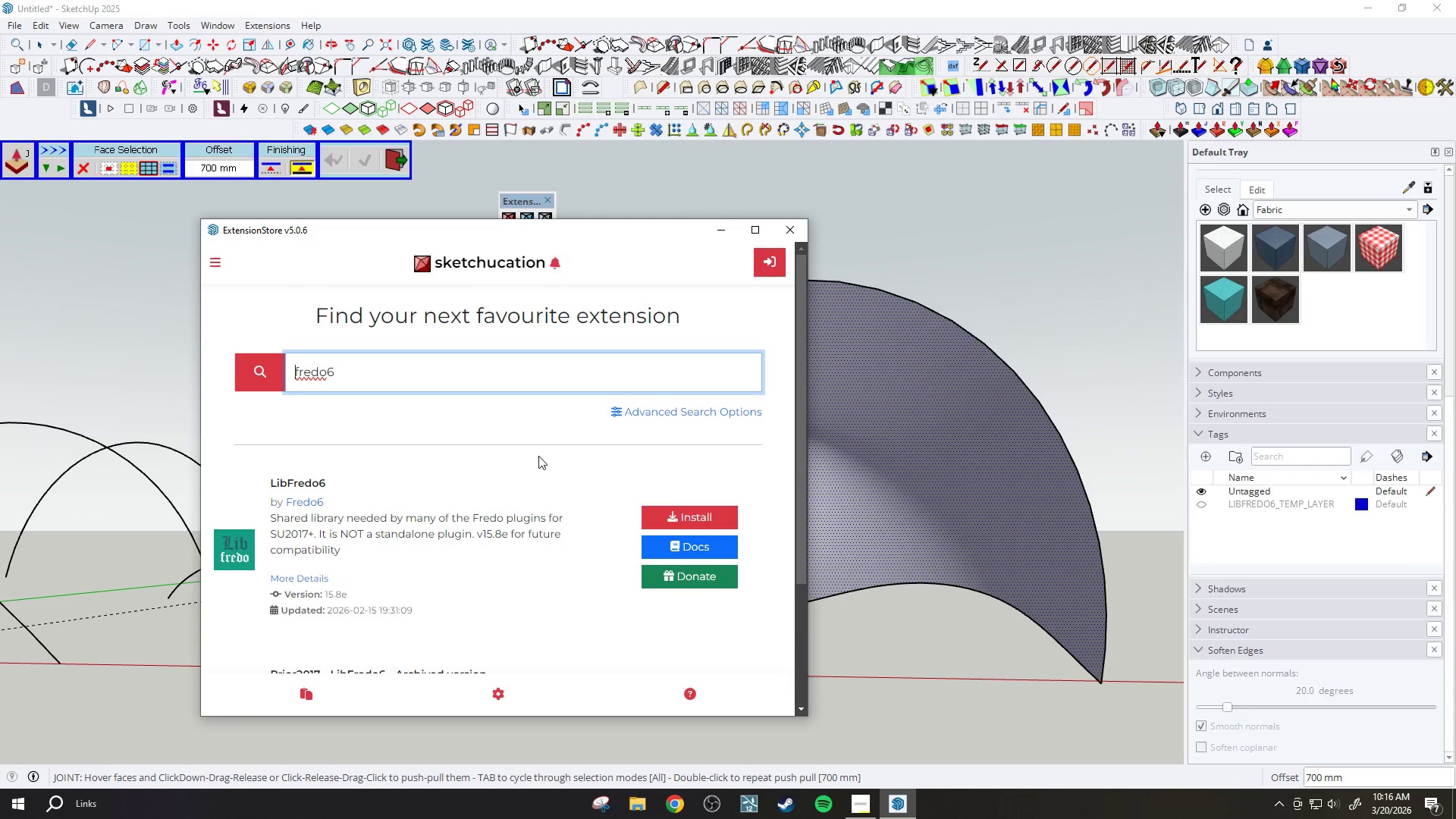 
scroll: coordinate [551, 444], scroll_direction: down, amount: 6.0
 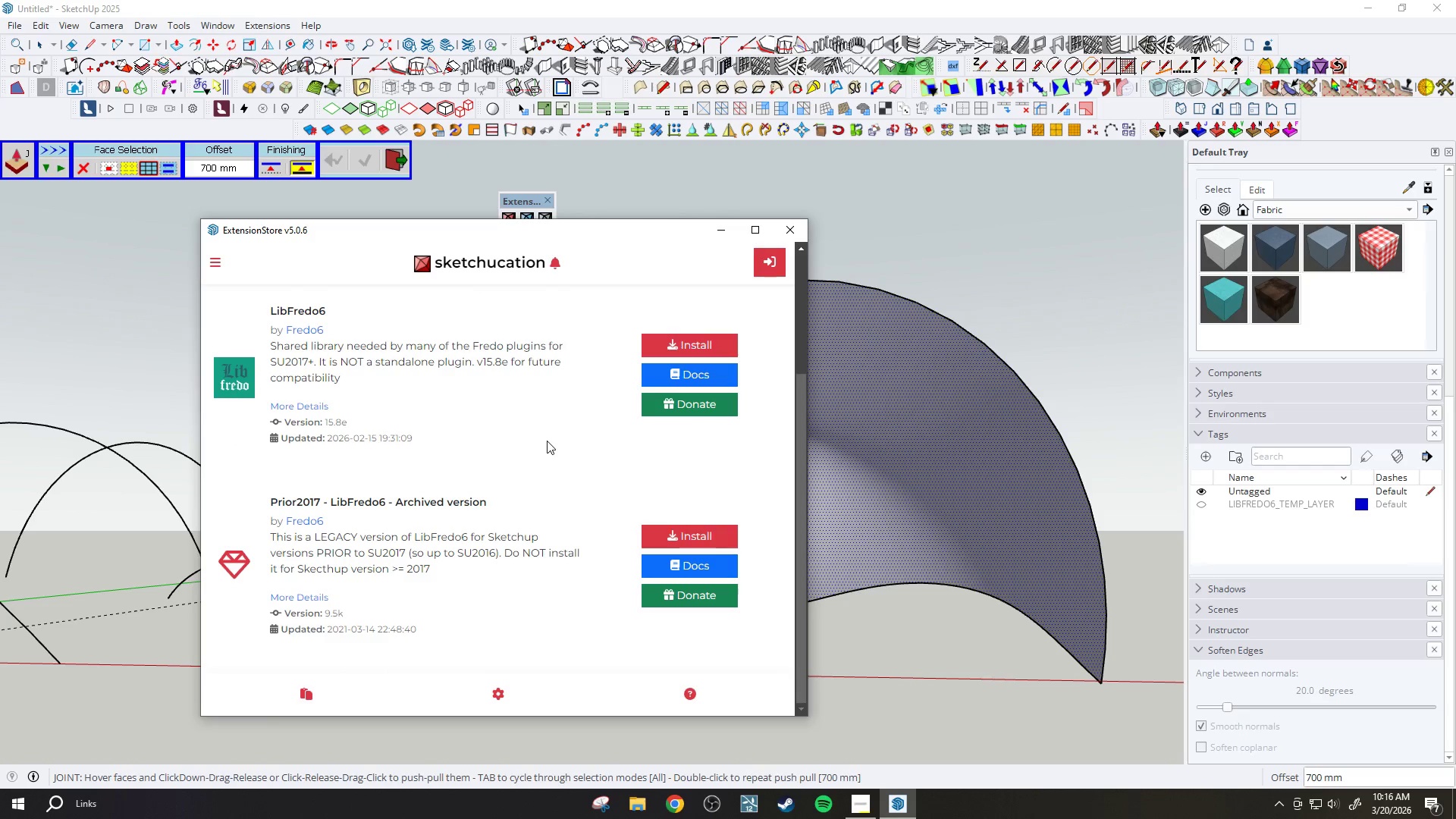 
scroll: coordinate [547, 441], scroll_direction: up, amount: 4.0
 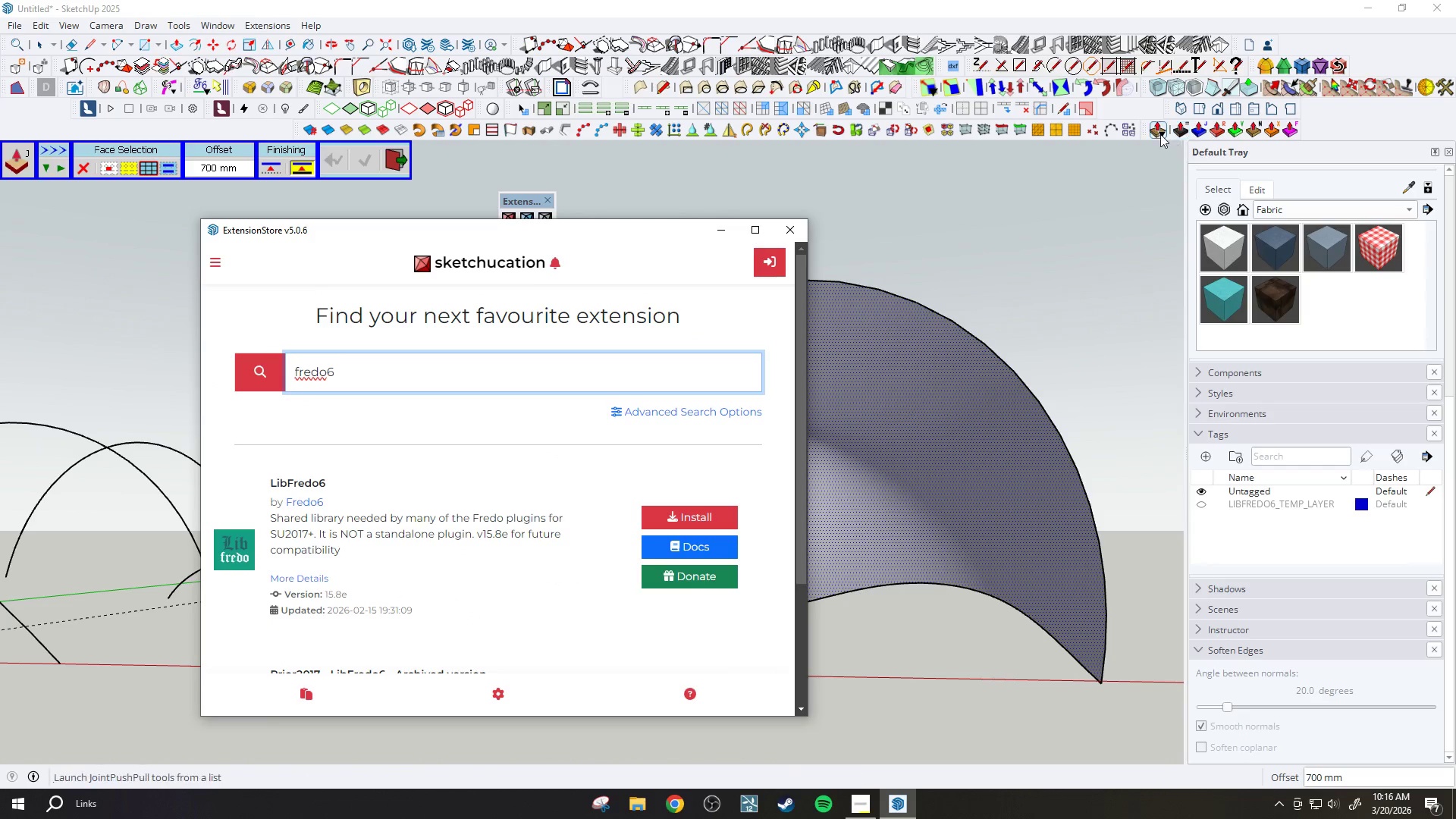 
left_click_drag(start_coordinate=[1144, 136], to_coordinate=[1144, 117])
 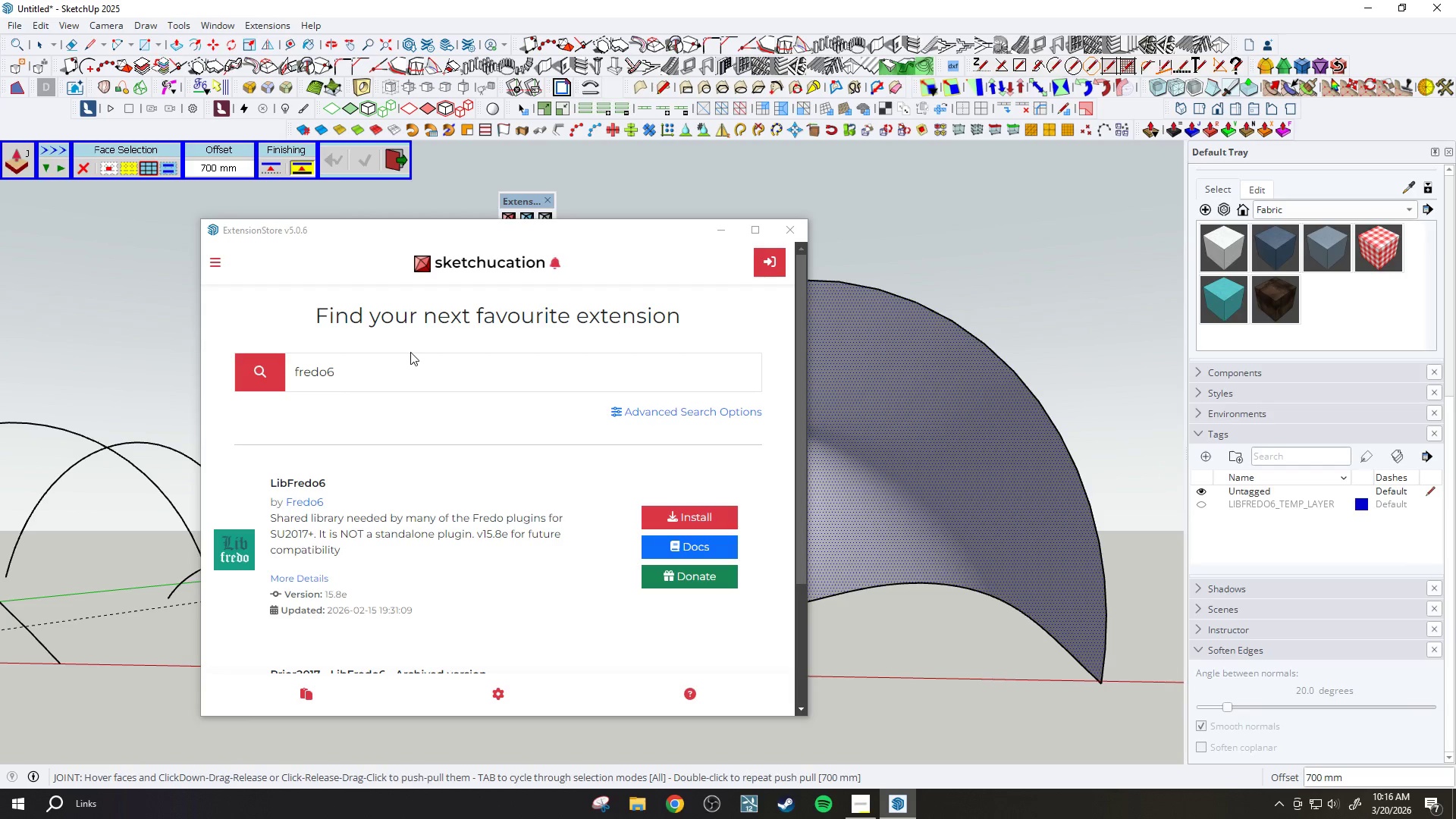 
left_click([410, 359])
 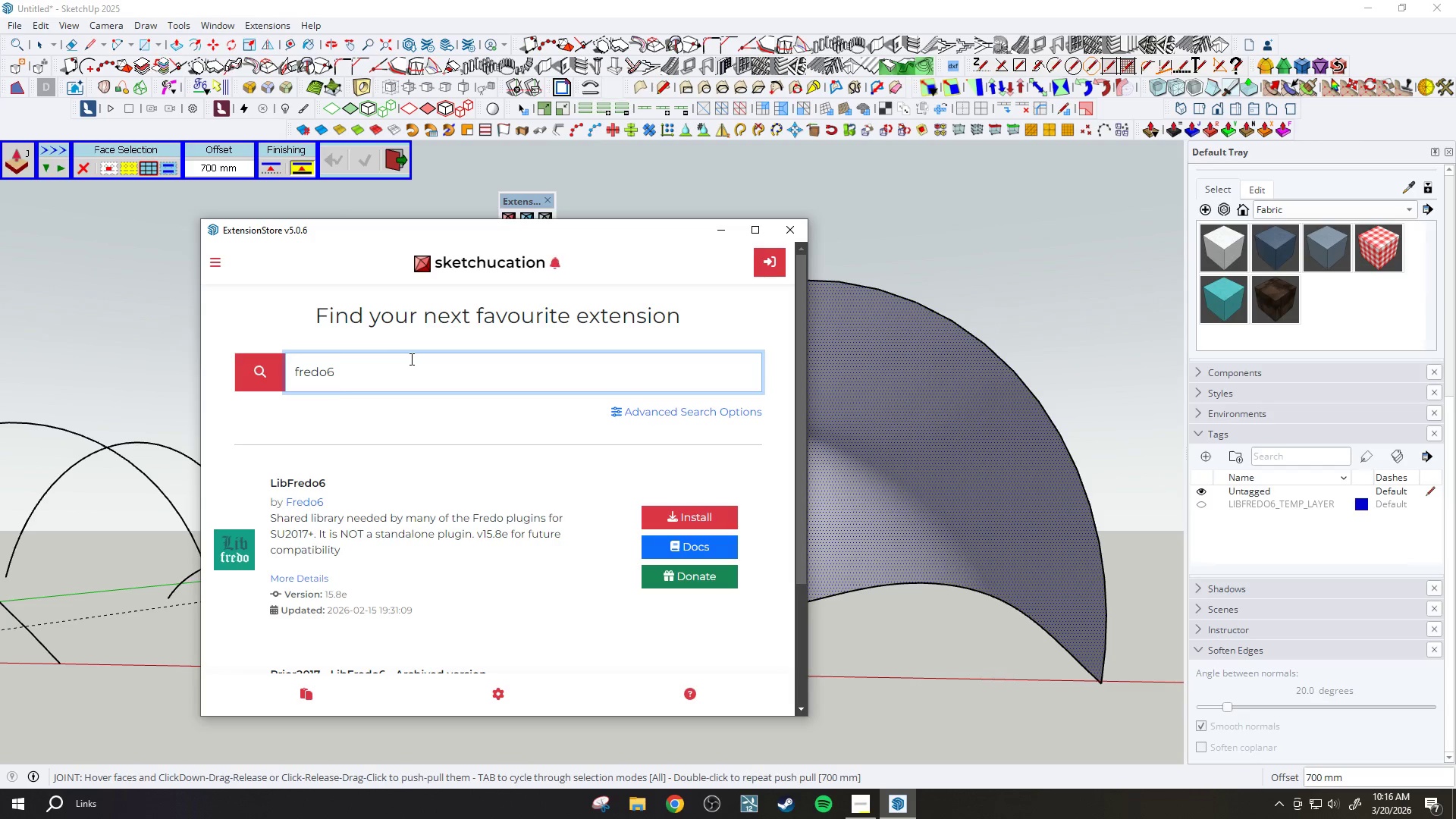 
double_click([410, 359])
 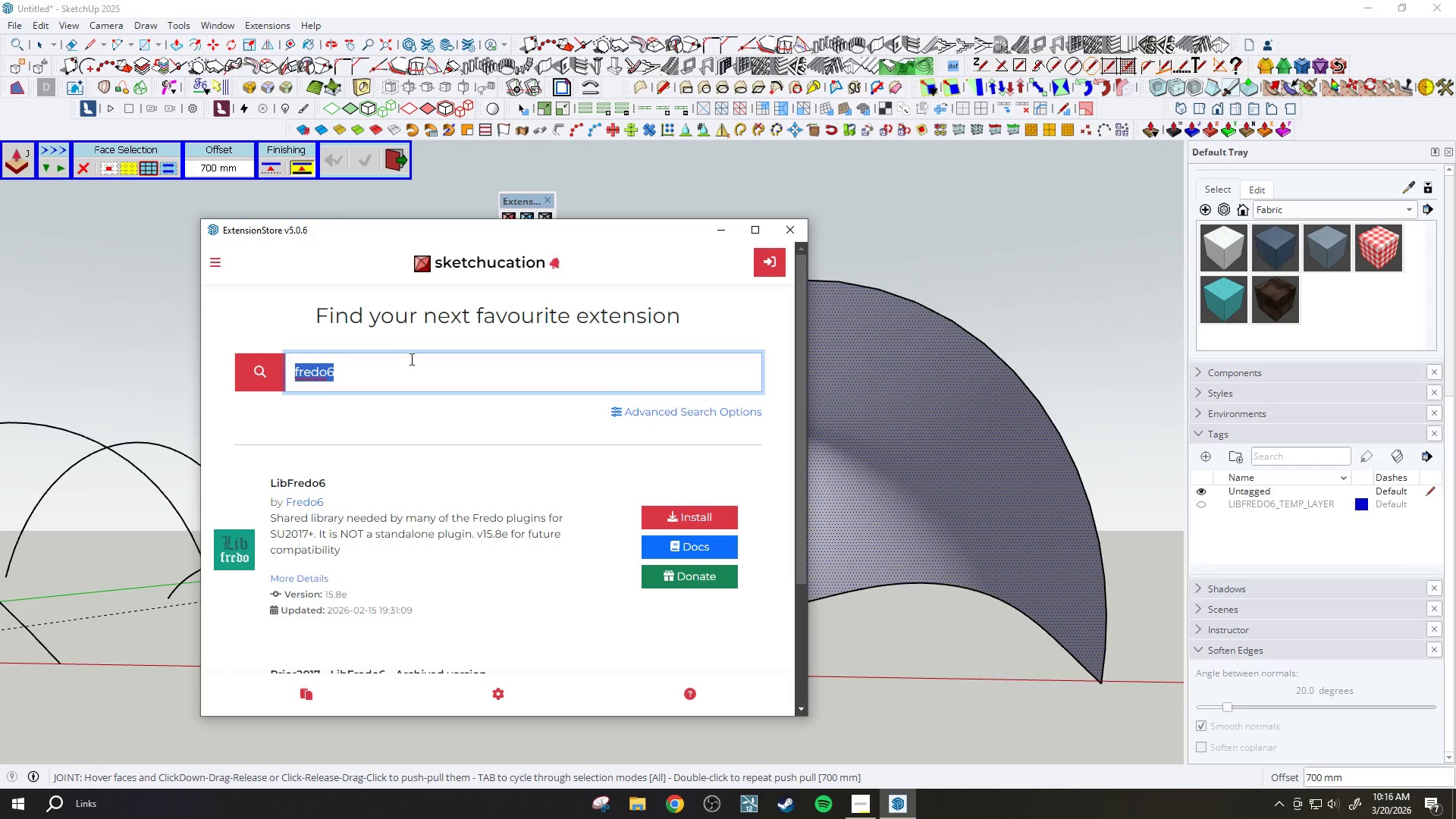 
type(jintpush)
 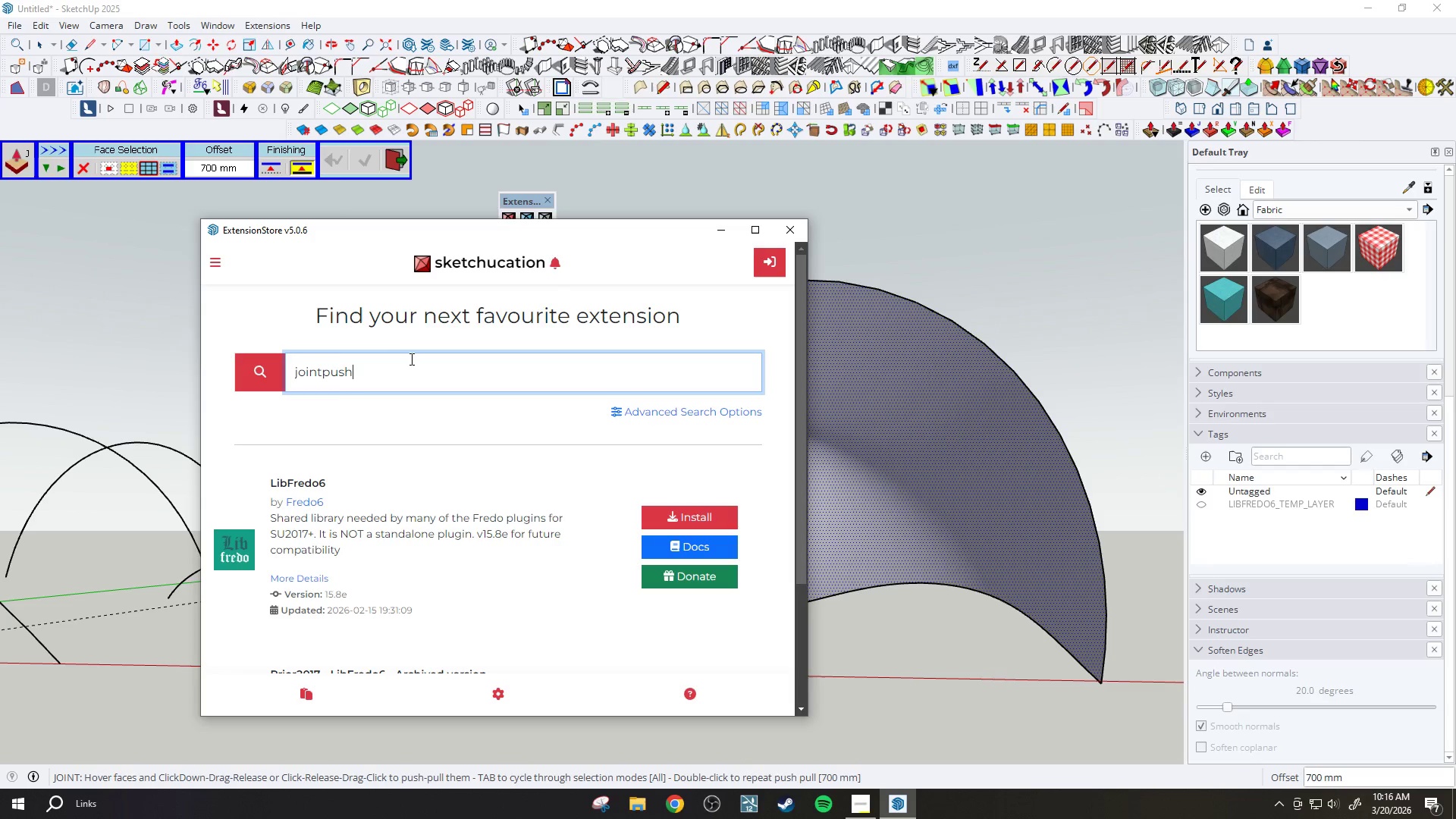 
hold_key(key=O, duration=0.42)
 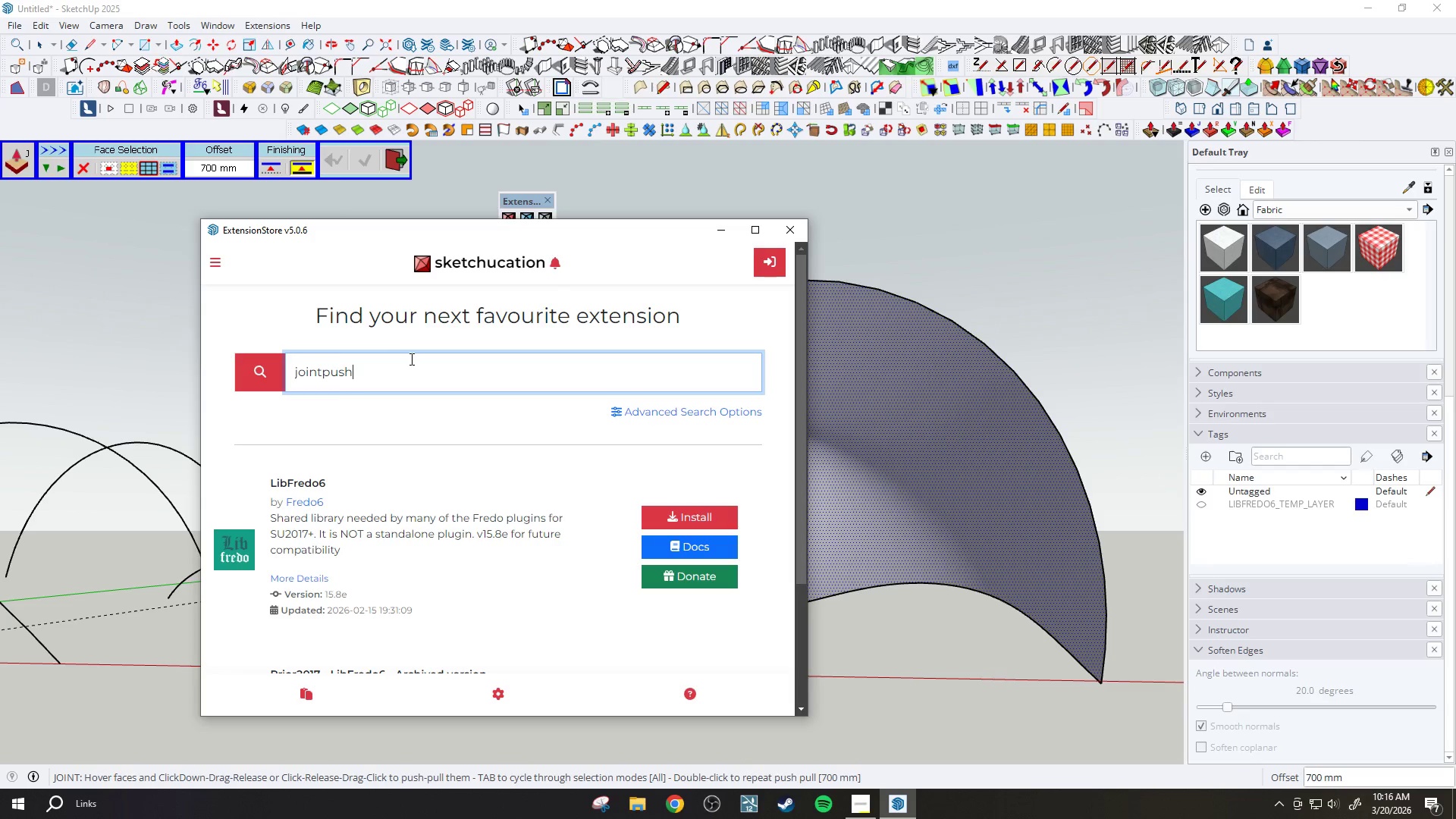 
key(Enter)
 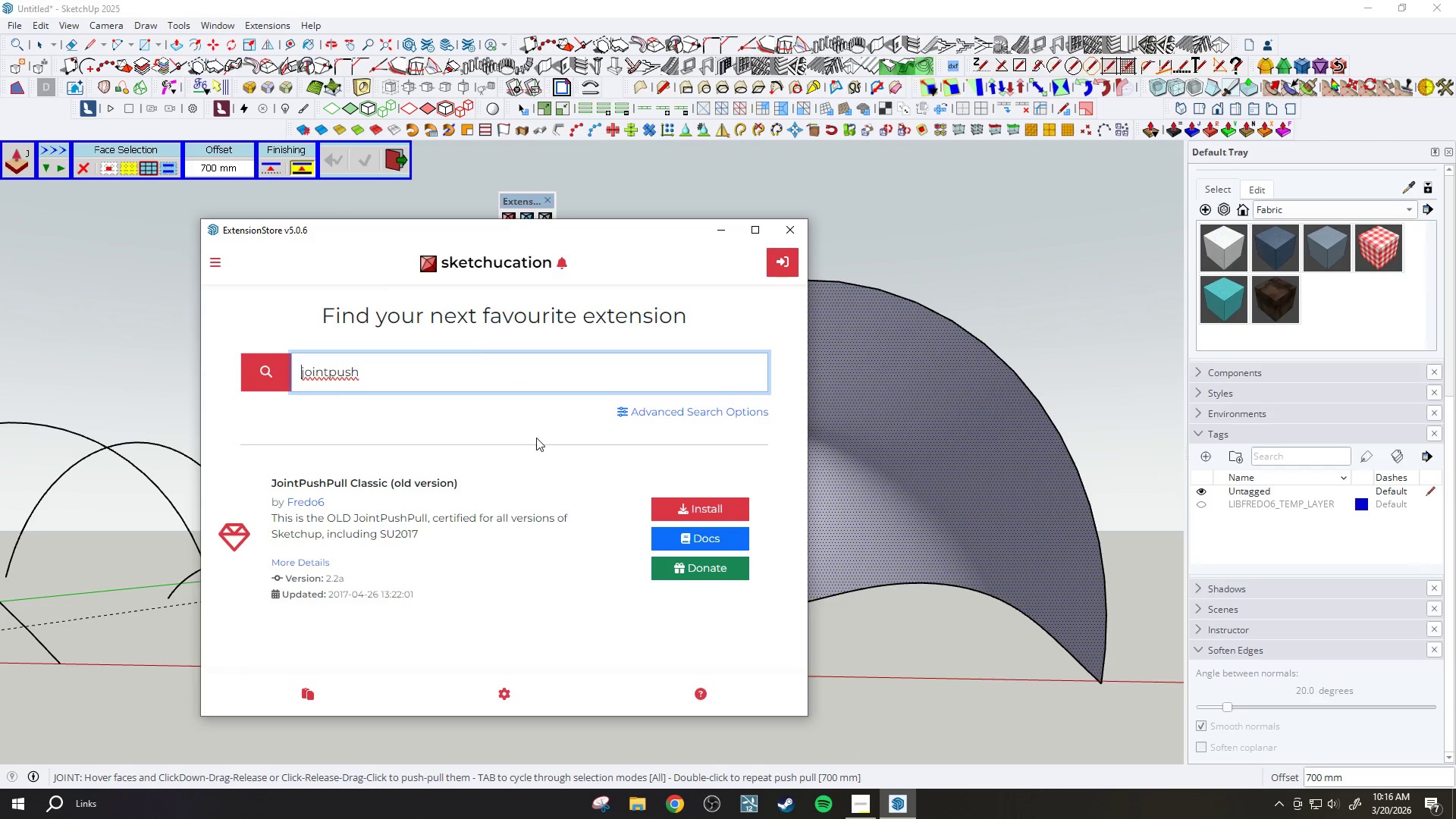 
scroll: coordinate [541, 438], scroll_direction: down, amount: 6.0
 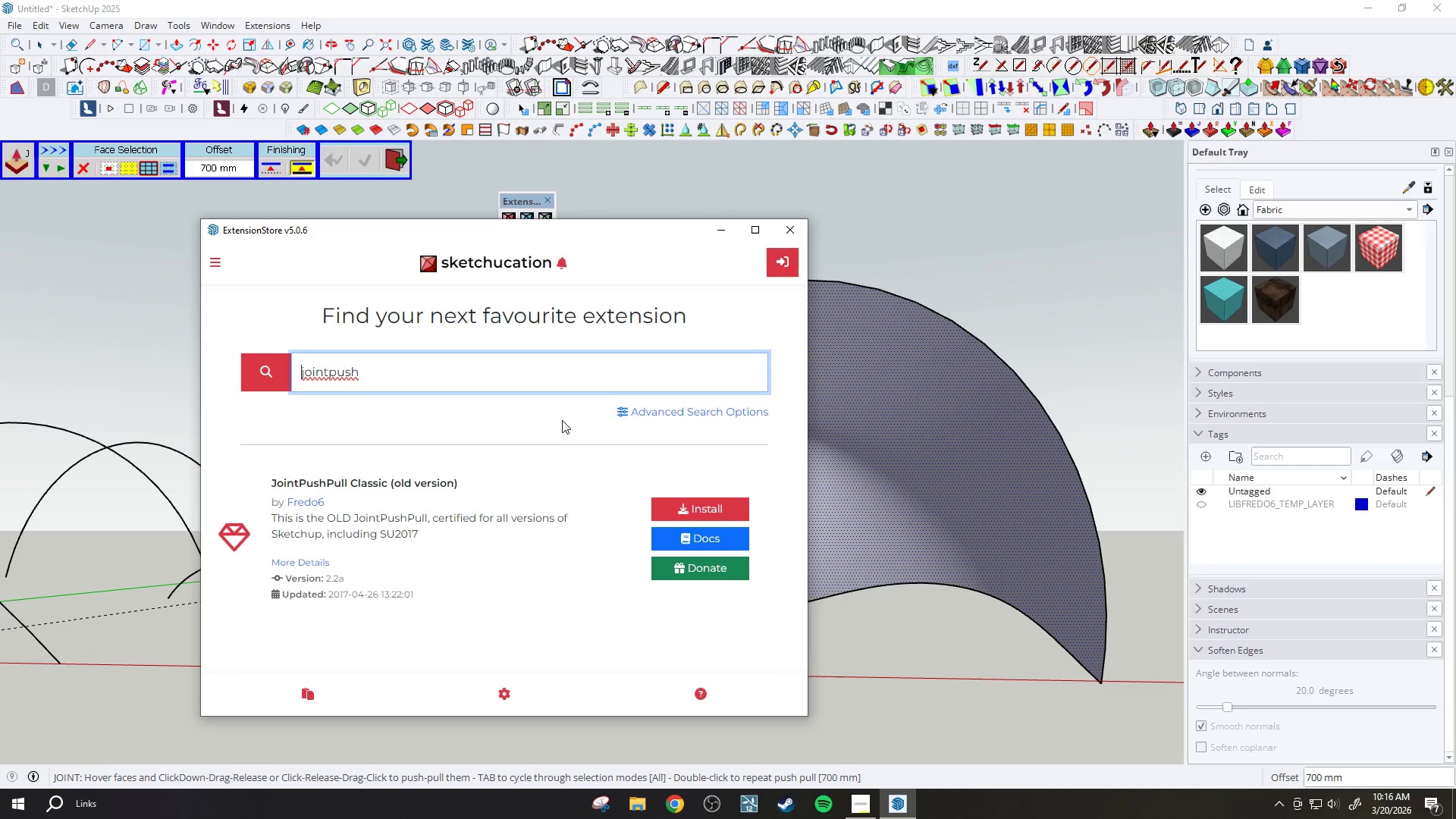 
left_click([708, 513])
 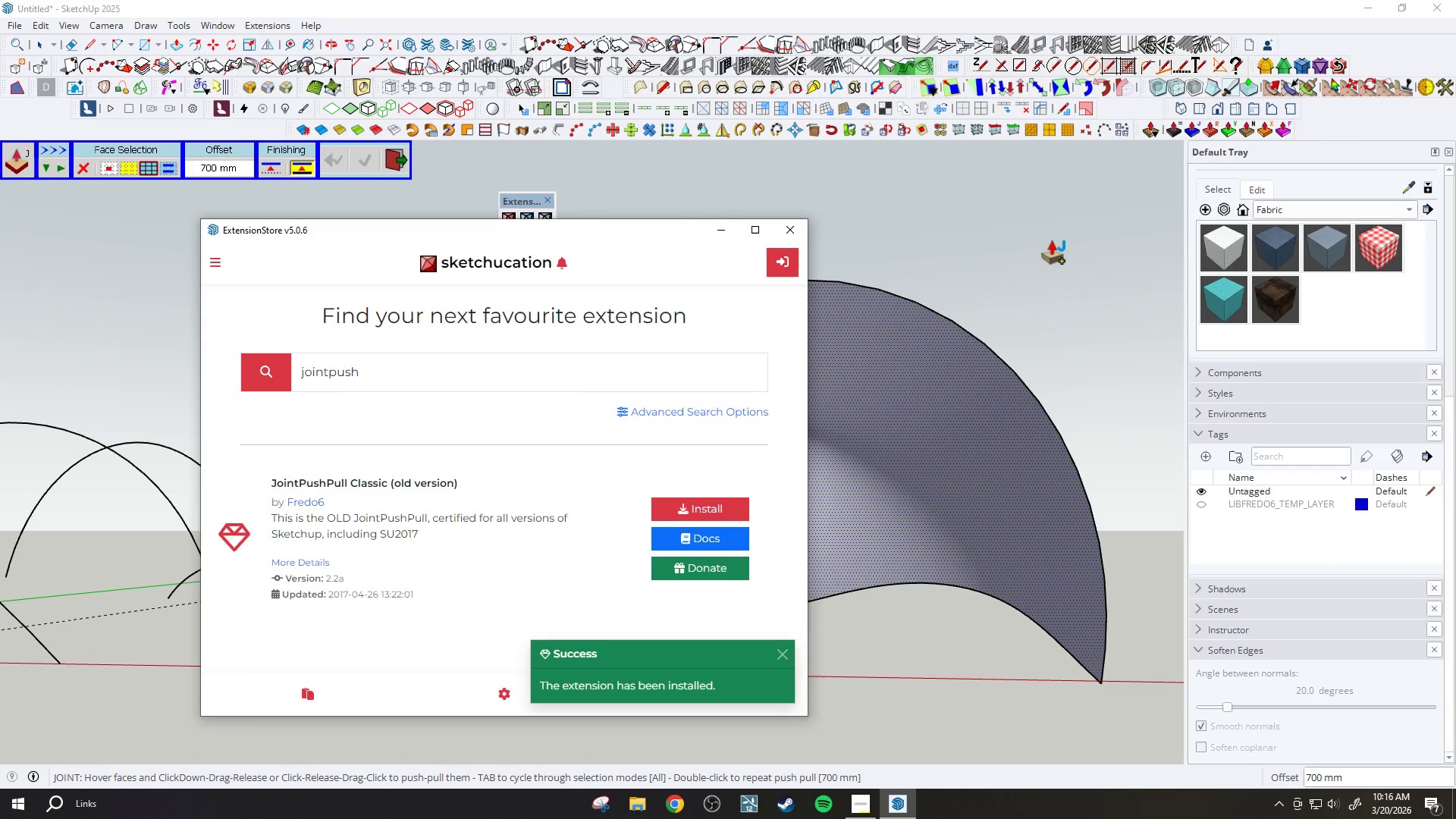 
left_click([1335, 129])
 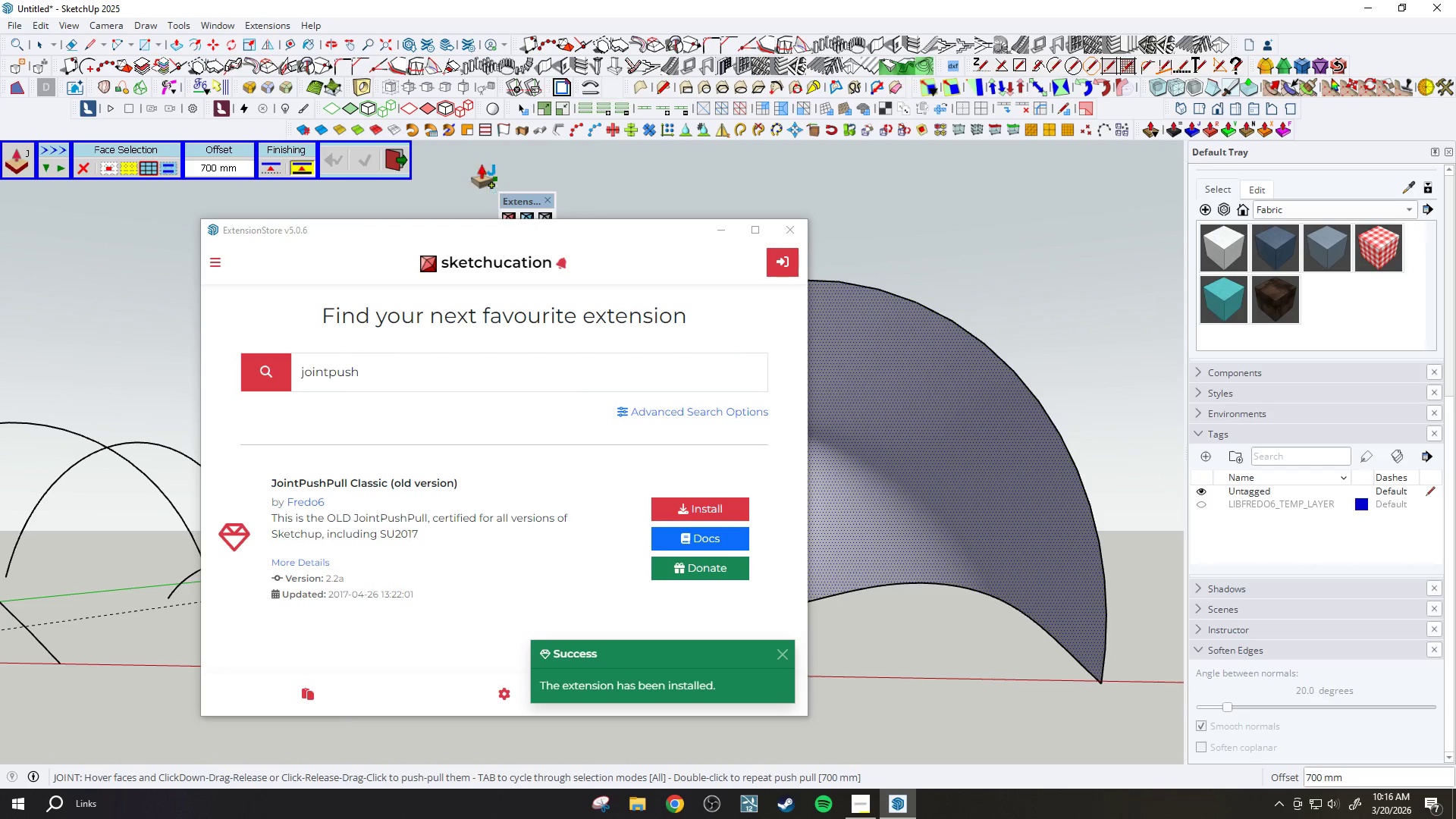 
left_click([406, 155])
 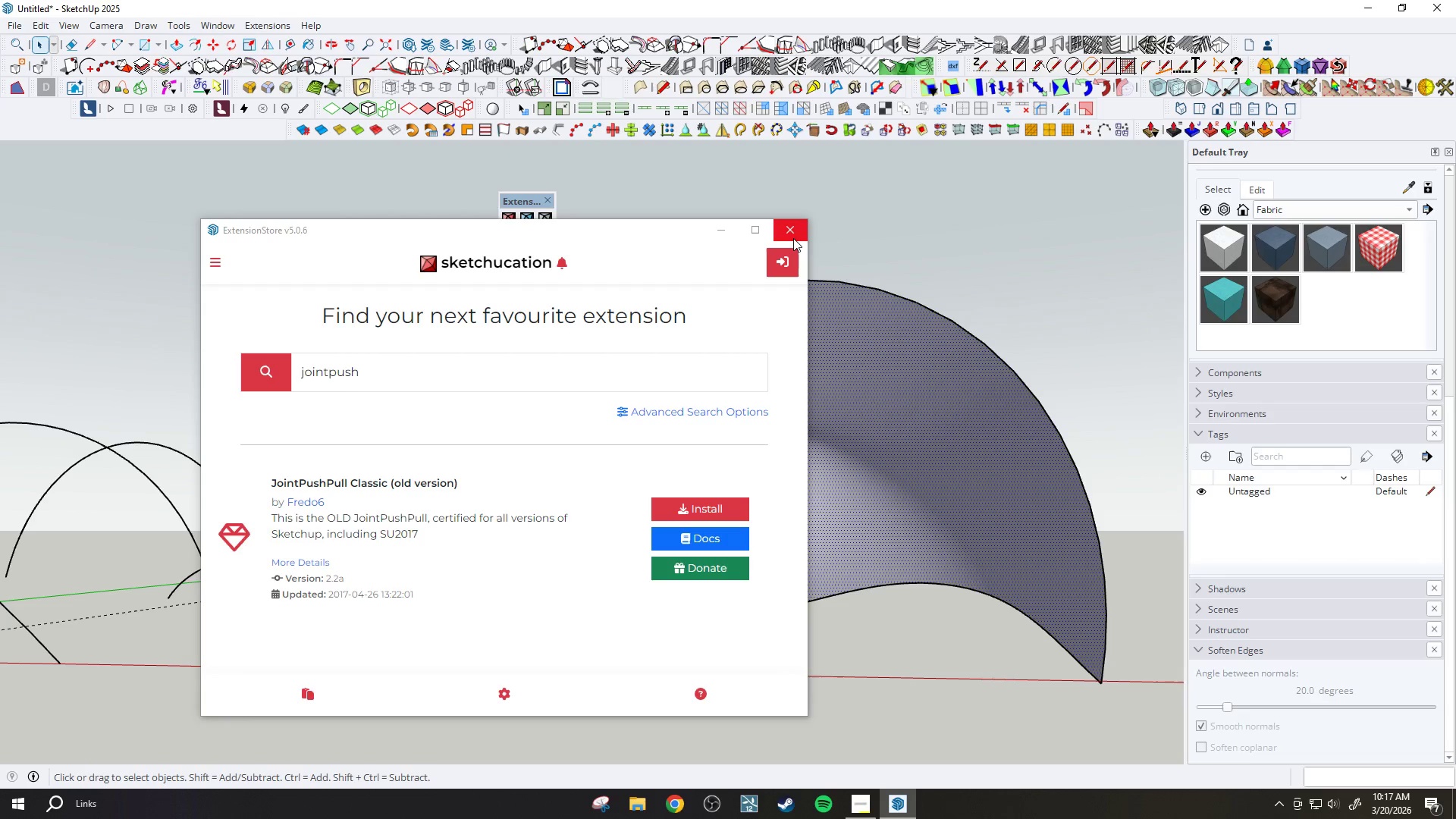 
scroll: coordinate [493, 529], scroll_direction: down, amount: 3.0
 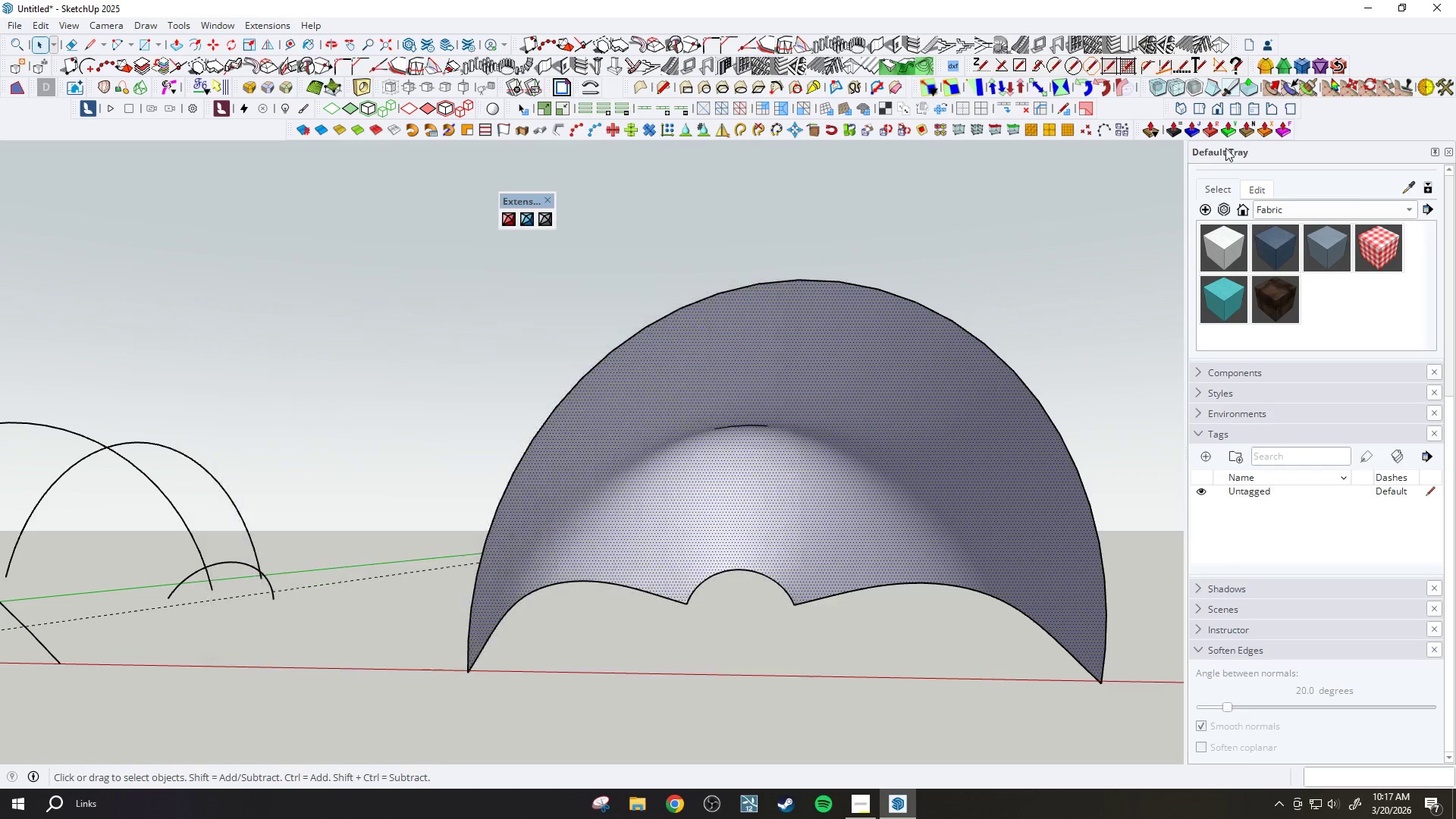 
right_click([1326, 130])
 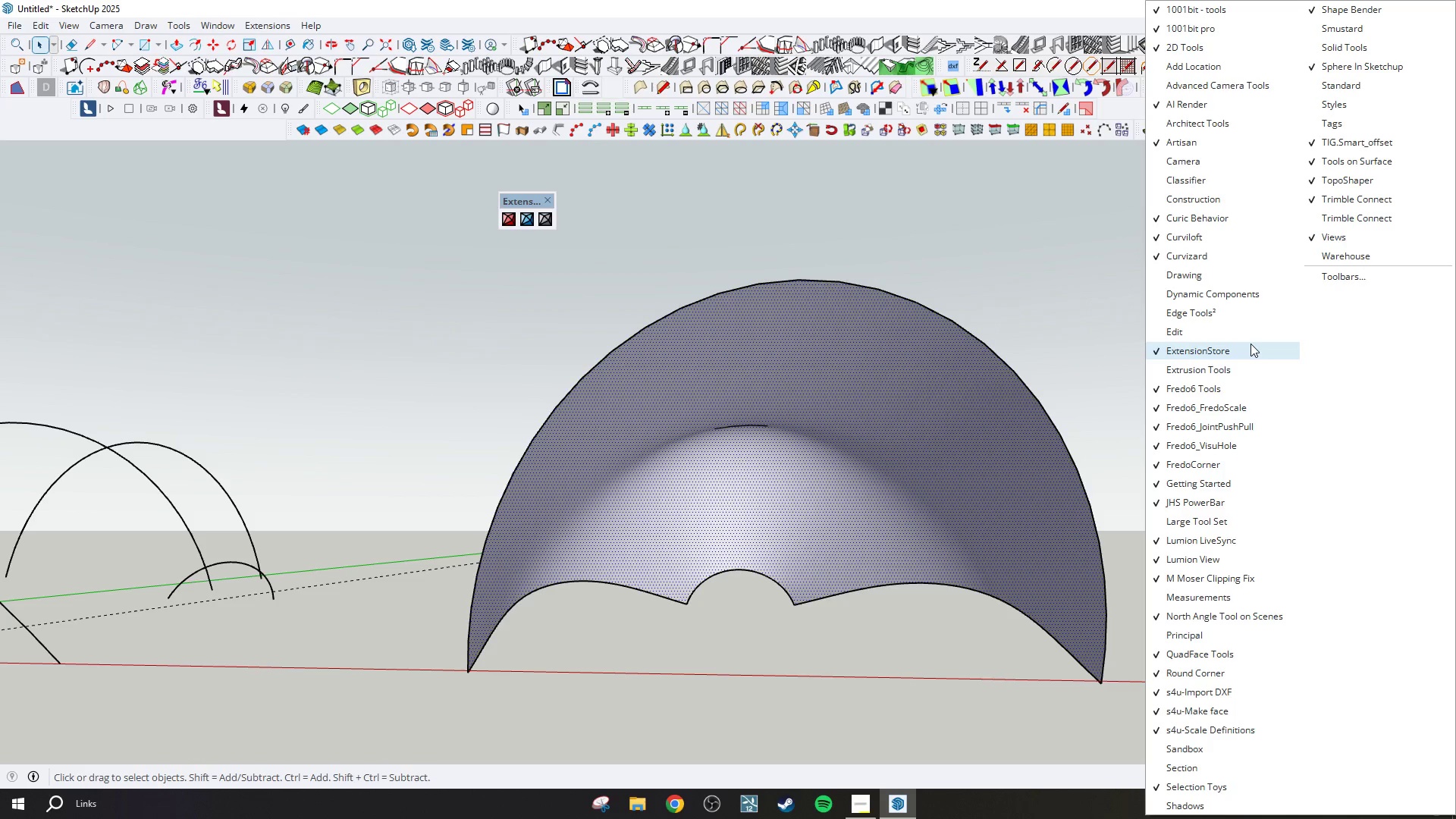 
wait(16.78)
 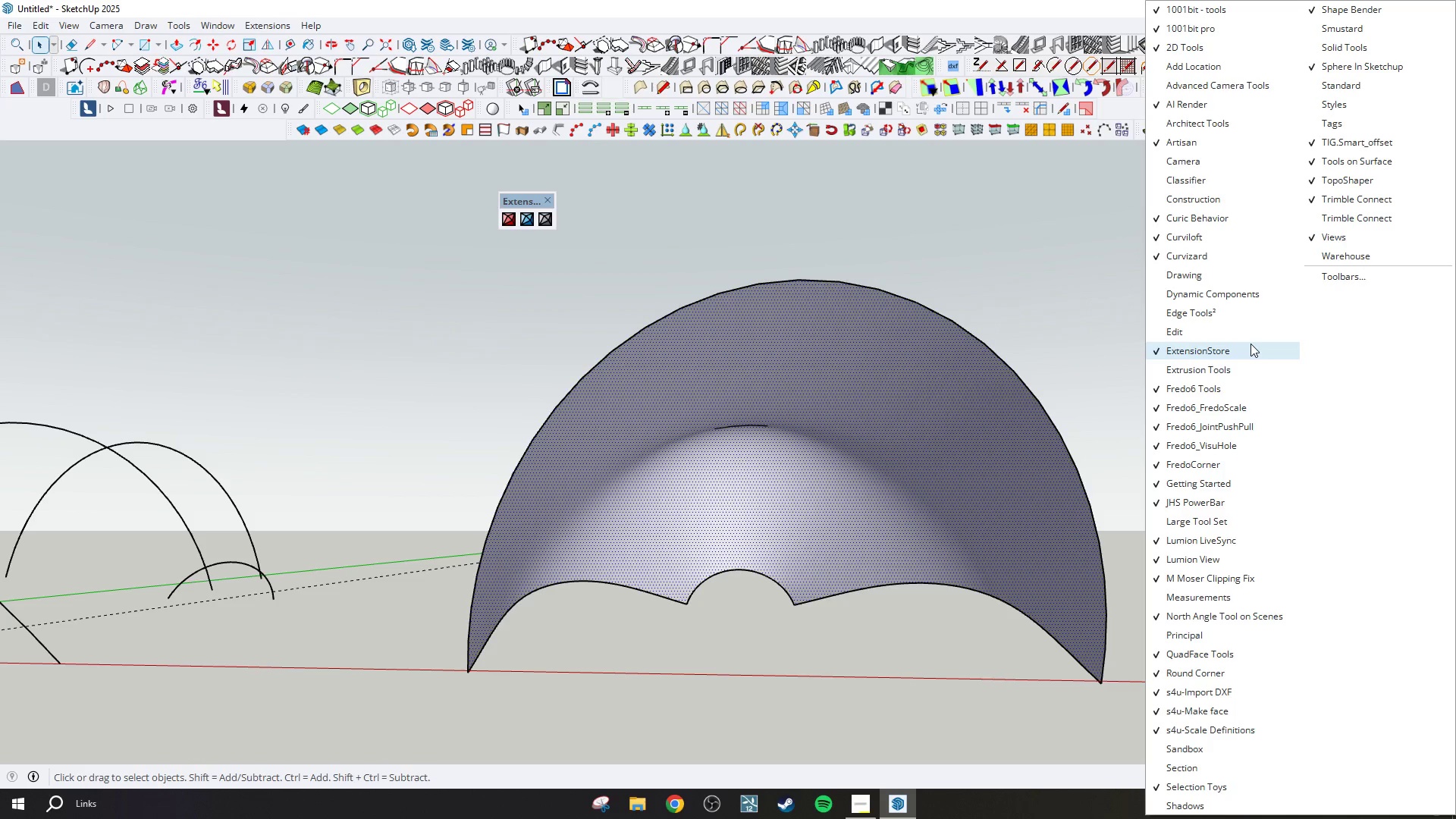 
left_click([524, 216])
 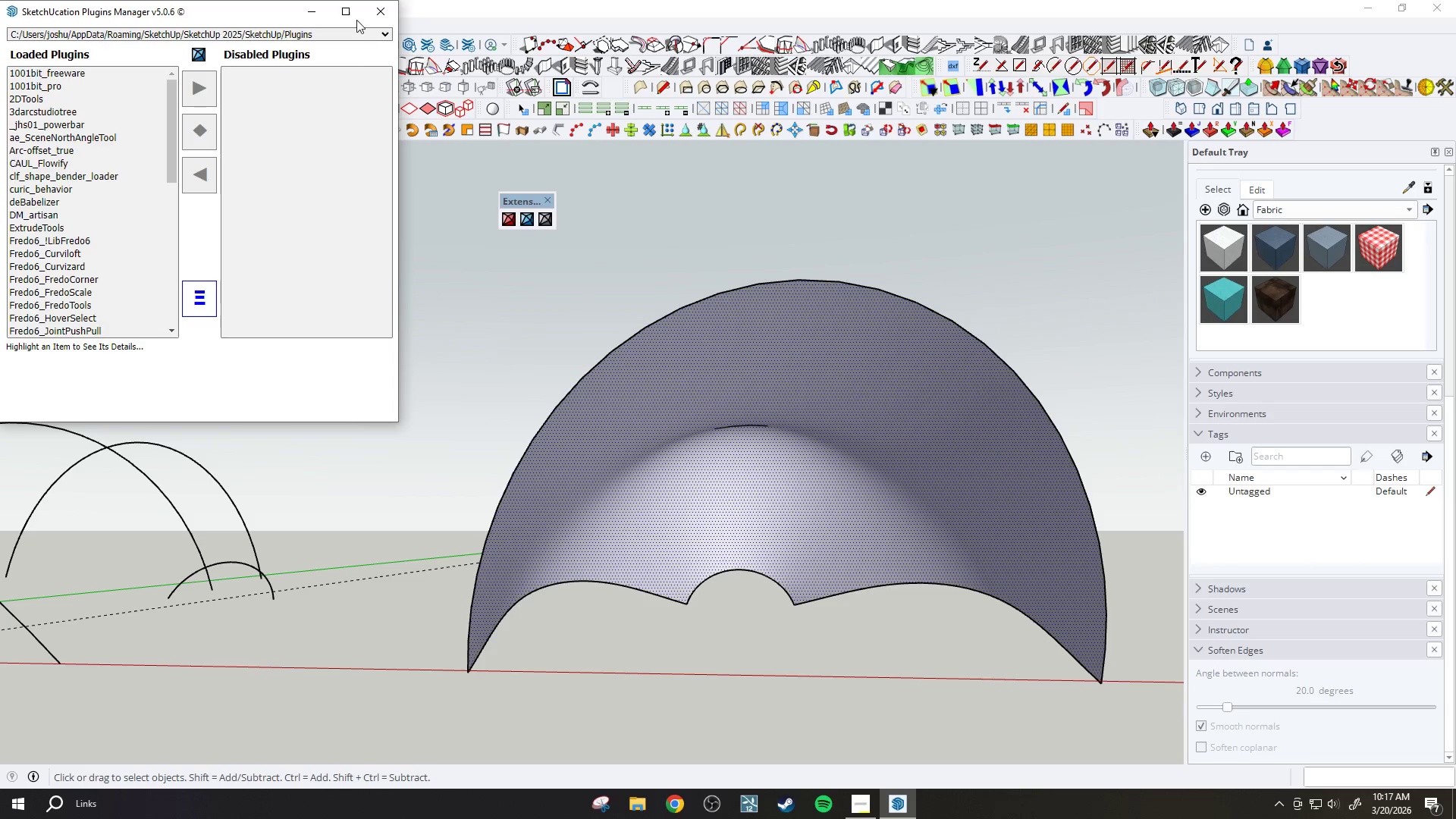 
scroll: coordinate [133, 182], scroll_direction: down, amount: 5.0
 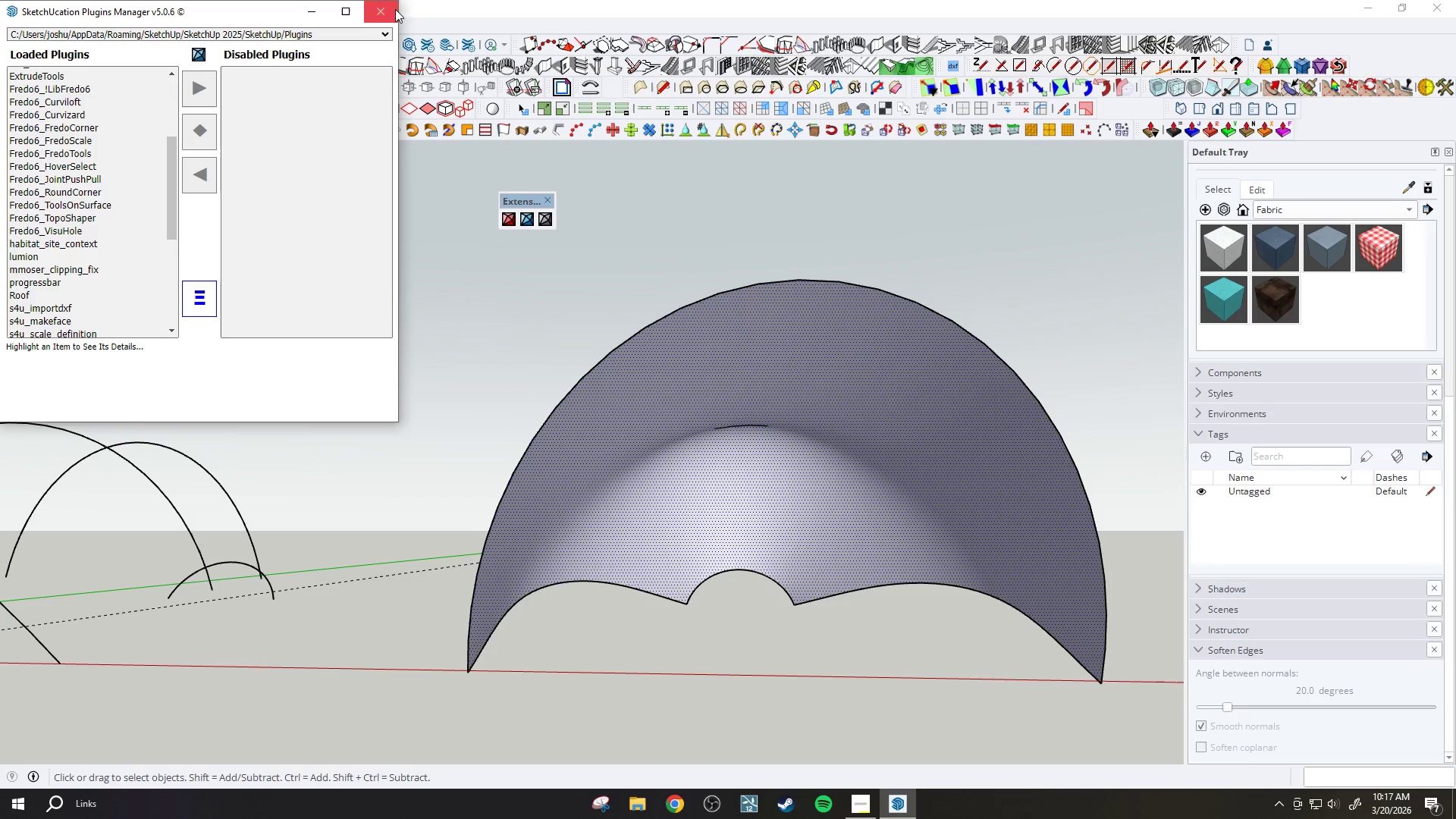 
left_click([388, 11])
 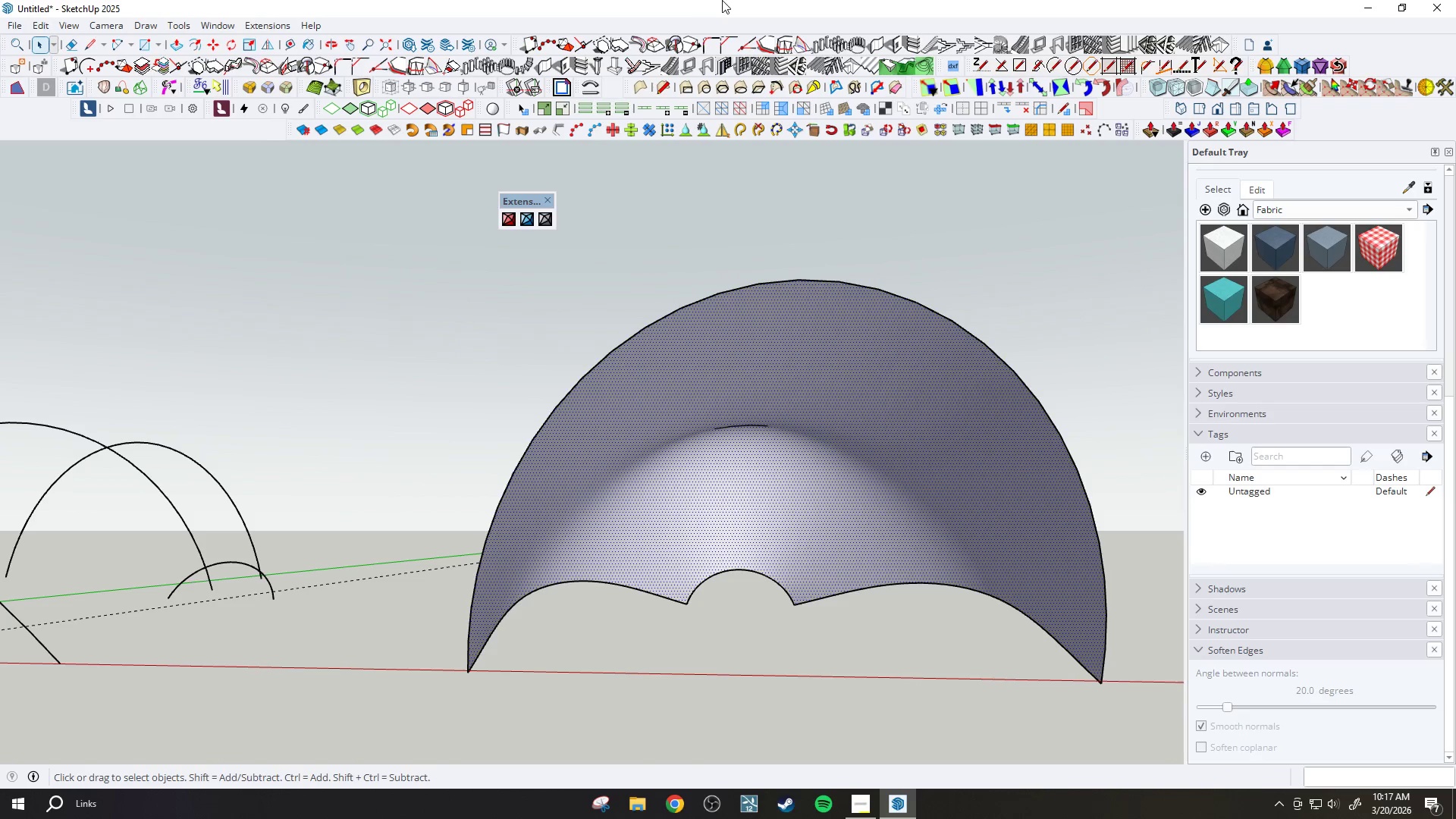 
left_click([723, 0])
 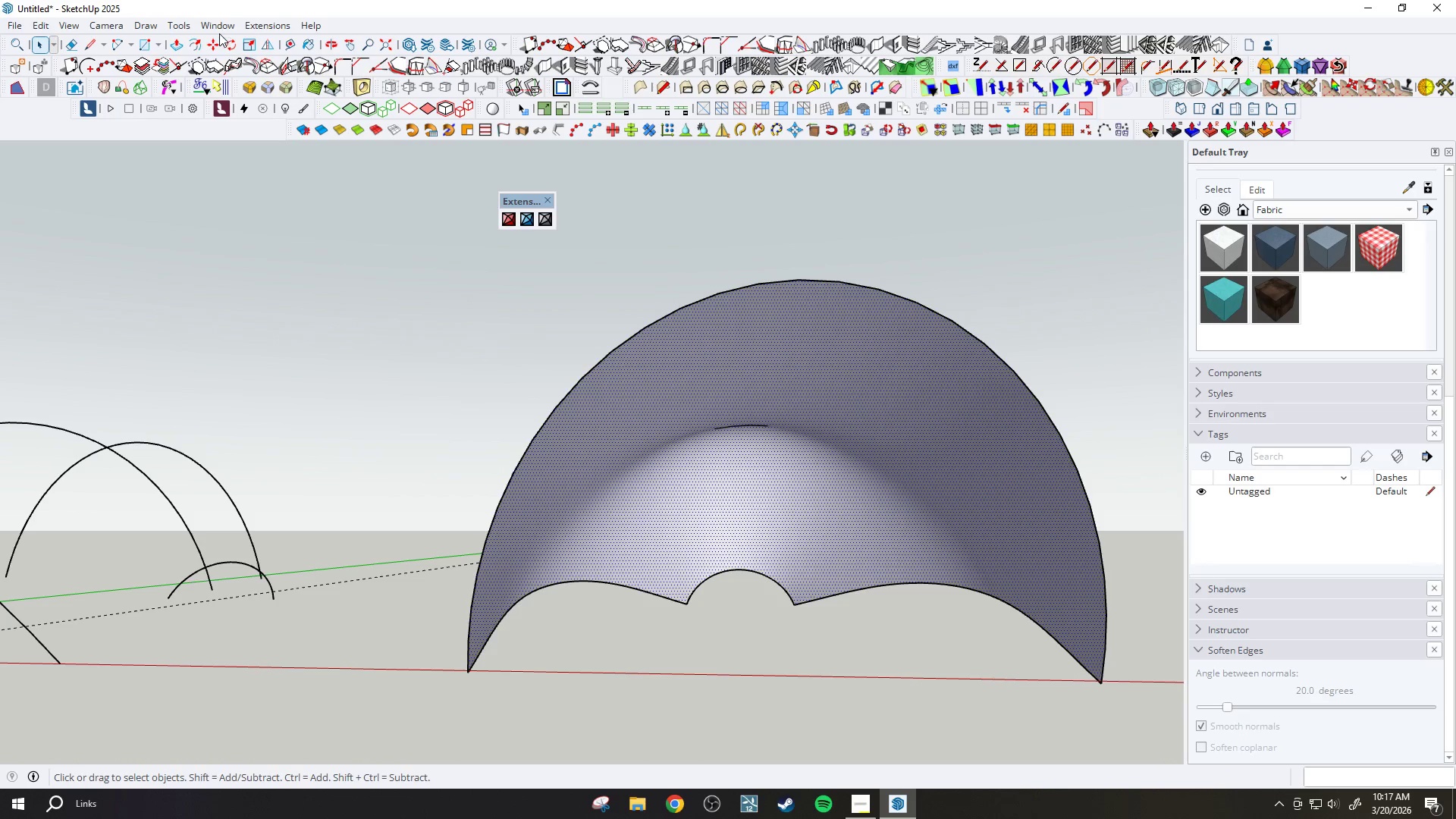 
left_click([211, 22])
 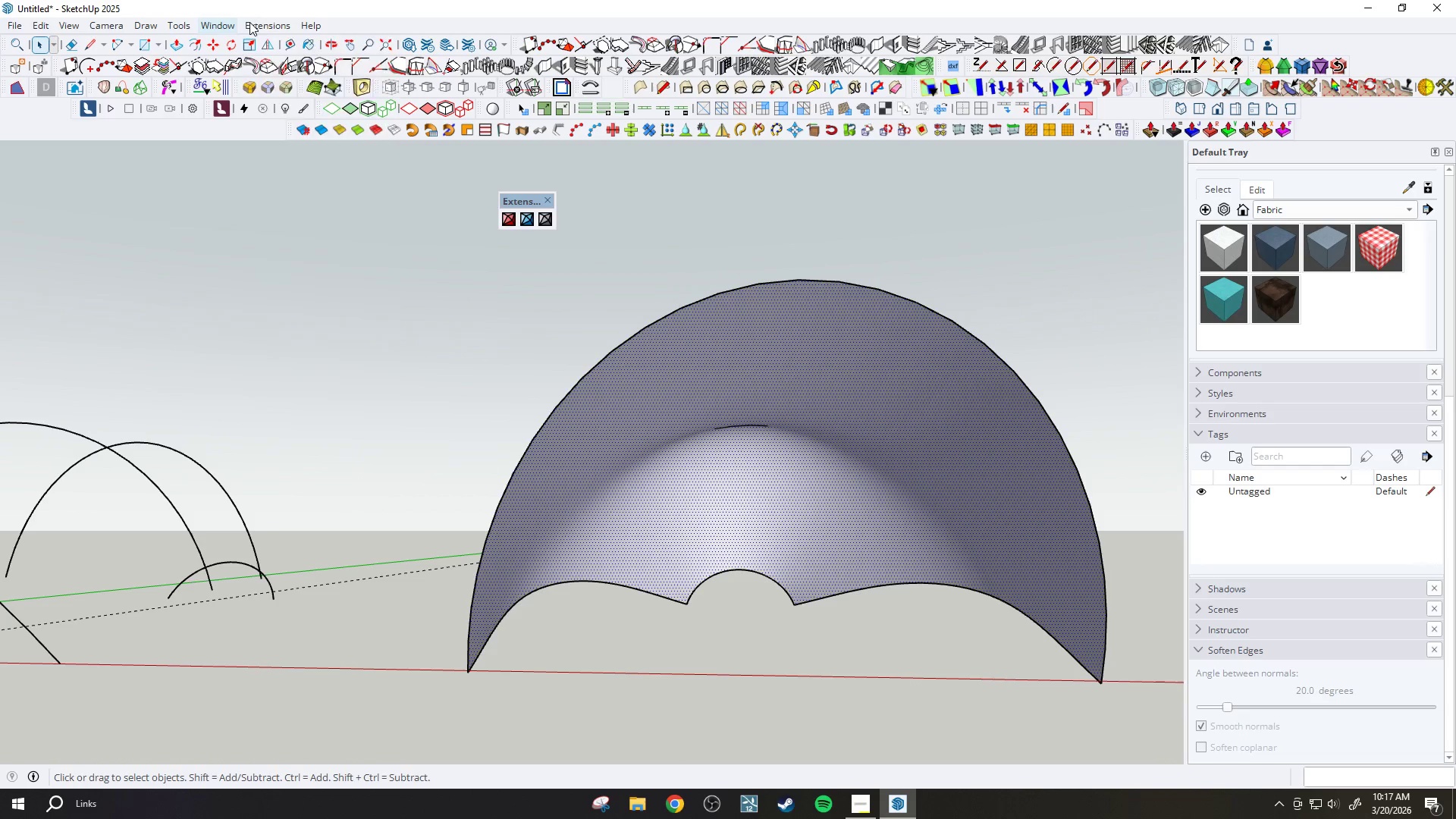 
double_click([266, 24])
 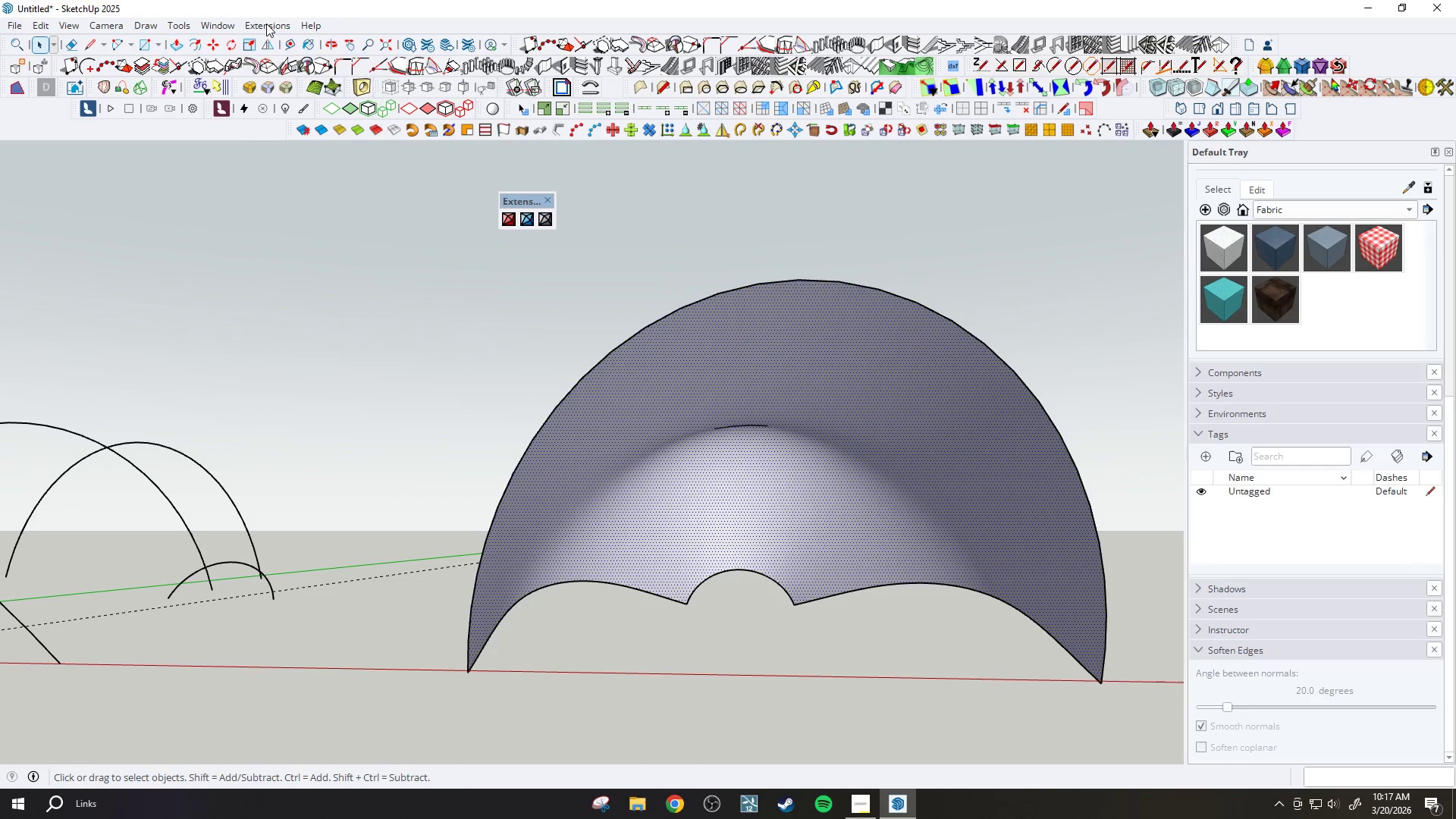 
triple_click([266, 24])
 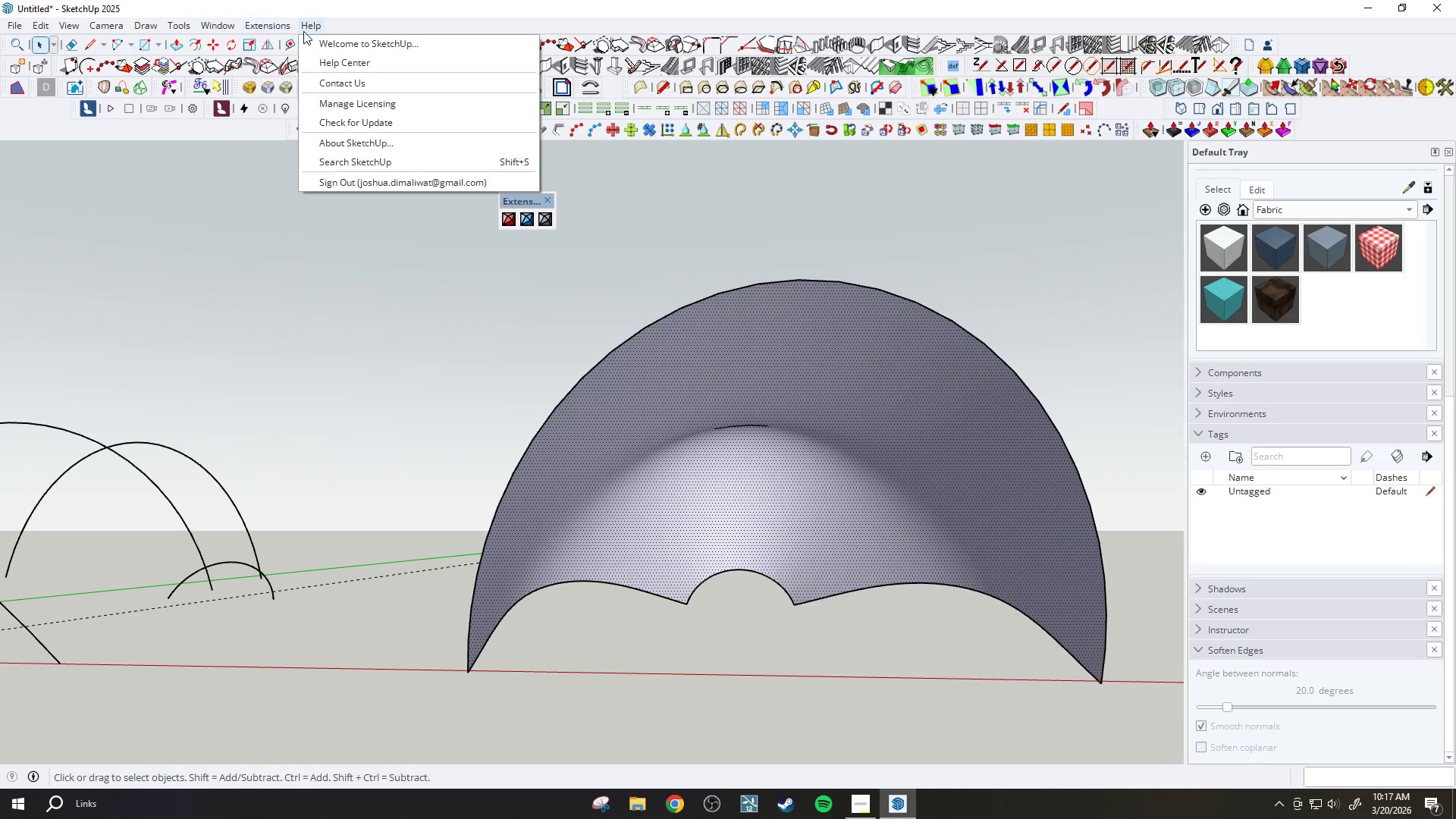 
left_click_drag(start_coordinate=[303, 31], to_coordinate=[268, 30])
 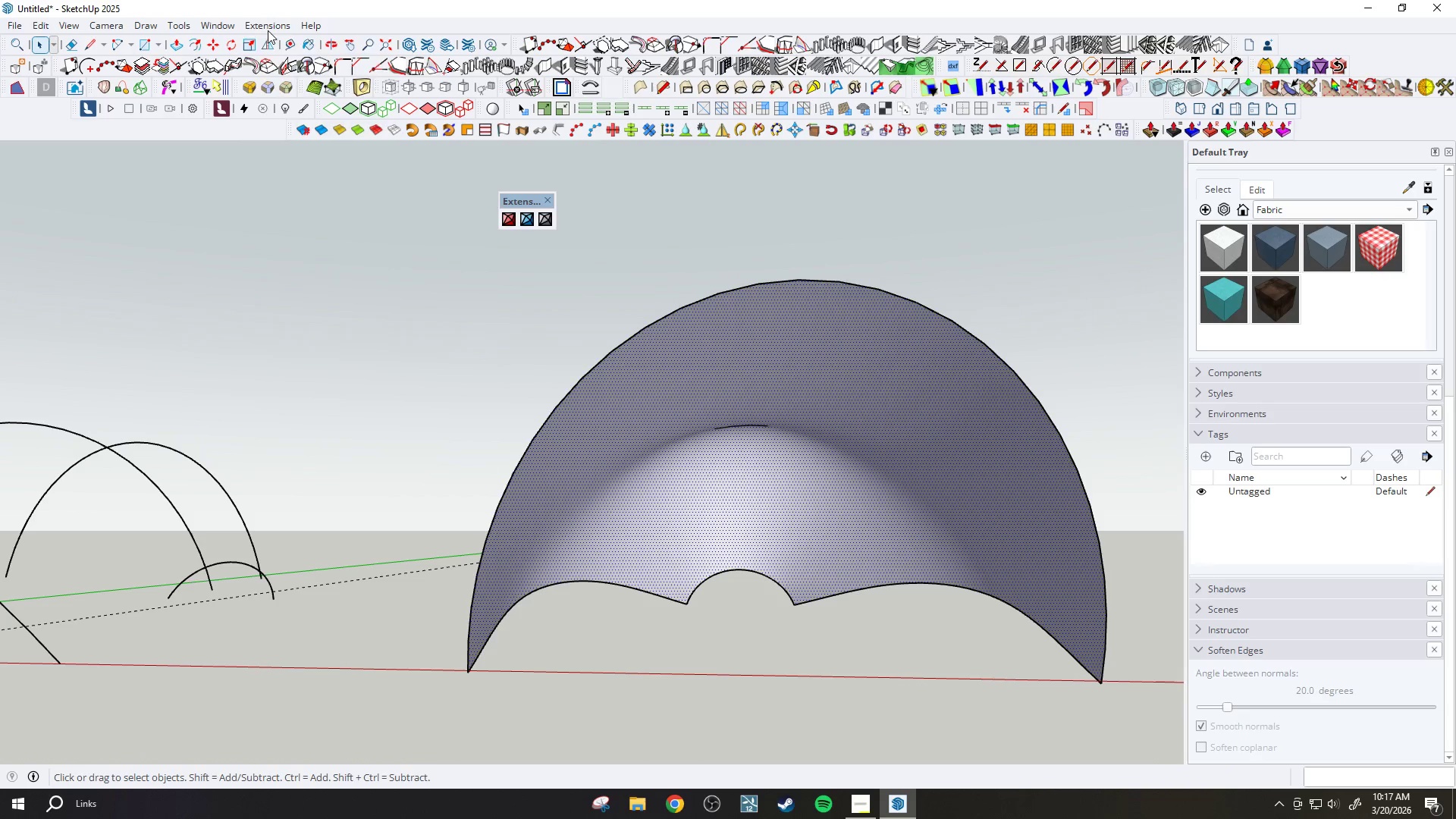 
left_click([268, 30])
 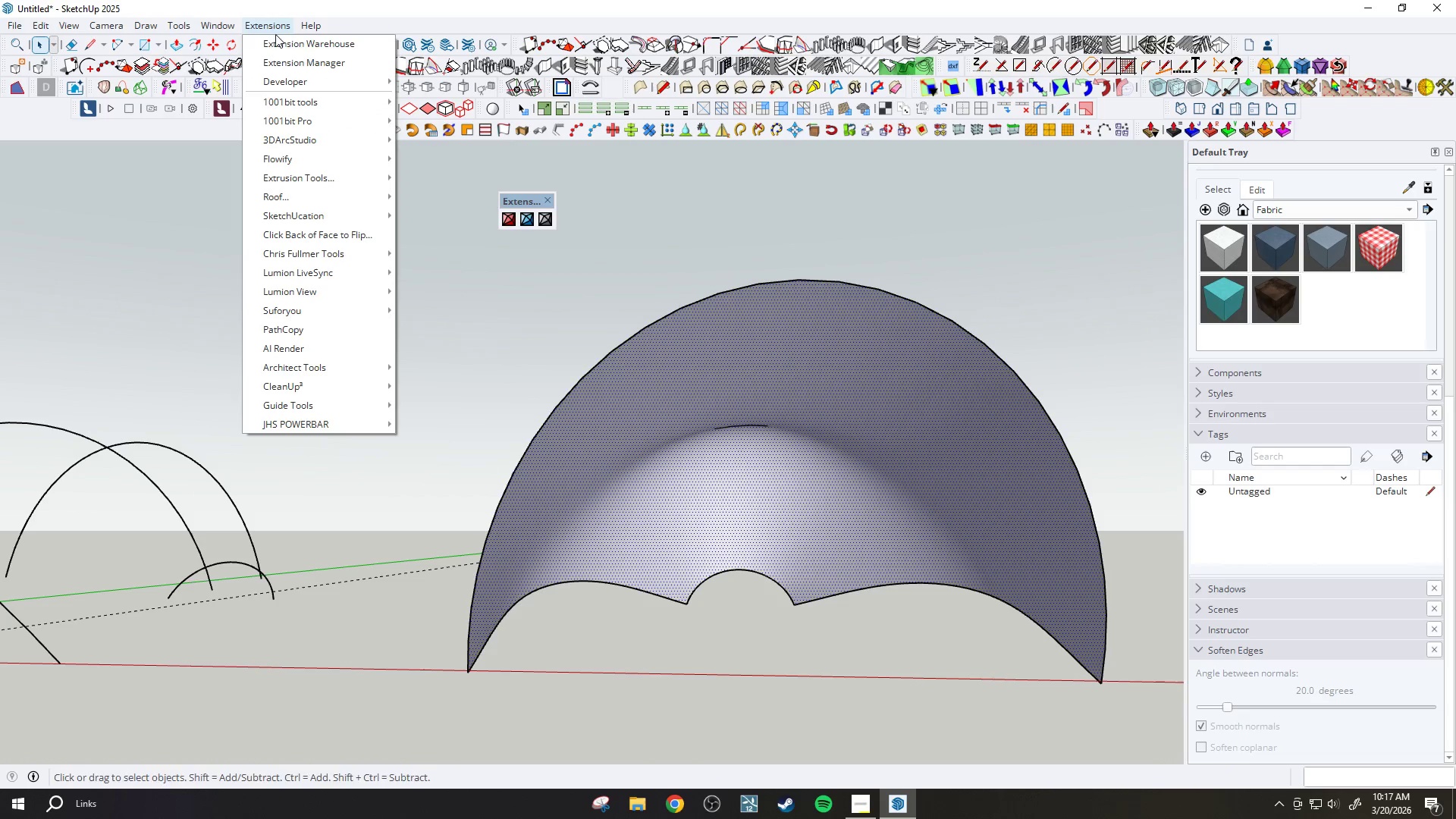 
left_click([281, 39])
 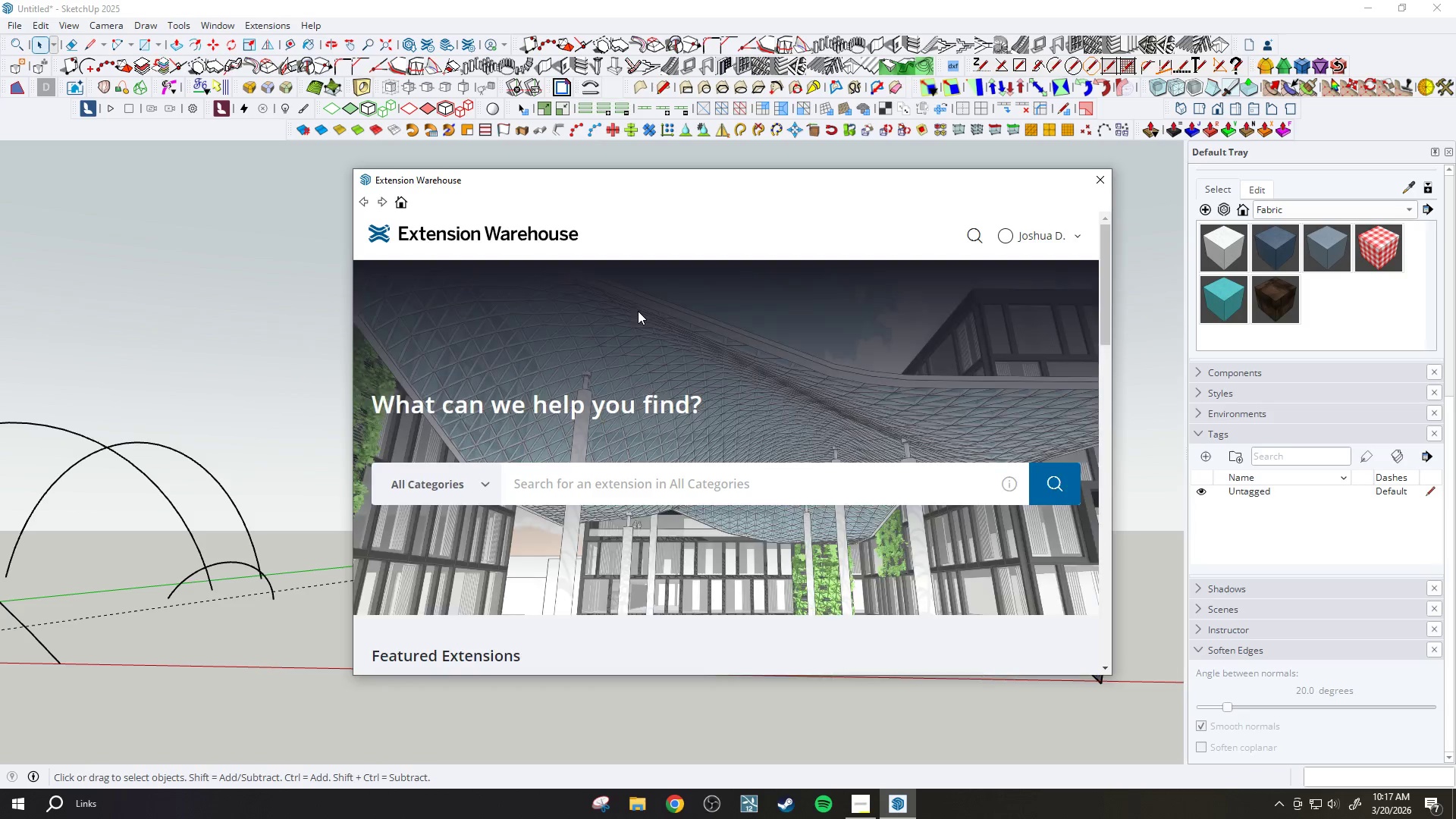 
left_click([644, 494])
 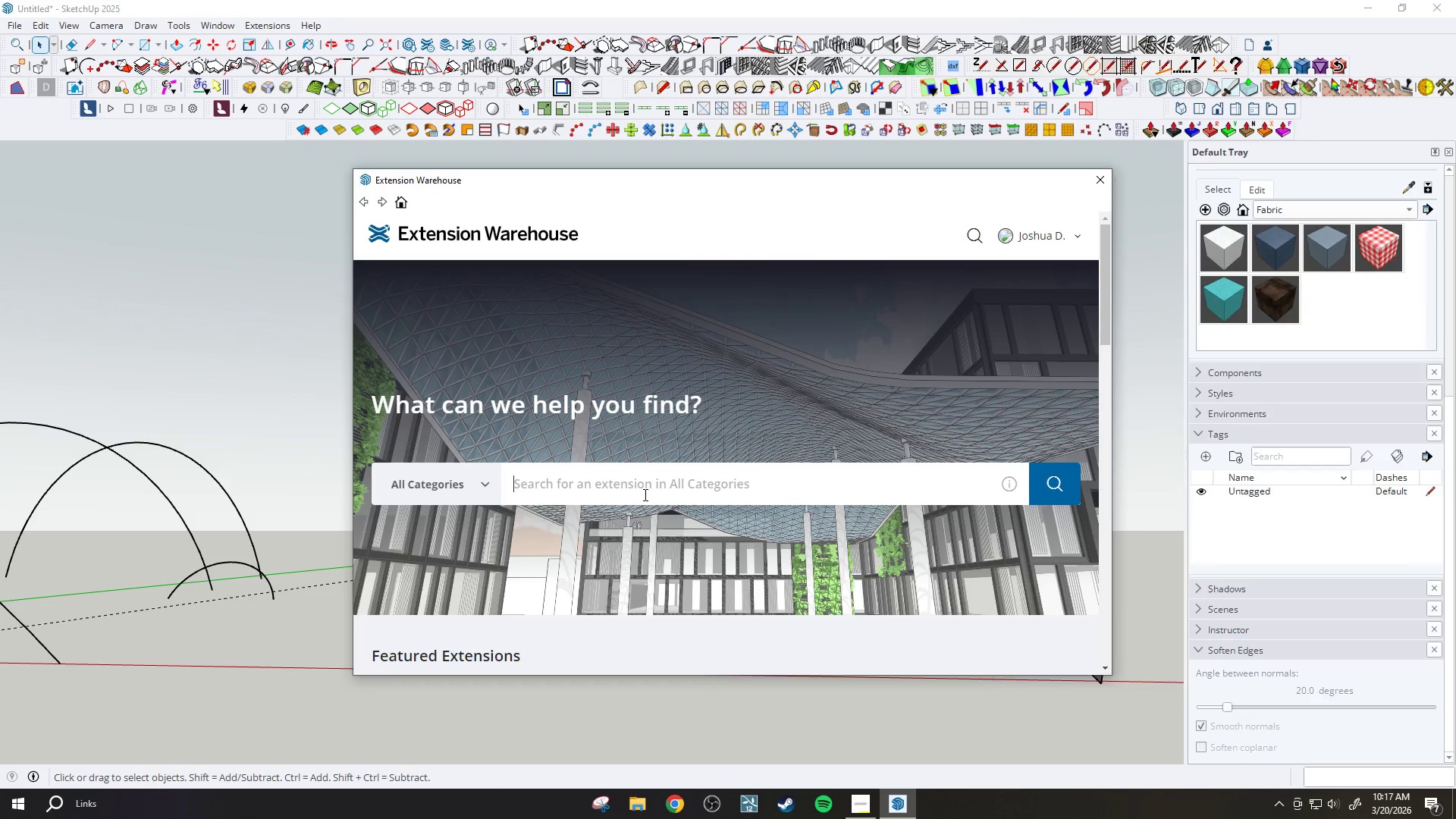 
type(fredo6)
 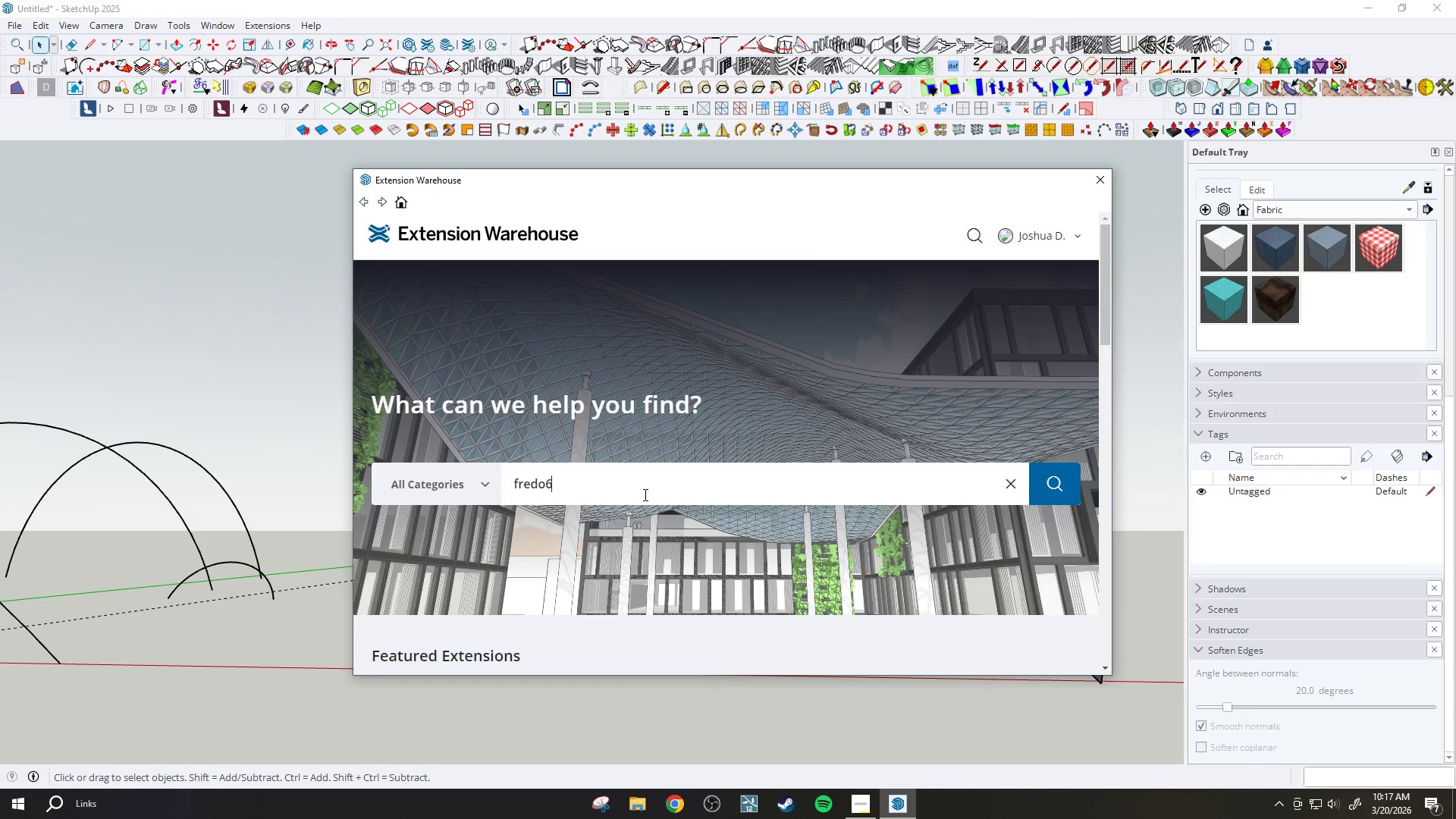 
key(Enter)
 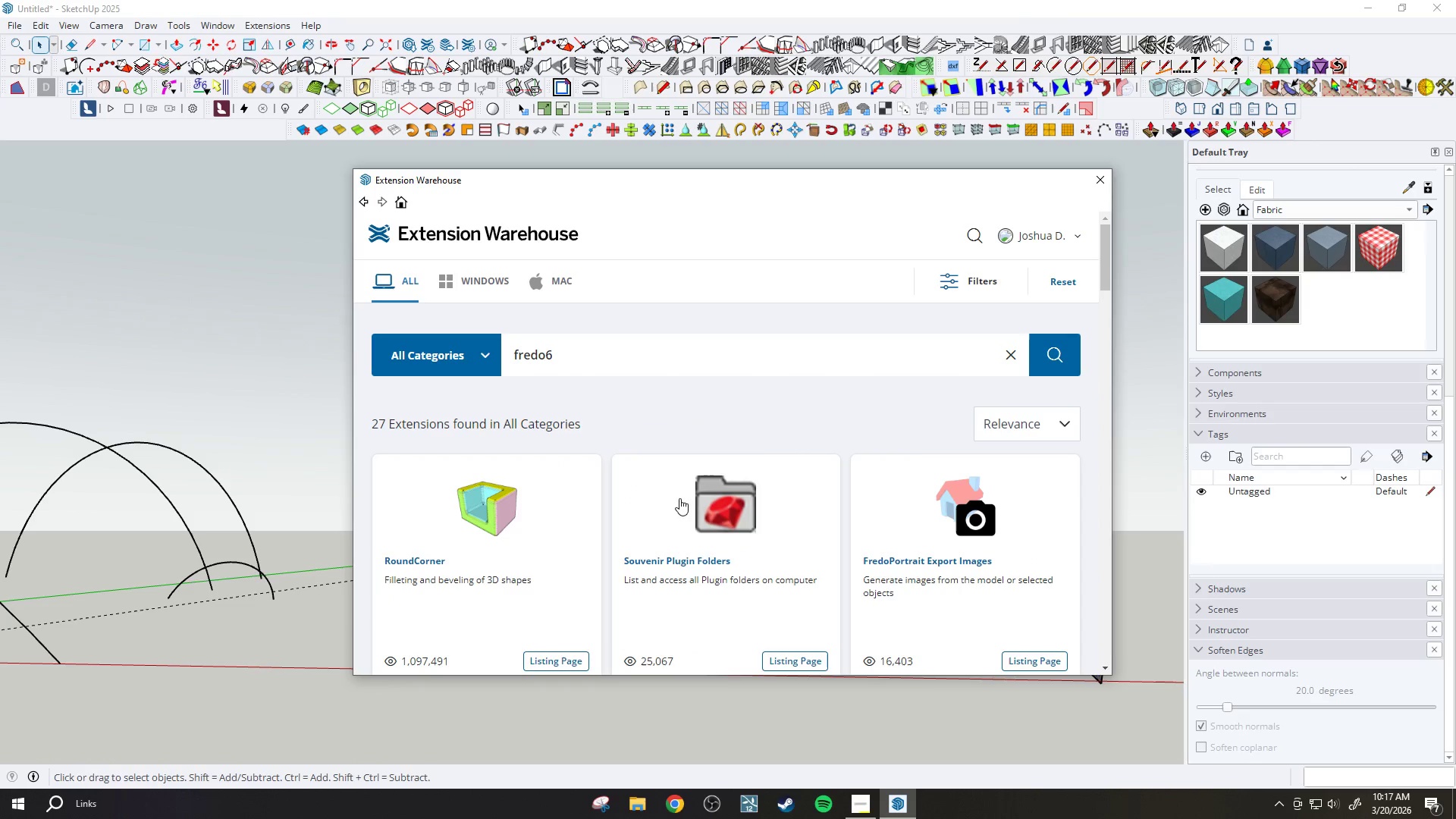 
scroll: coordinate [736, 466], scroll_direction: up, amount: 1.0
 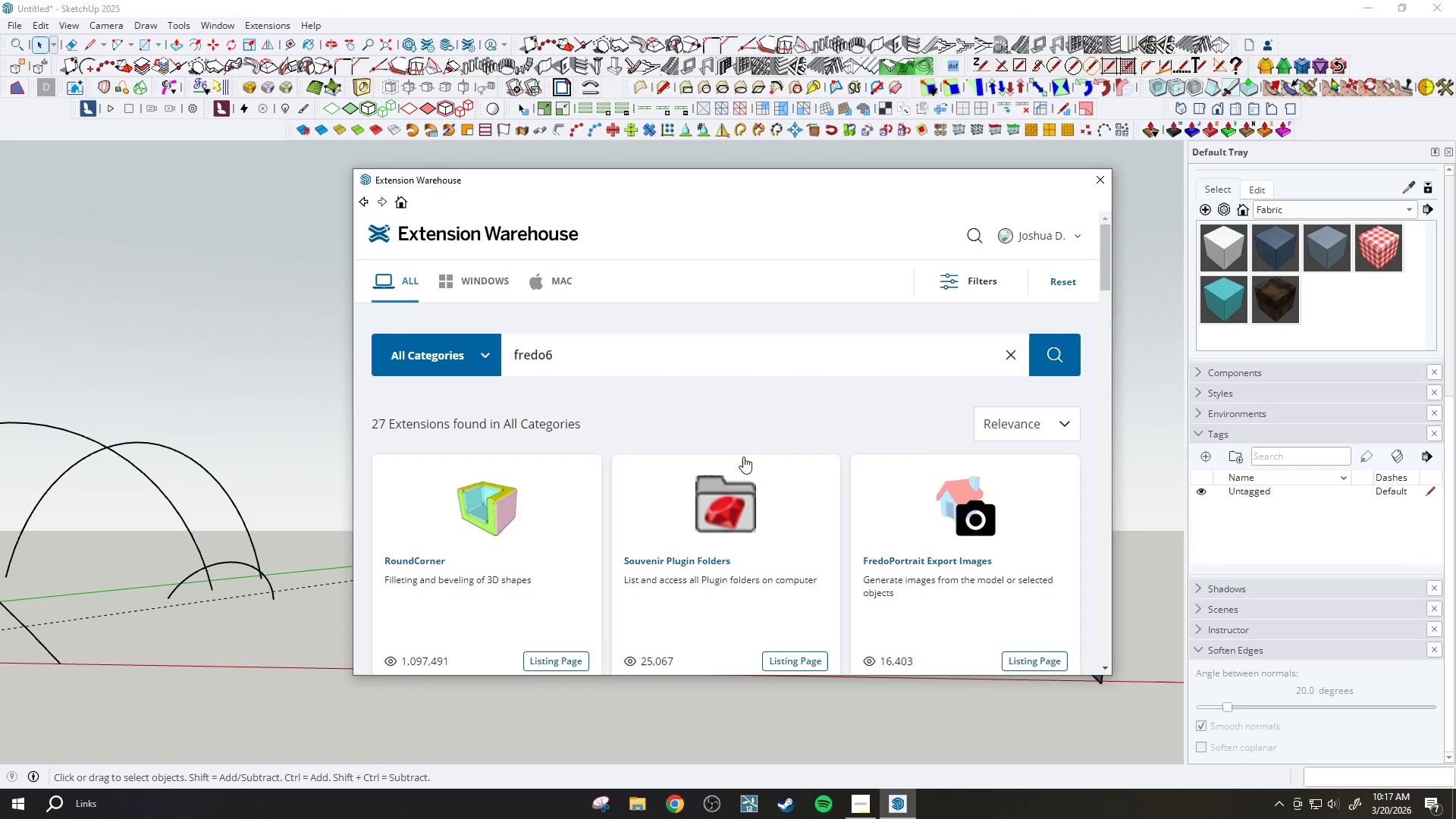 
scroll: coordinate [757, 432], scroll_direction: down, amount: 11.0
 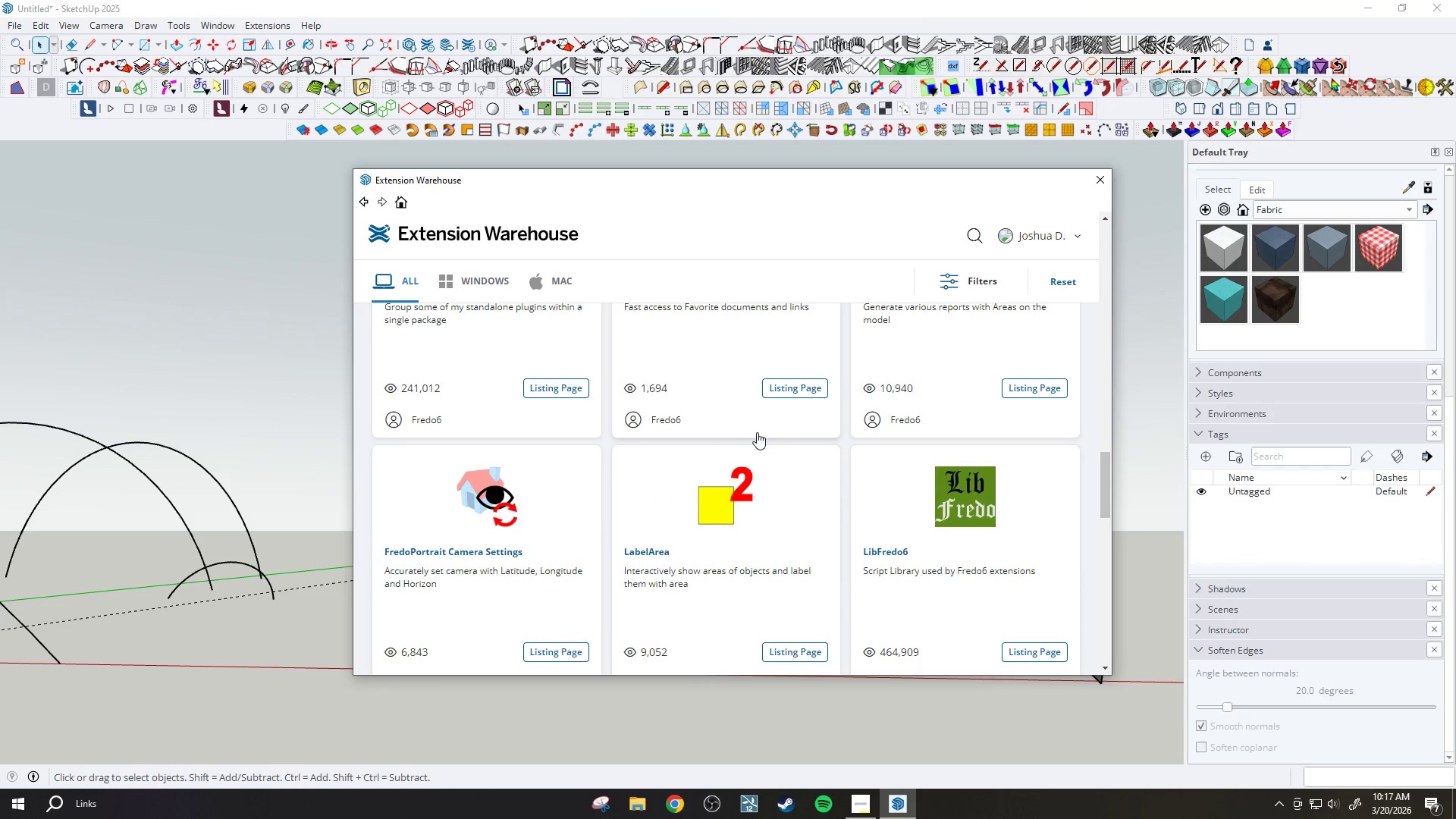 
scroll: coordinate [980, 299], scroll_direction: up, amount: 5.0
 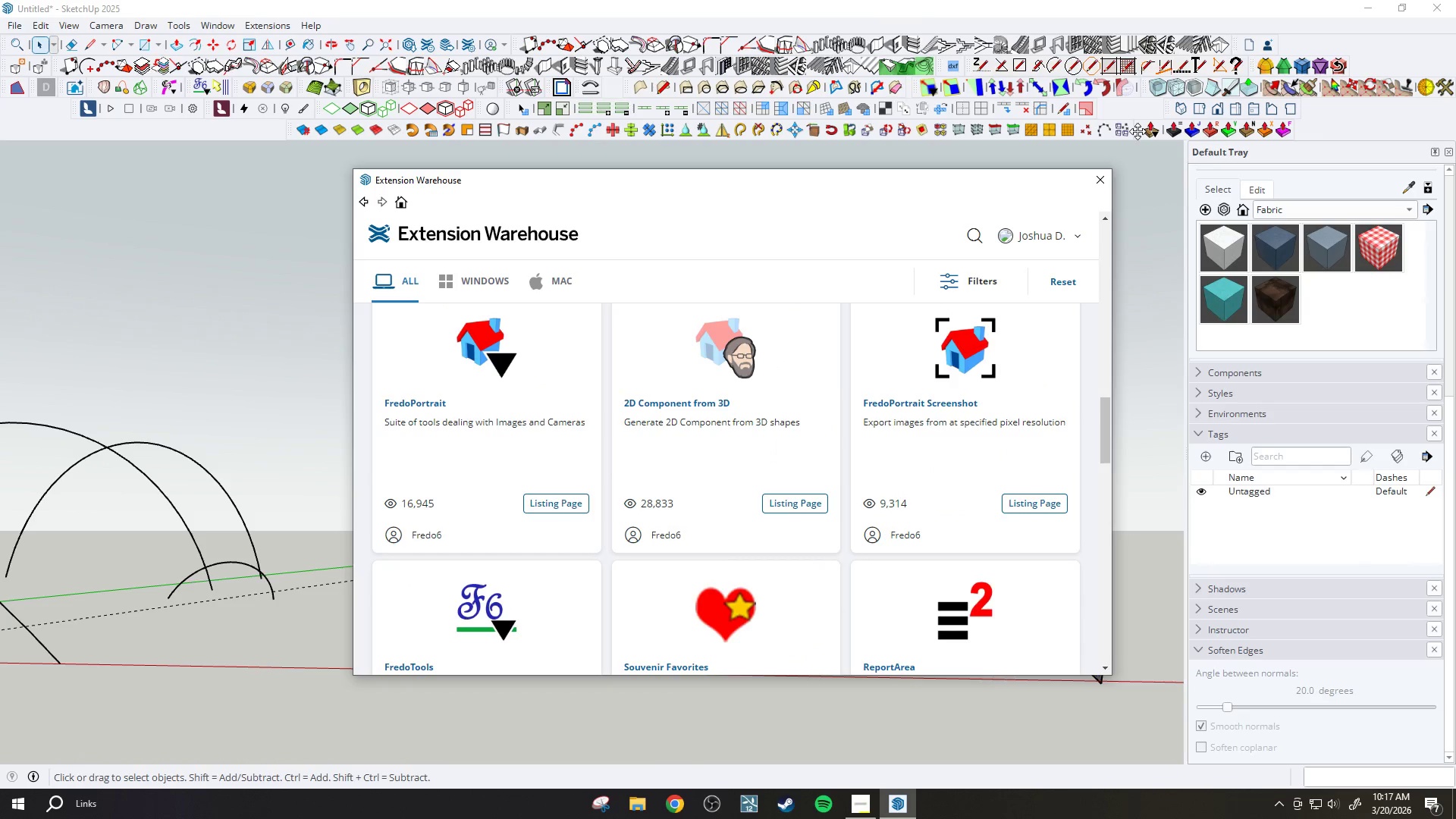 
left_click_drag(start_coordinate=[1138, 131], to_coordinate=[1134, 123])
 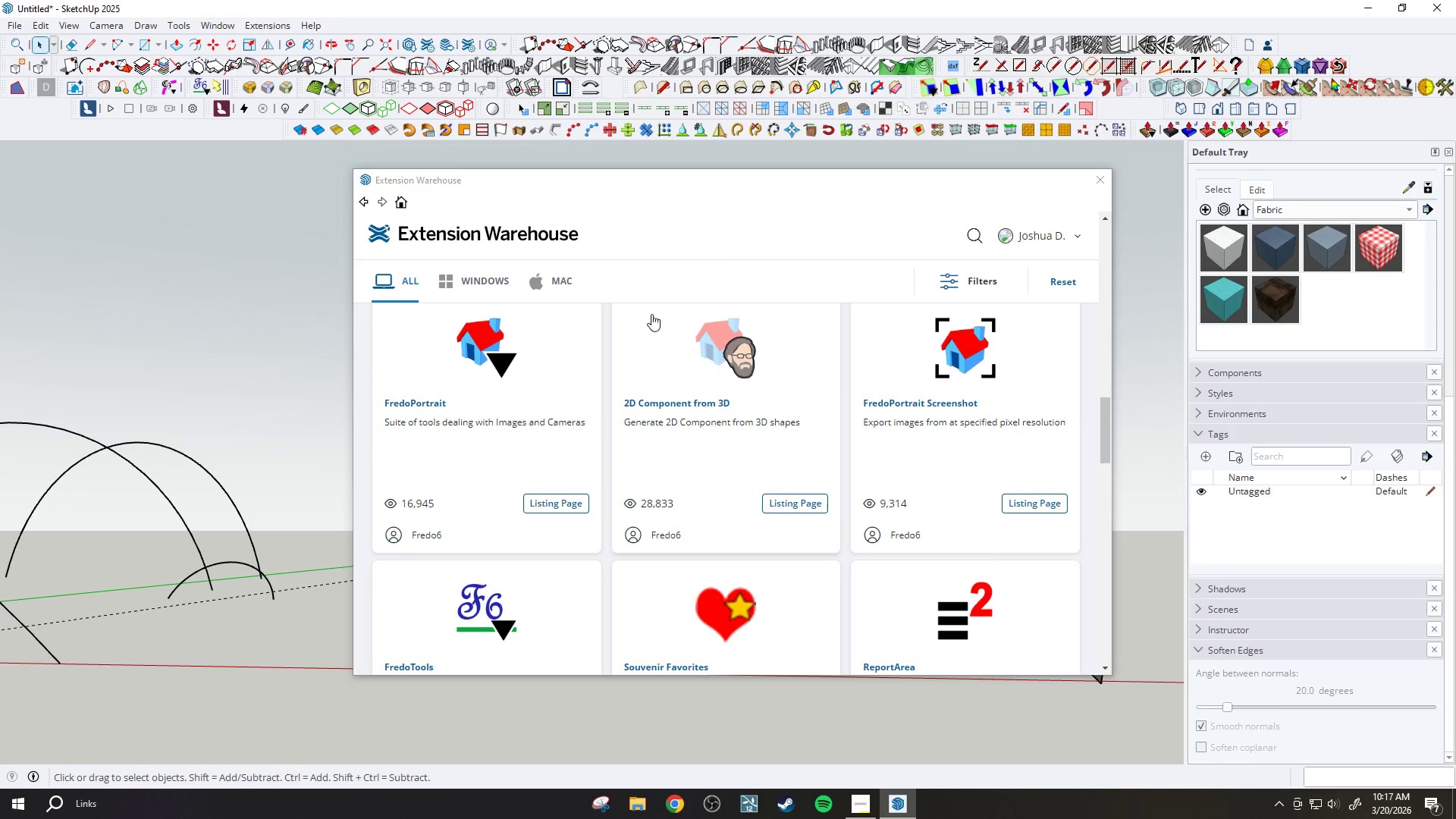 
double_click([675, 345])
 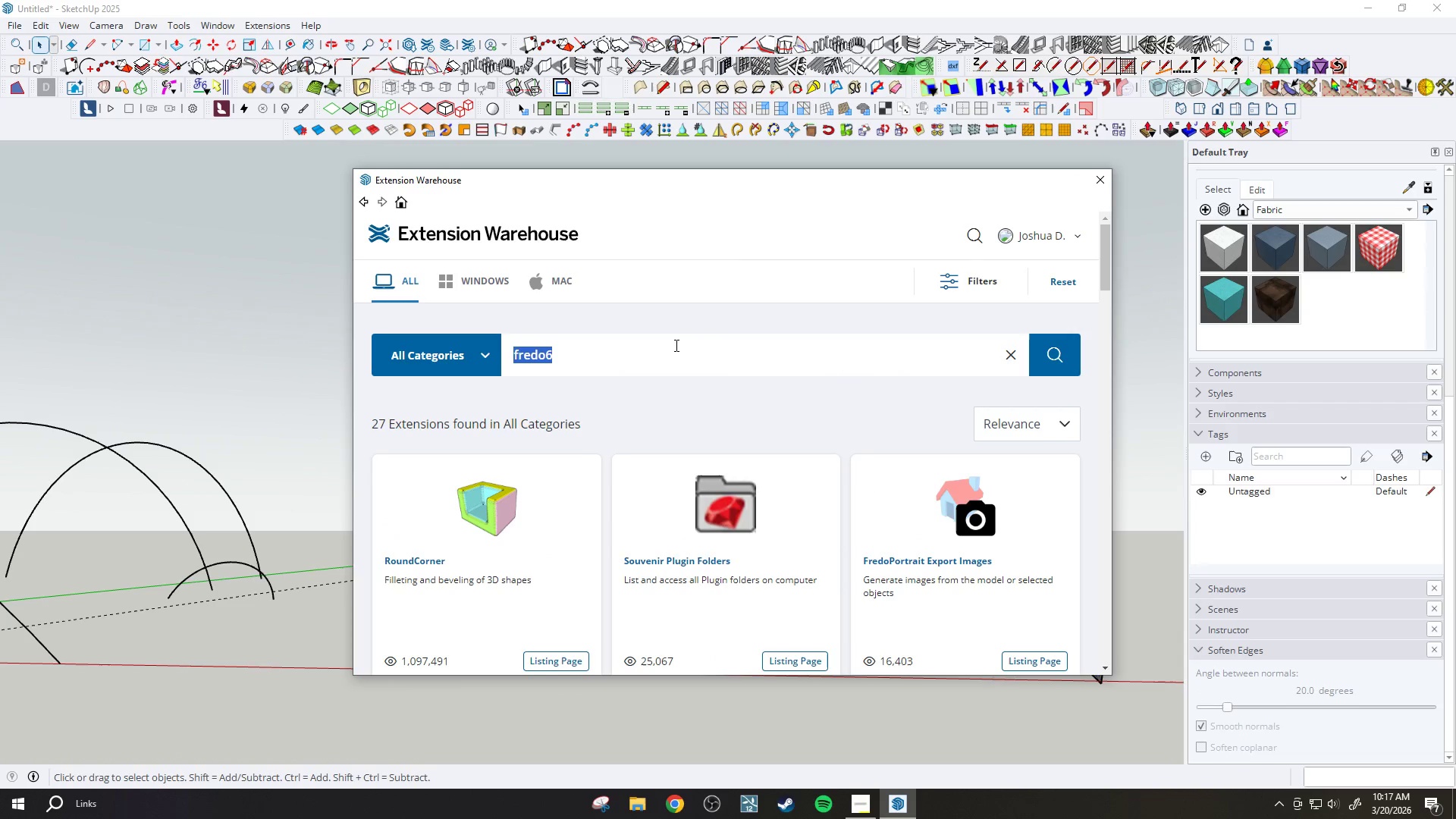 
scroll: coordinate [682, 354], scroll_direction: up, amount: 26.0
 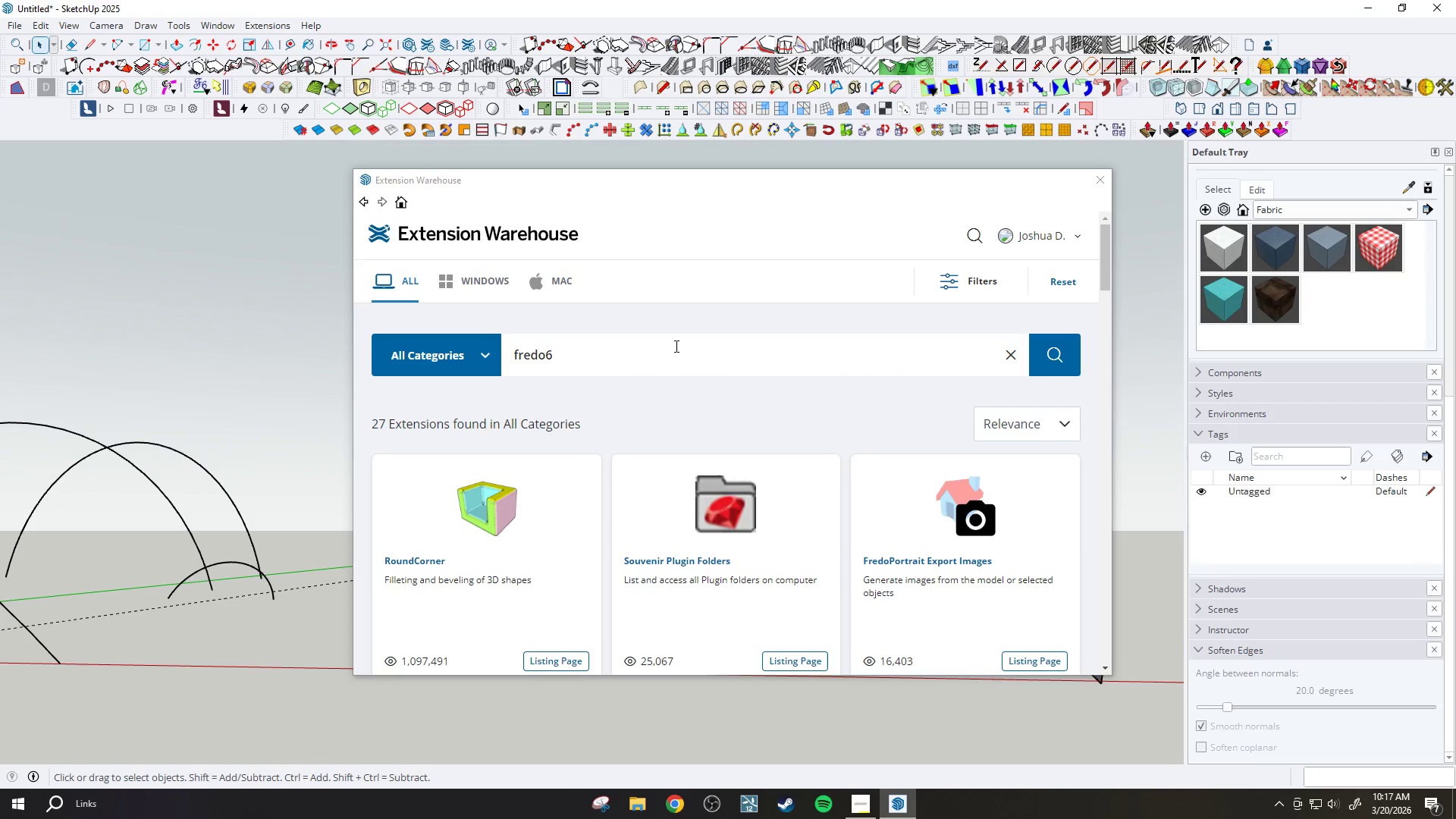 
type(jointpushpull)
 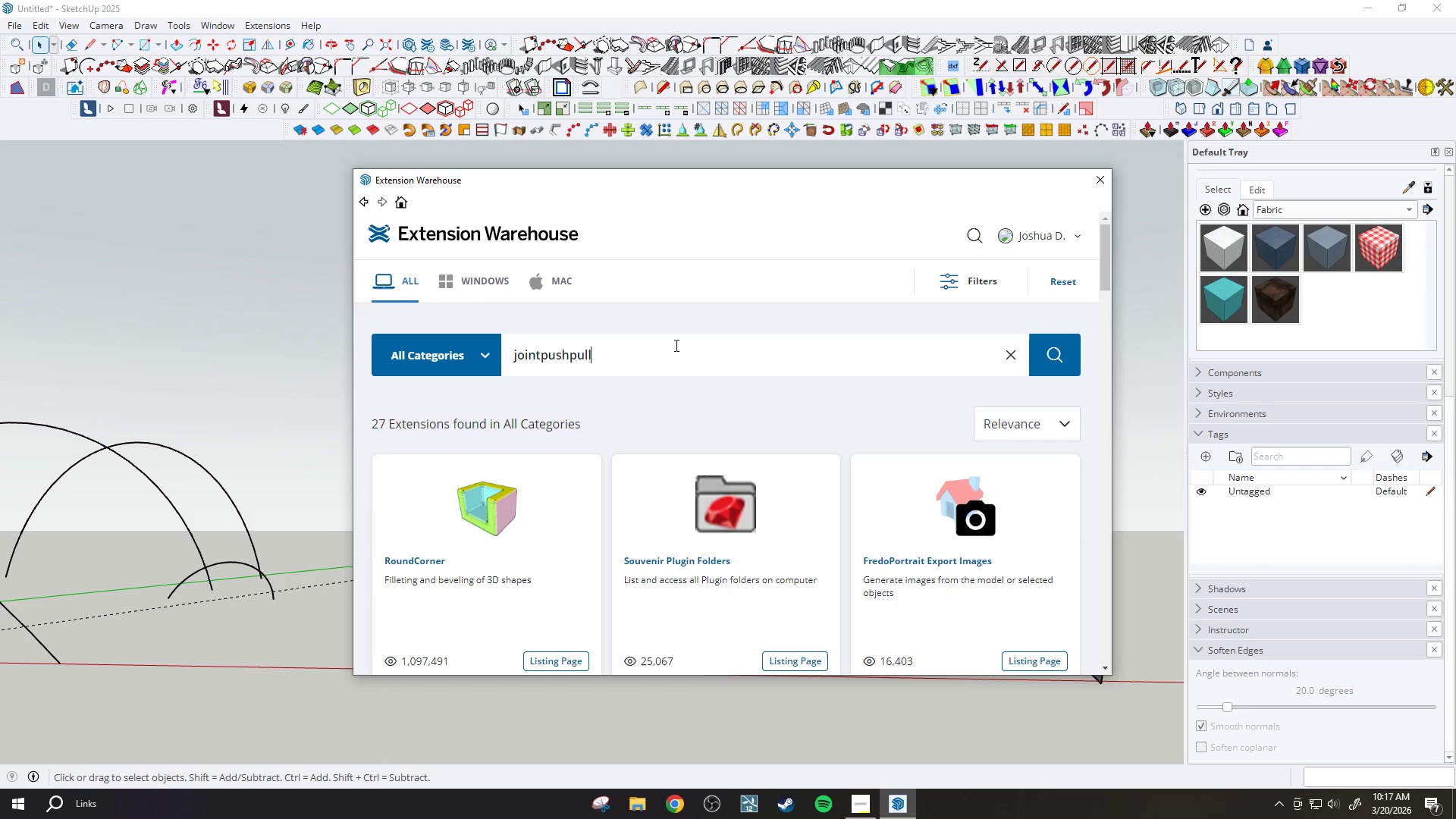 
key(Enter)
 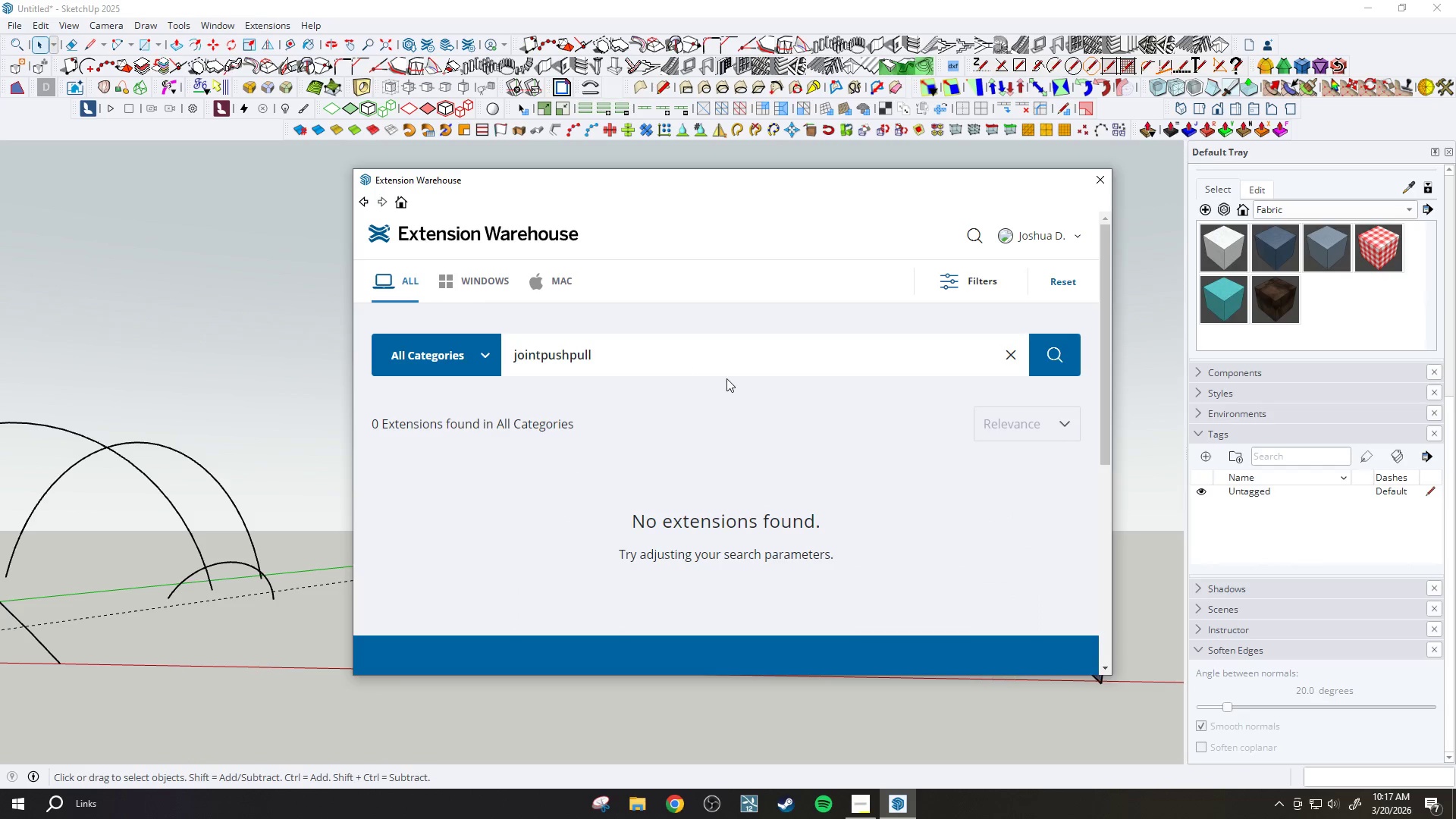 
left_click([663, 364])
 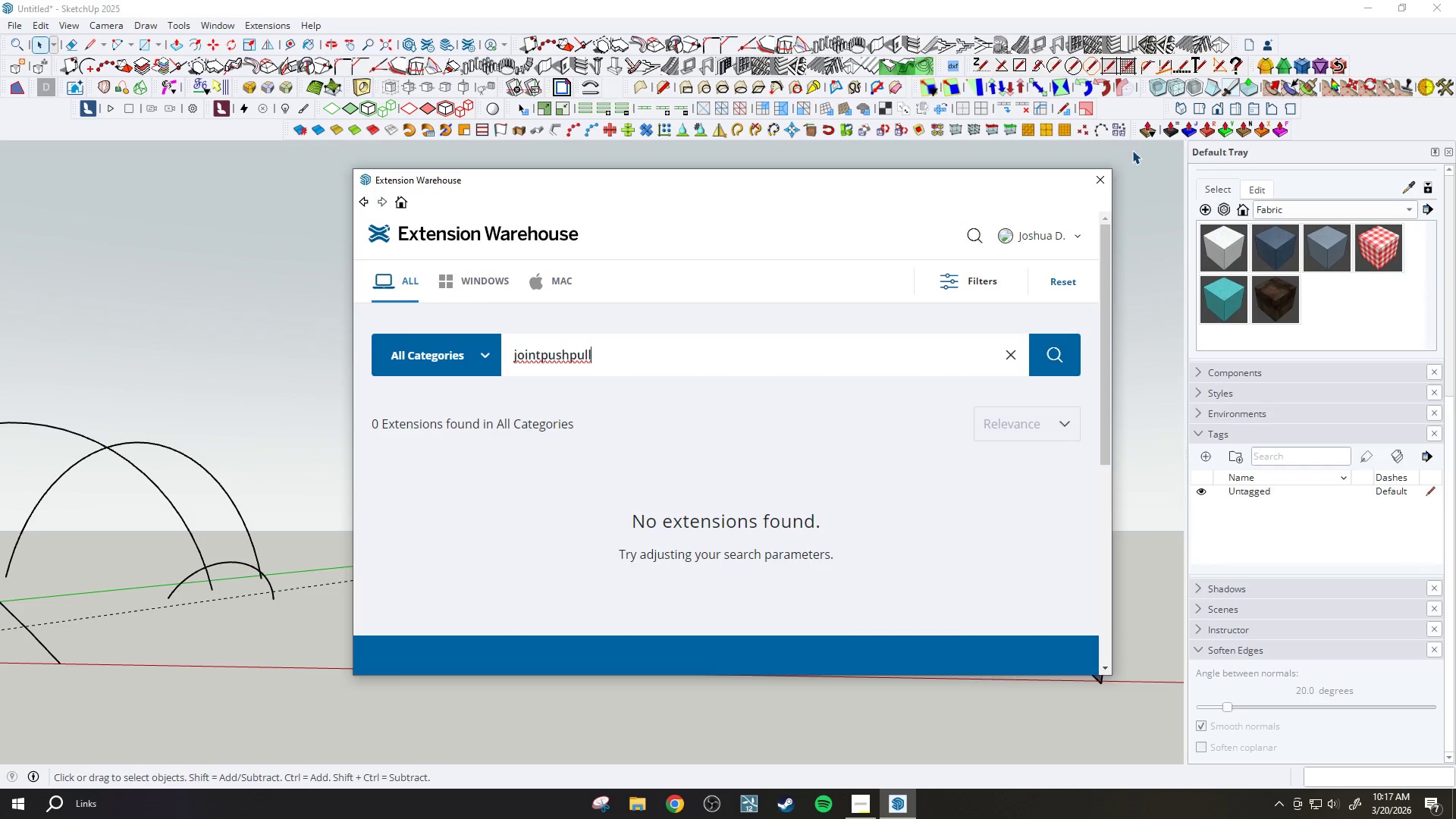 
left_click_drag(start_coordinate=[1136, 136], to_coordinate=[1128, 125])
 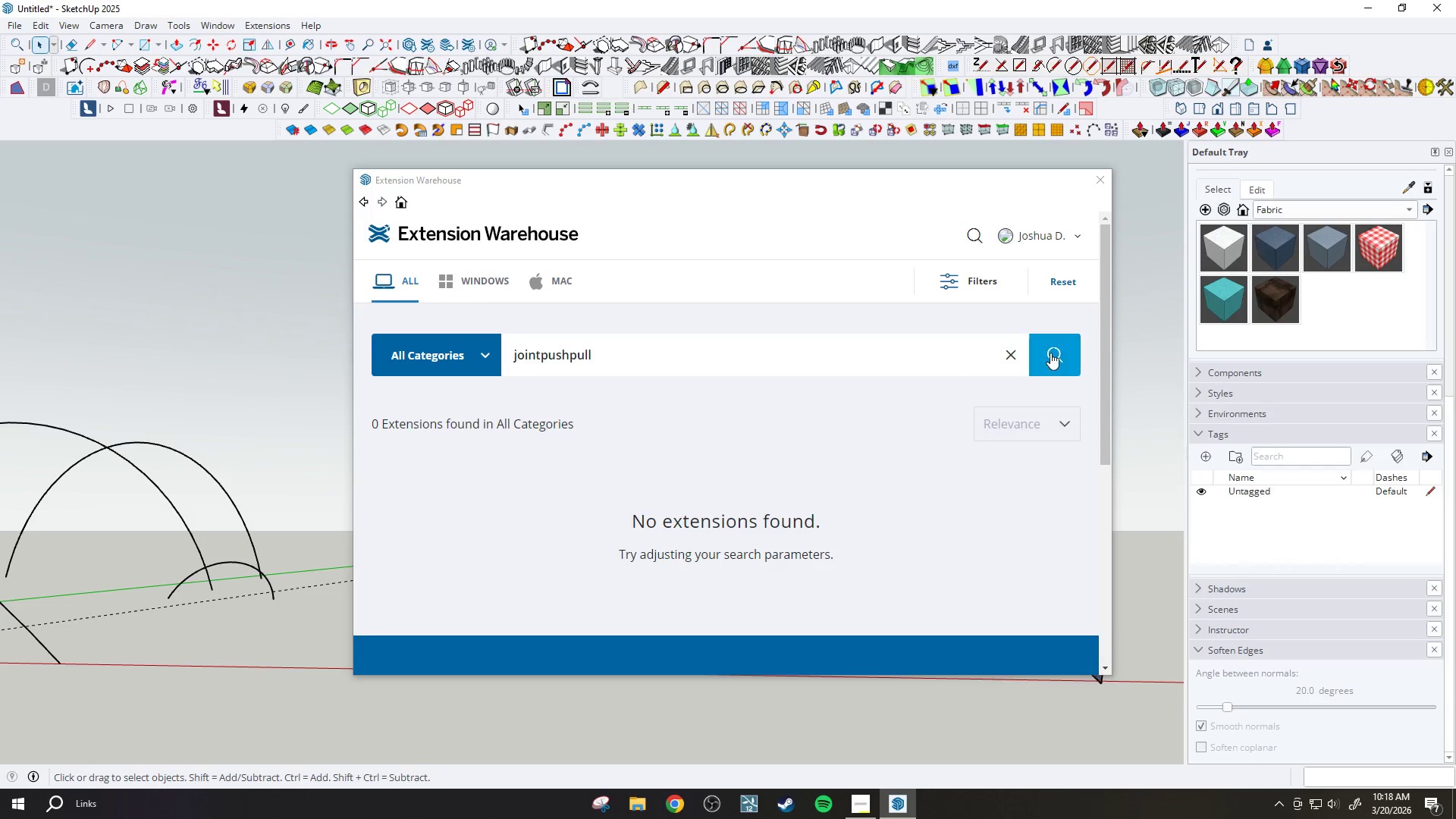 
scroll: coordinate [885, 433], scroll_direction: down, amount: 5.0
 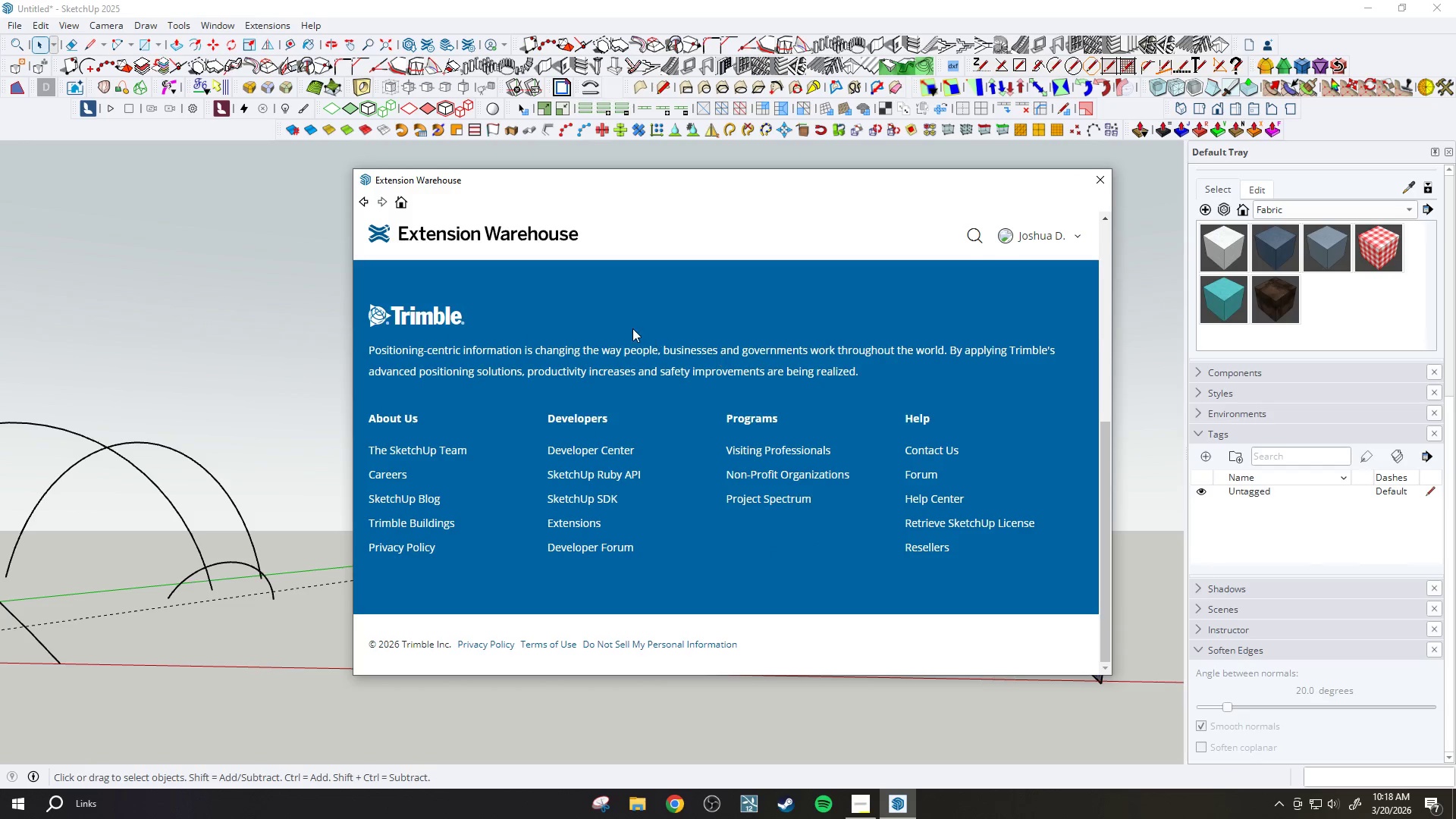 
scroll: coordinate [595, 332], scroll_direction: up, amount: 10.0
 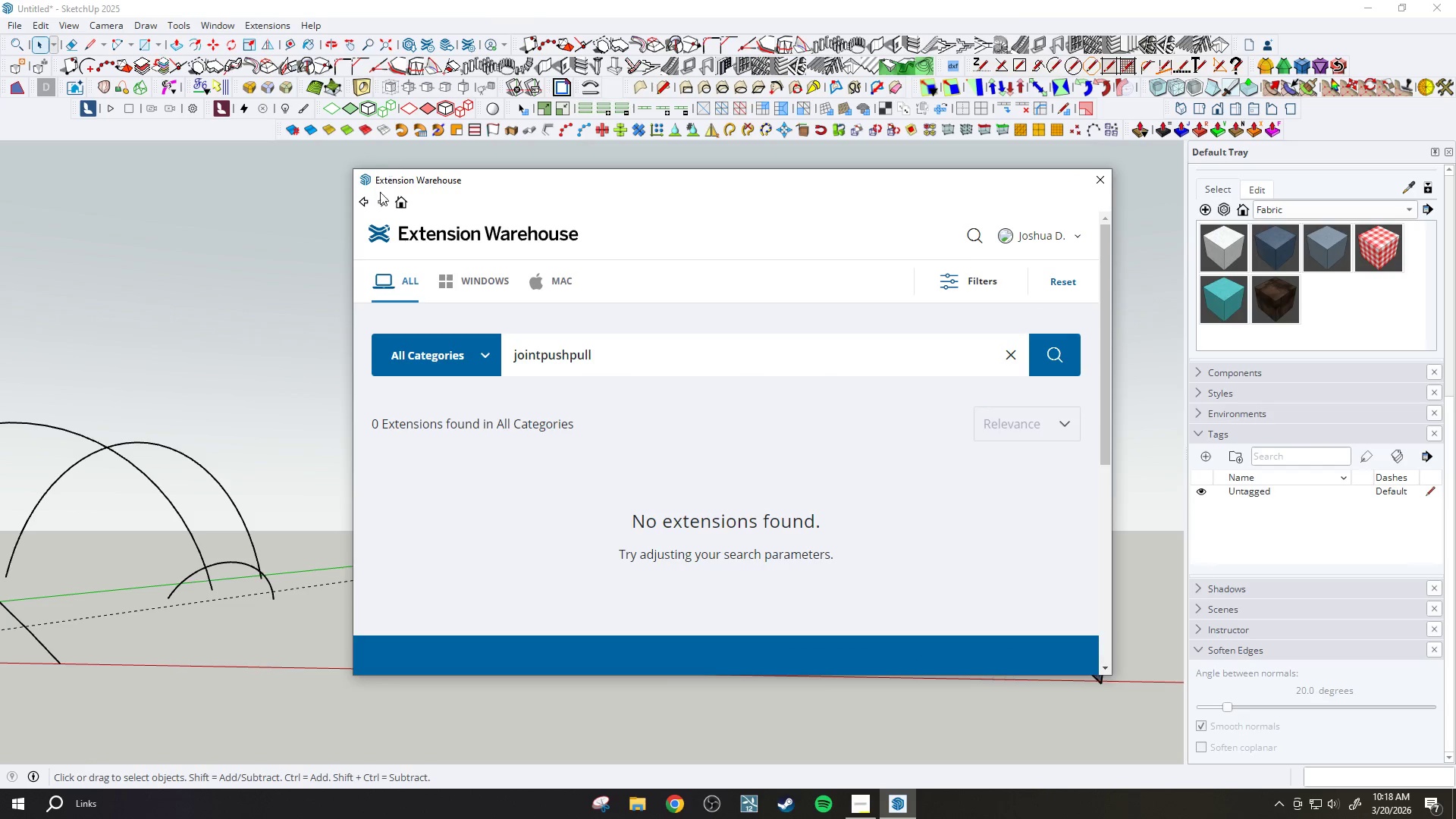 
left_click([1101, 180])
 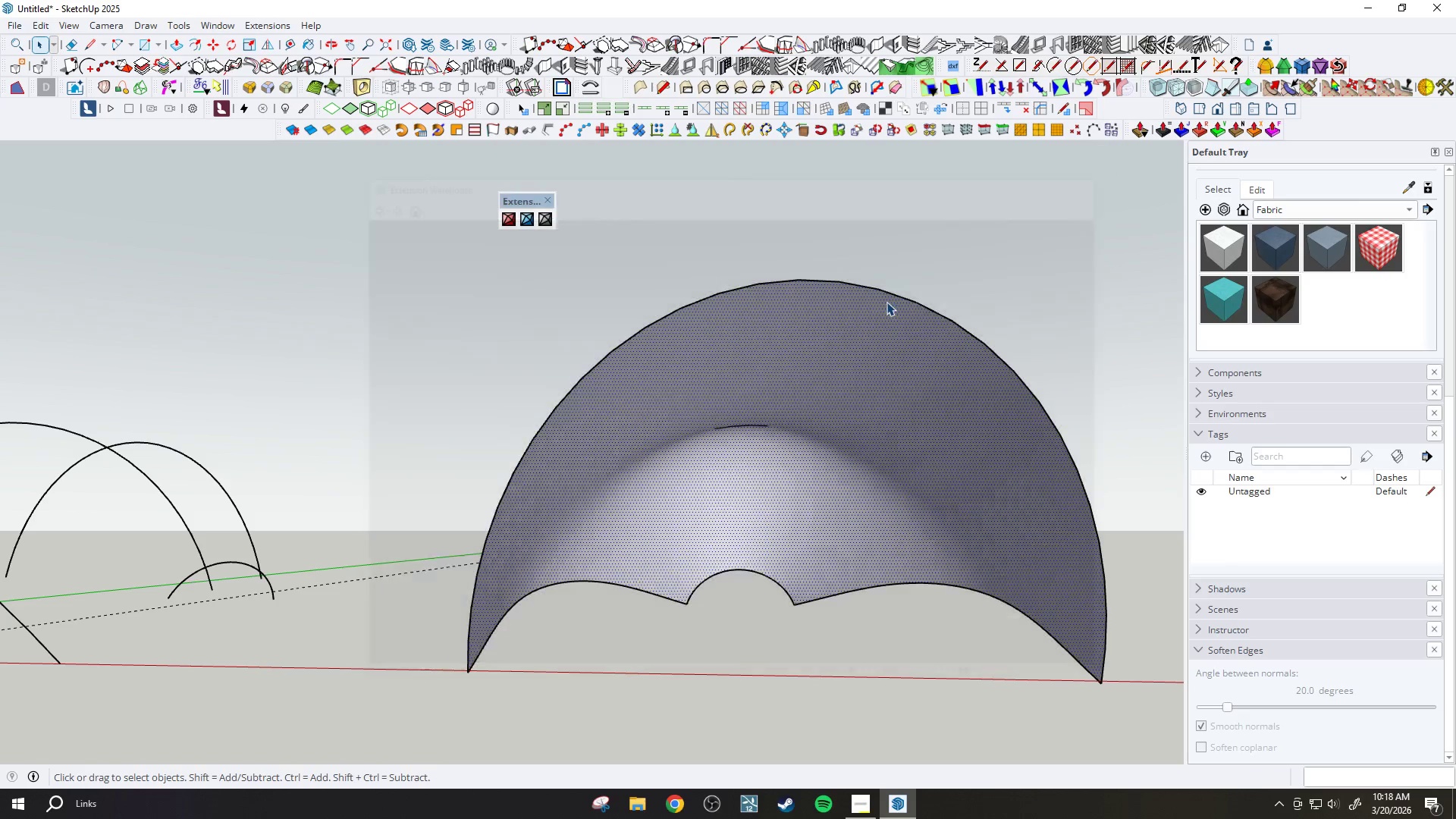 
scroll: coordinate [716, 359], scroll_direction: up, amount: 3.0
 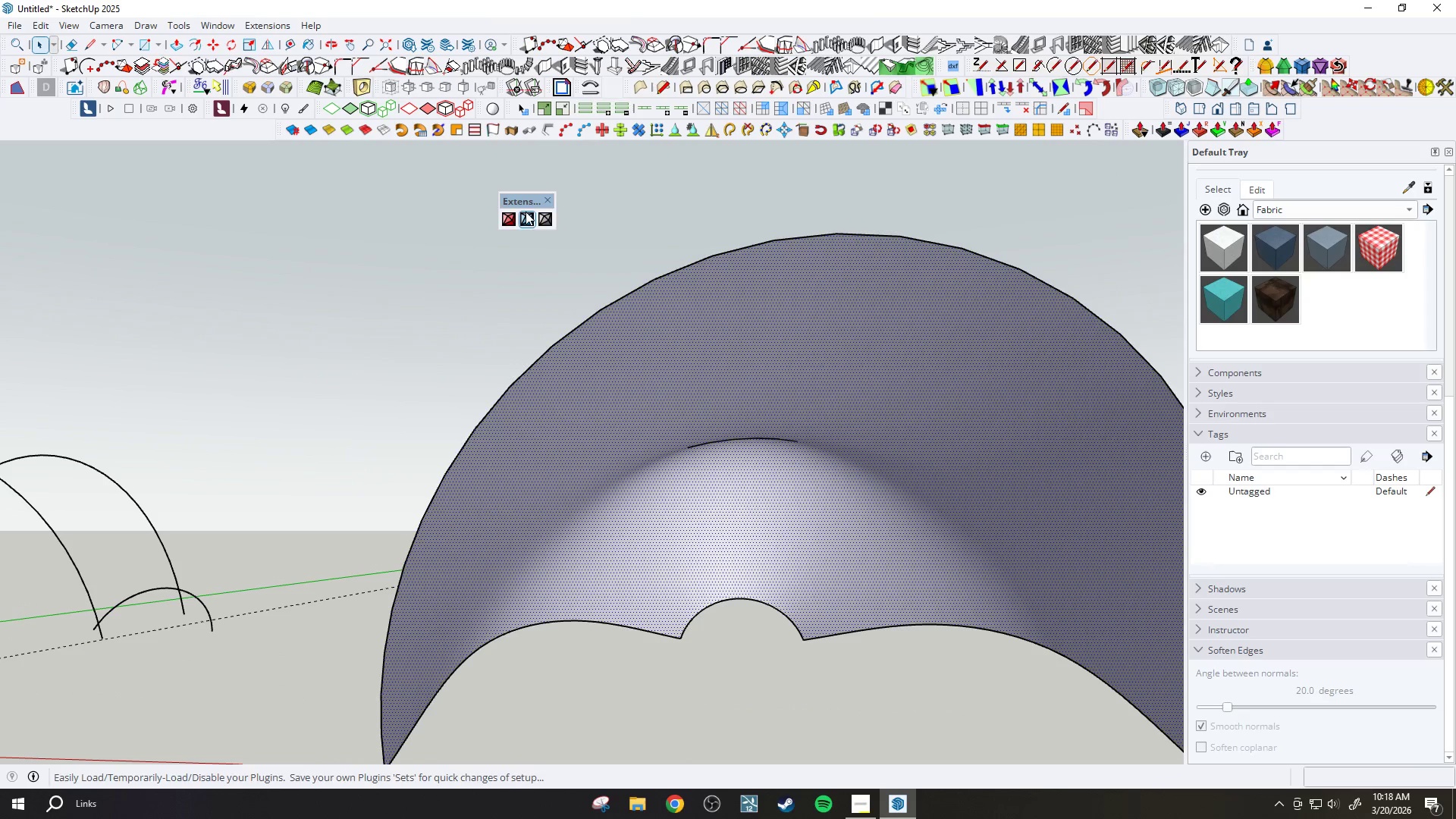 
left_click([505, 218])
 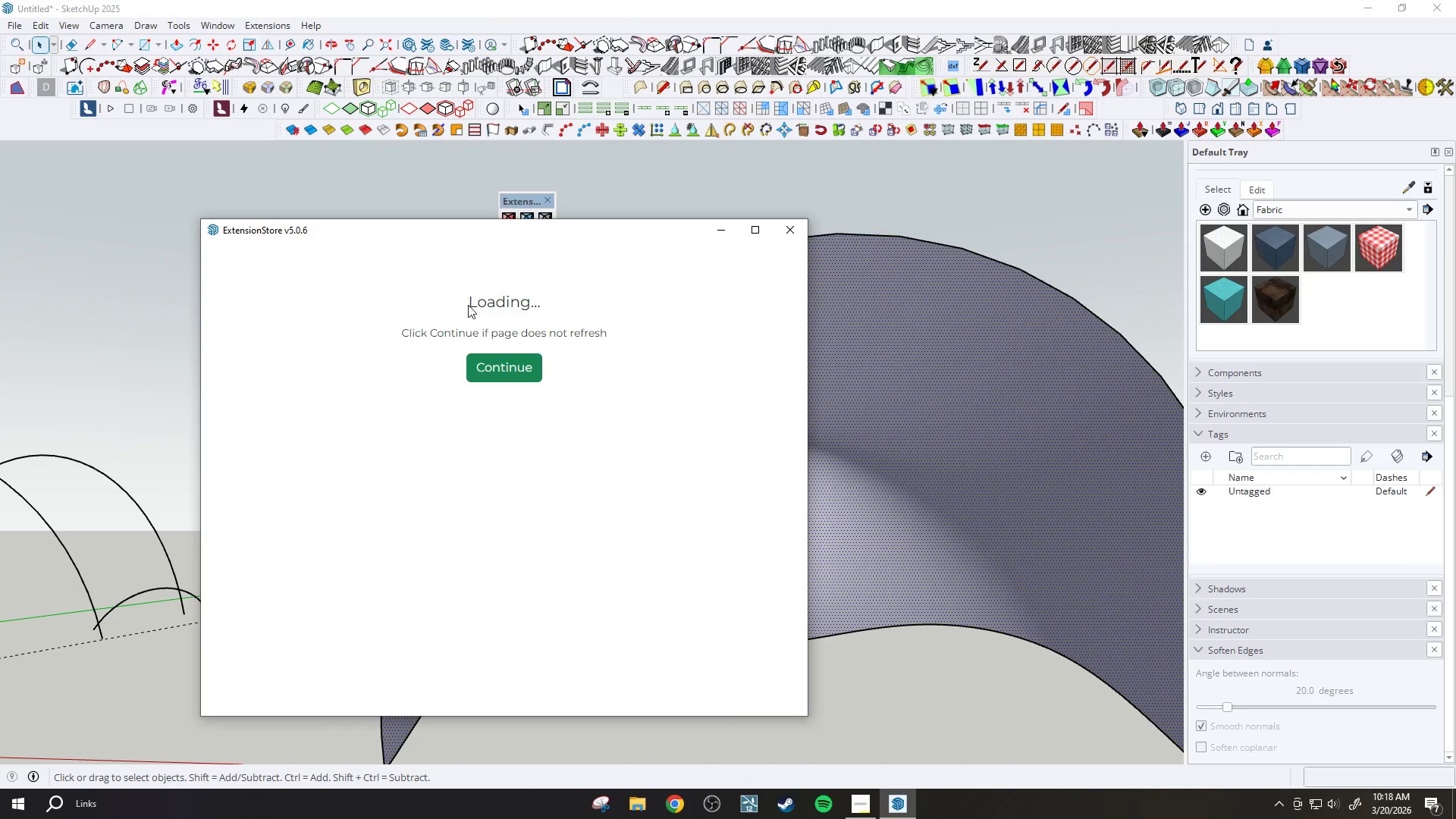 
left_click([491, 366])
 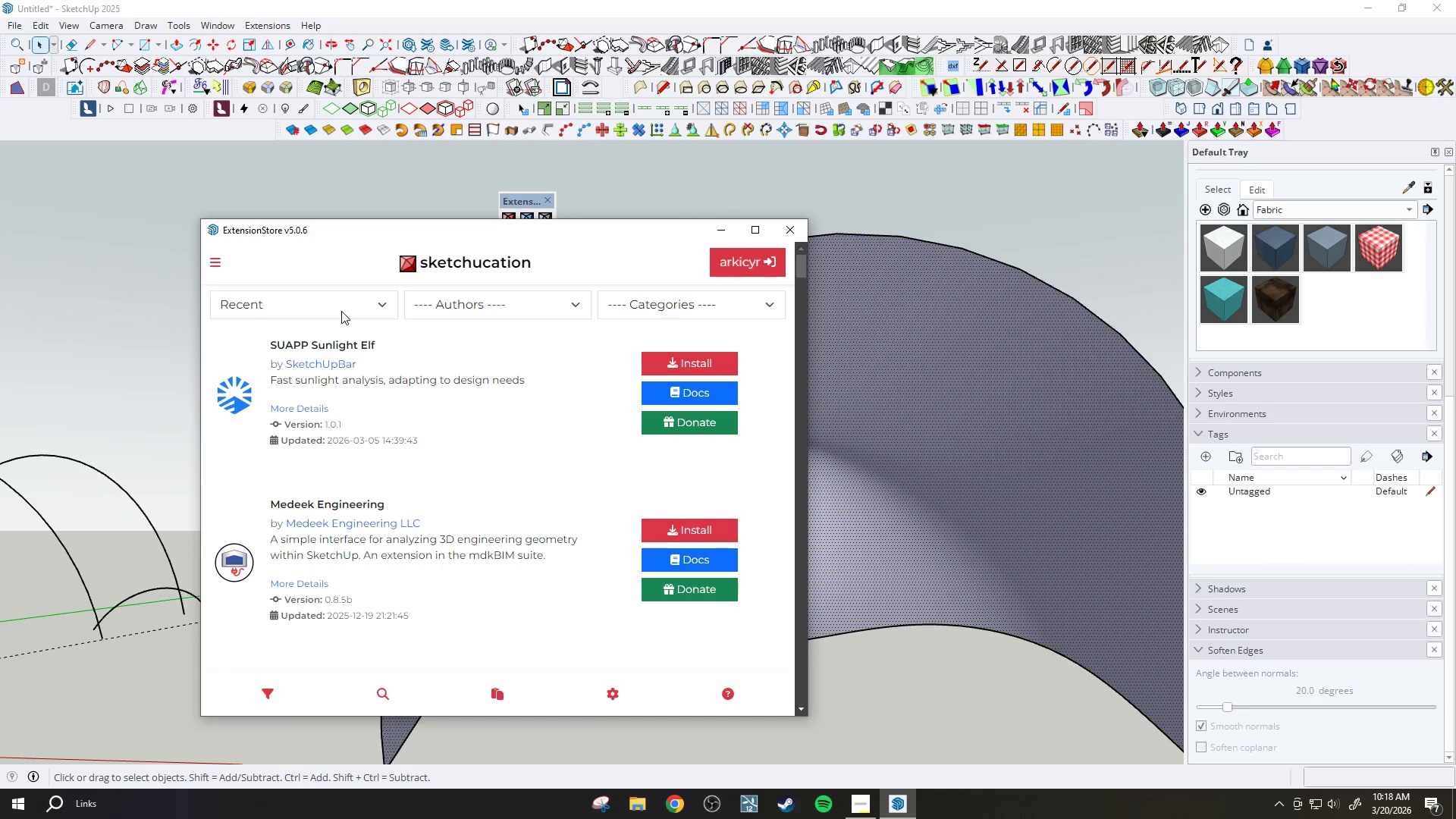 
left_click([341, 306])
 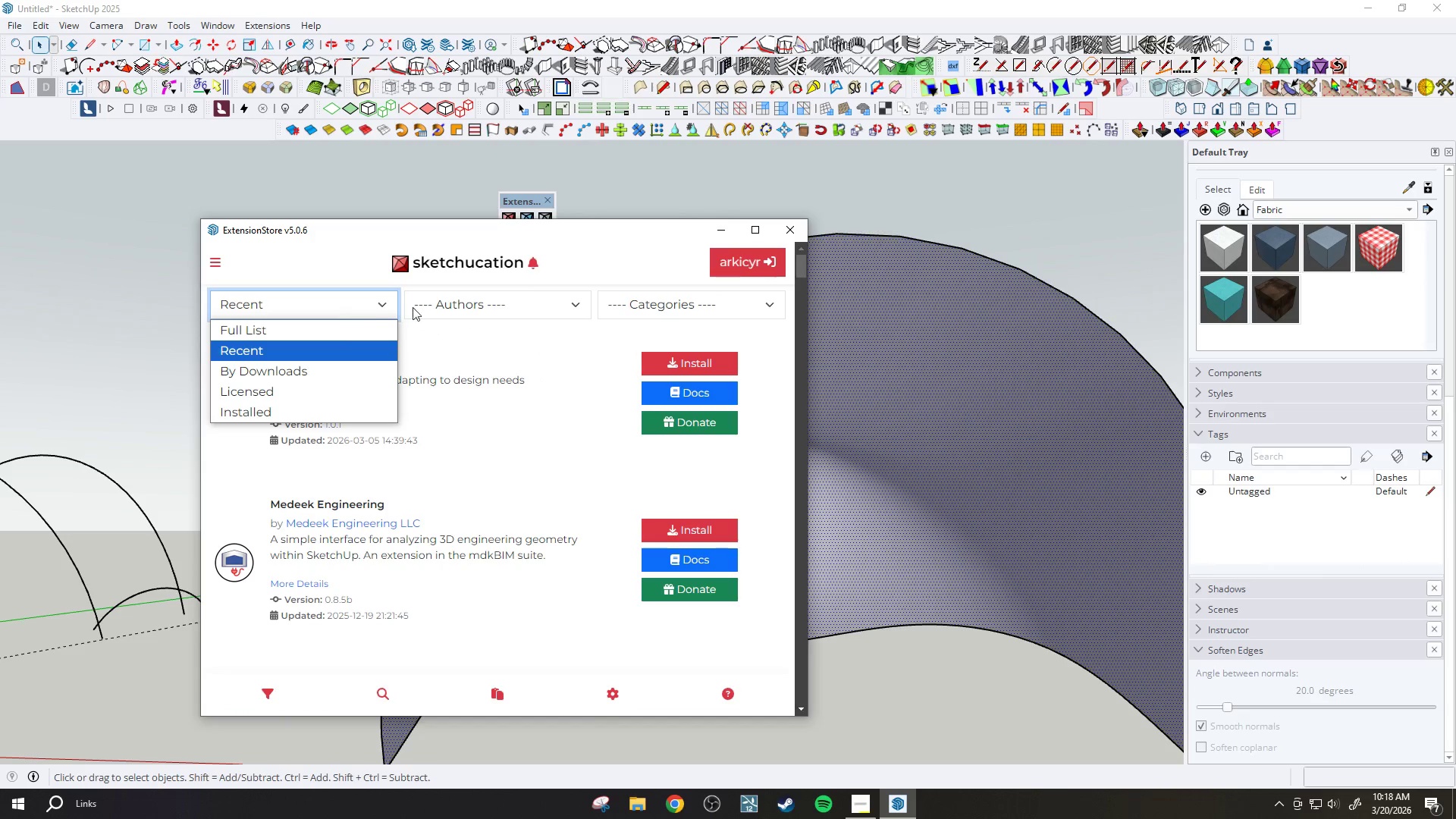 
left_click([483, 309])
 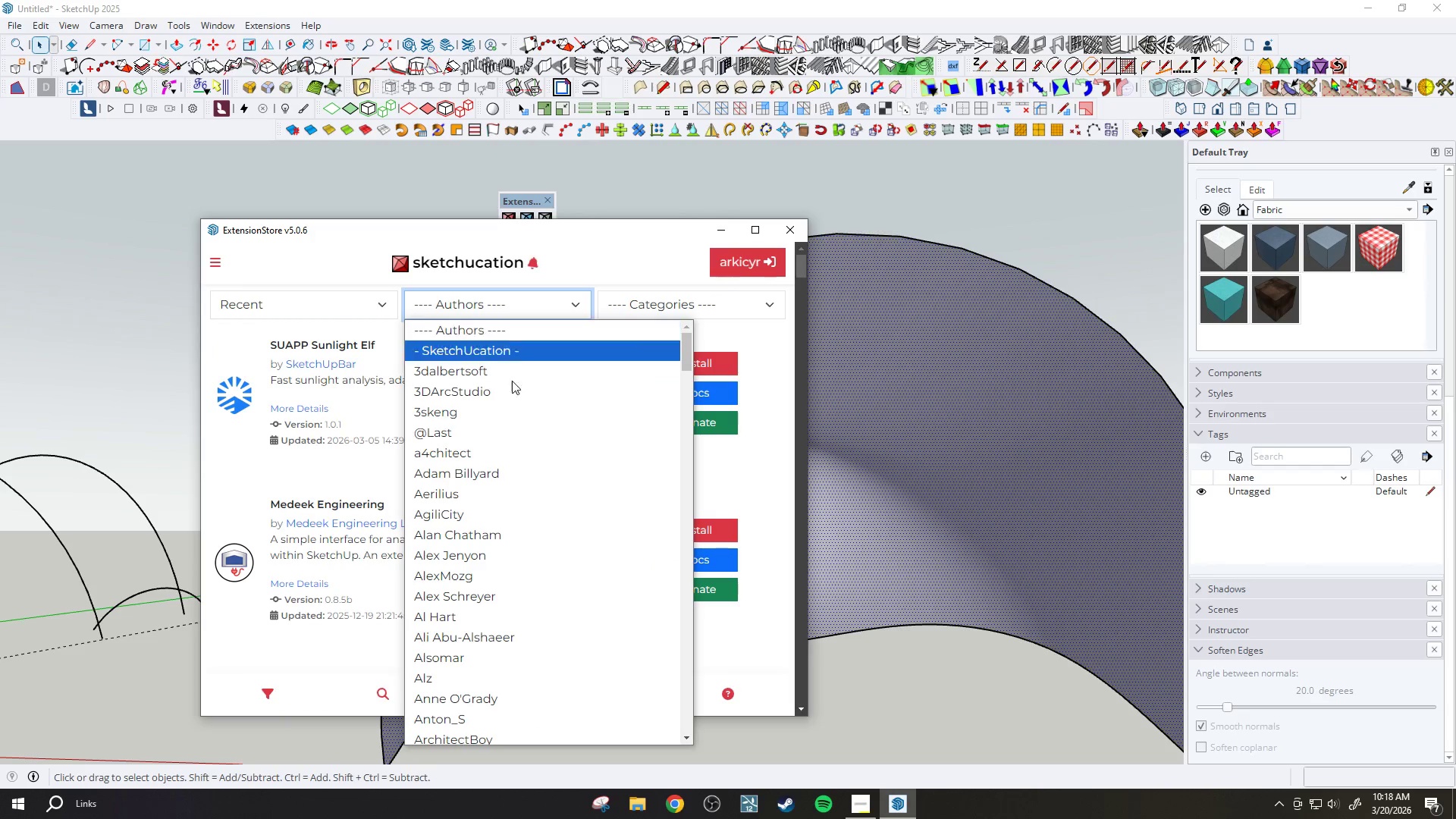 
scroll: coordinate [550, 453], scroll_direction: down, amount: 24.0
 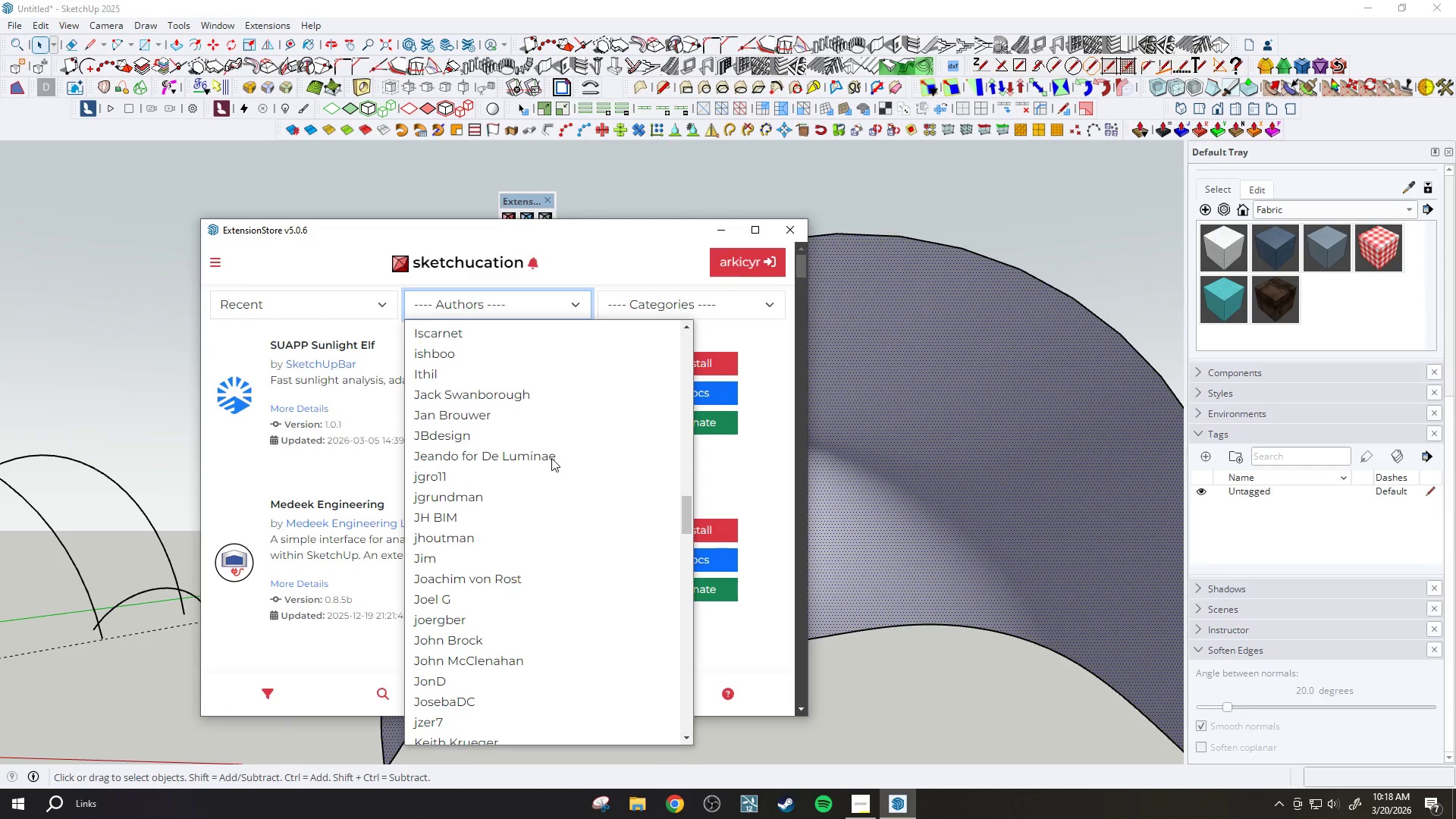 
scroll: coordinate [553, 458], scroll_direction: up, amount: 7.0
 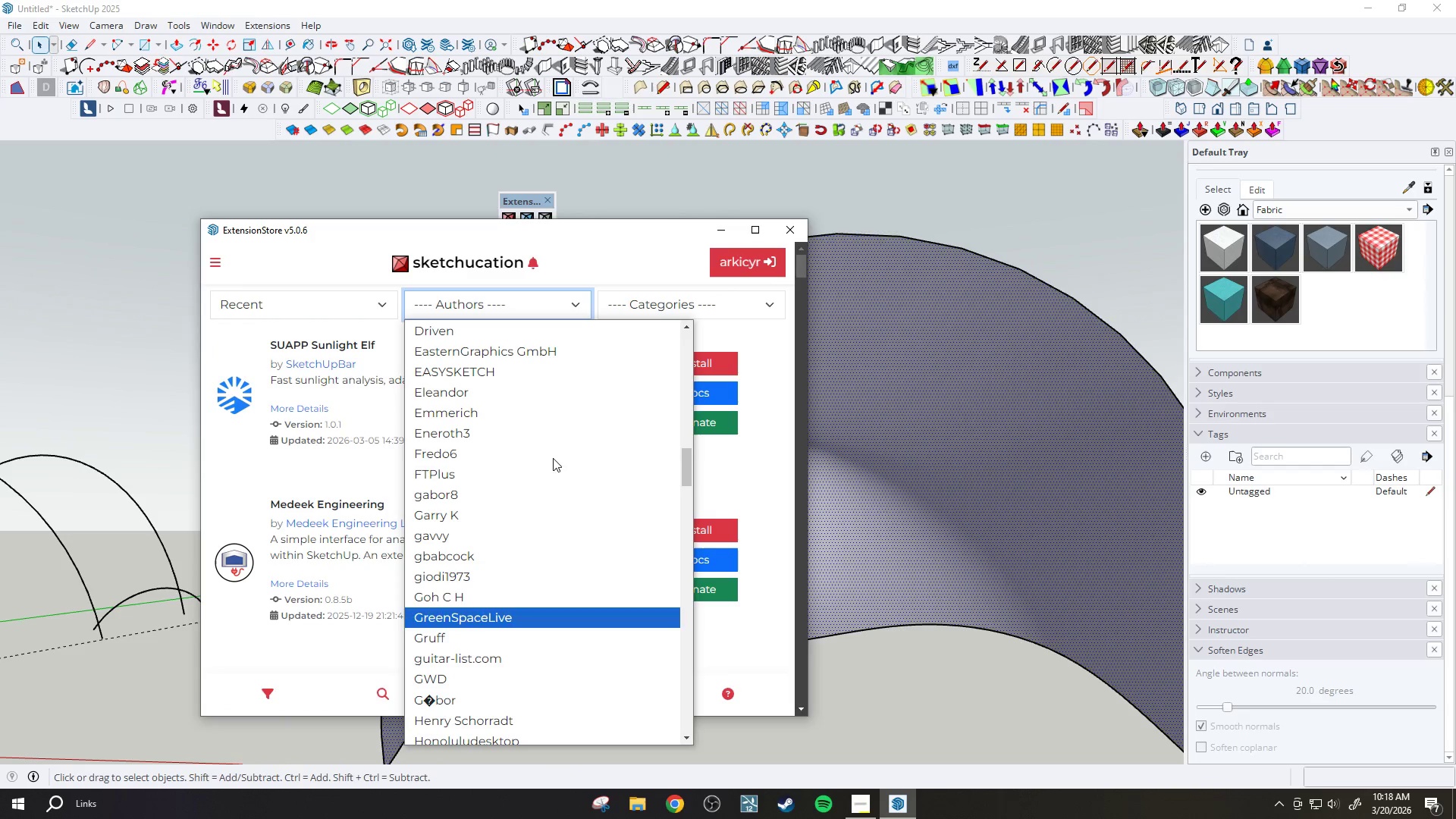 
left_click([529, 455])
 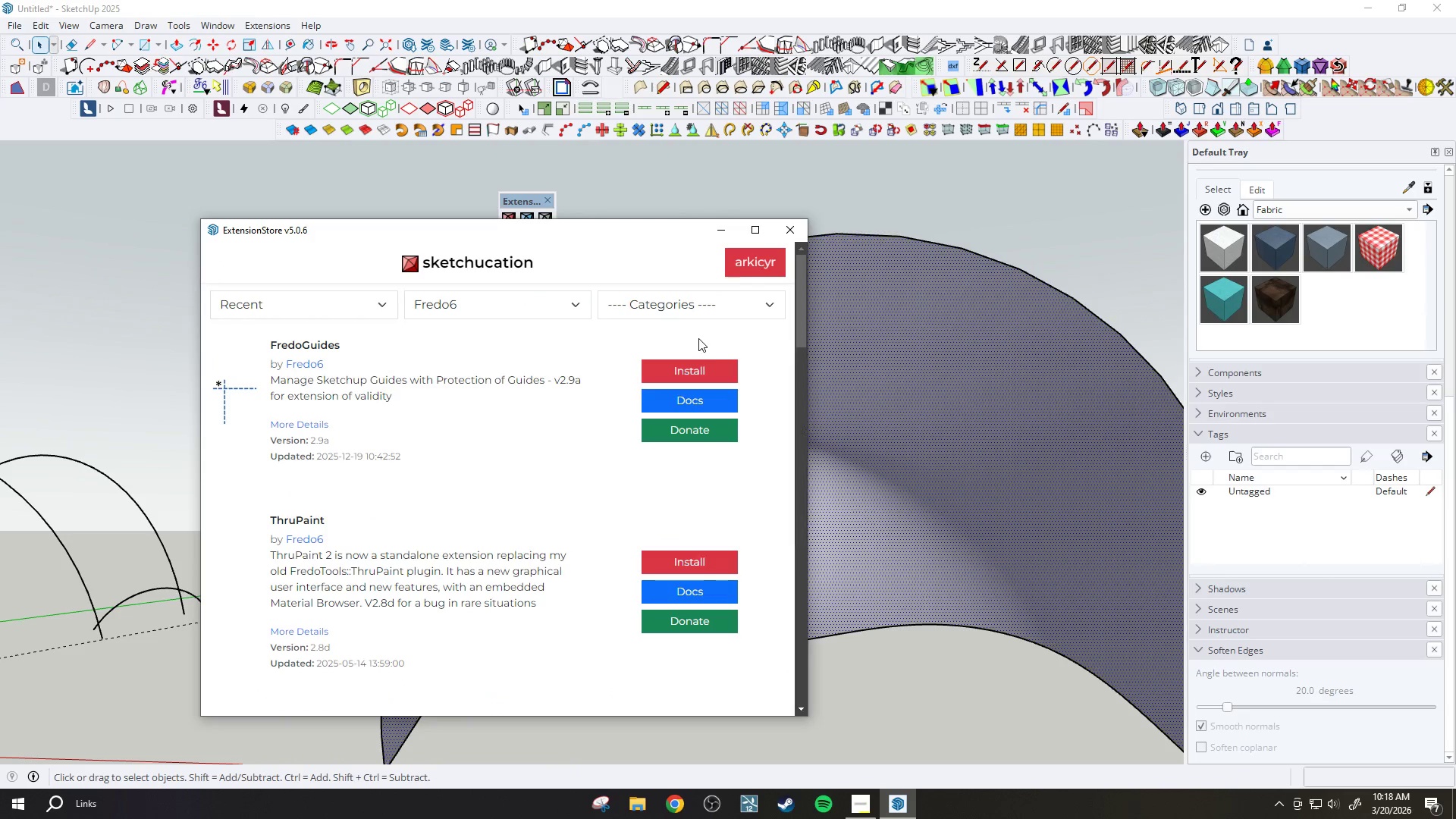 
scroll: coordinate [610, 409], scroll_direction: down, amount: 11.0
 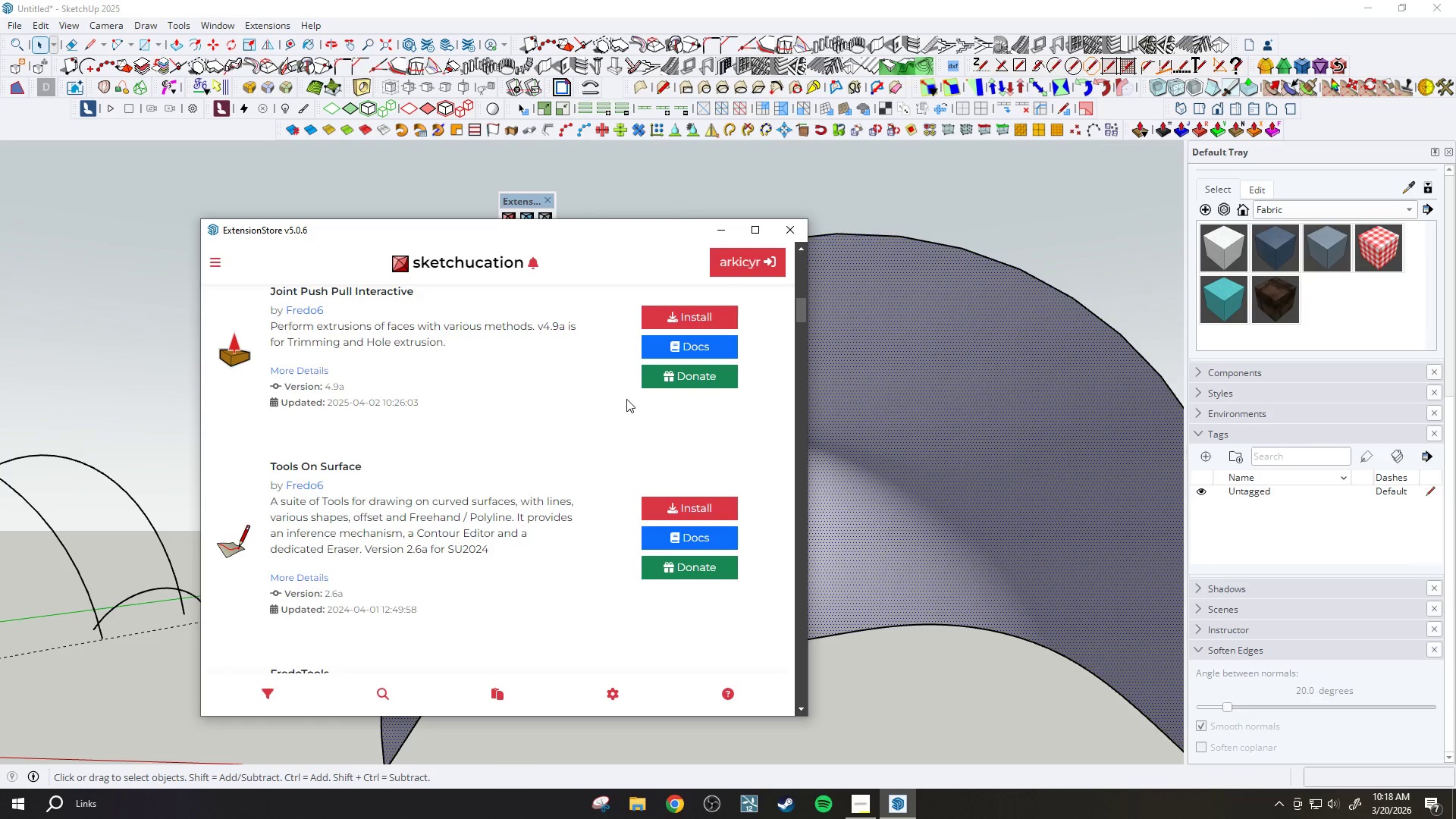 
left_click([686, 322])
 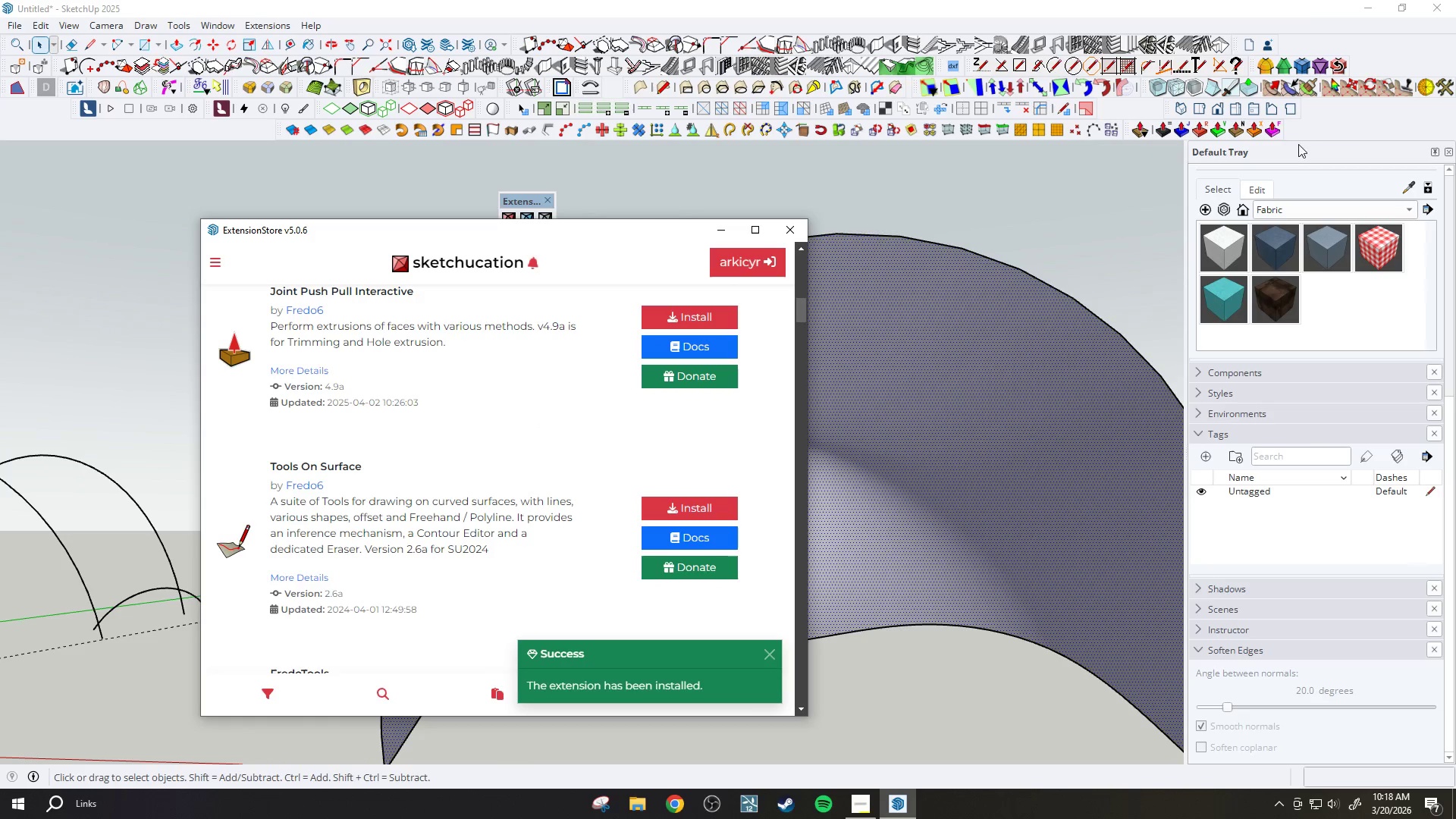 
wait(5.83)
 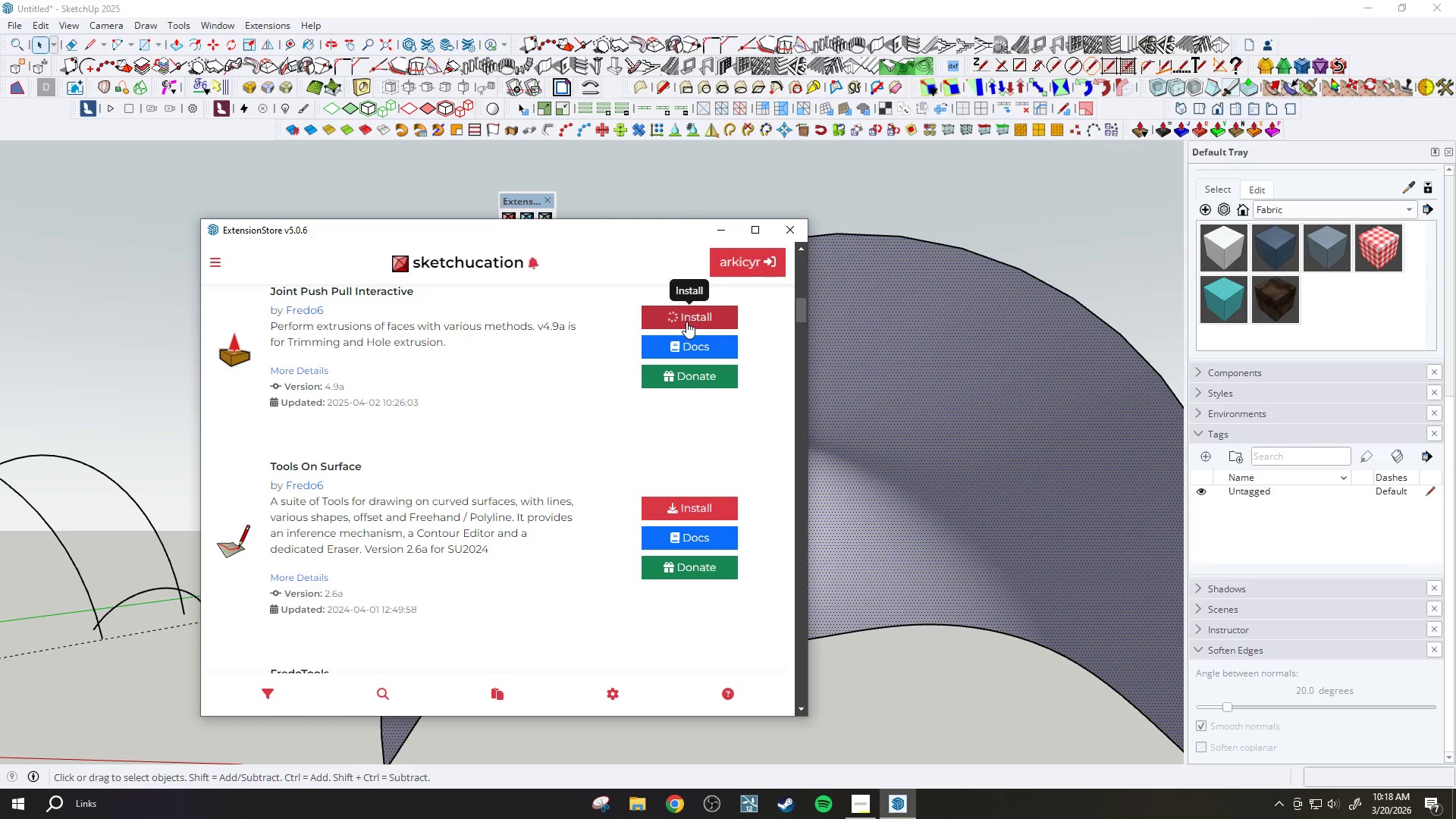 
right_click([1299, 130])
 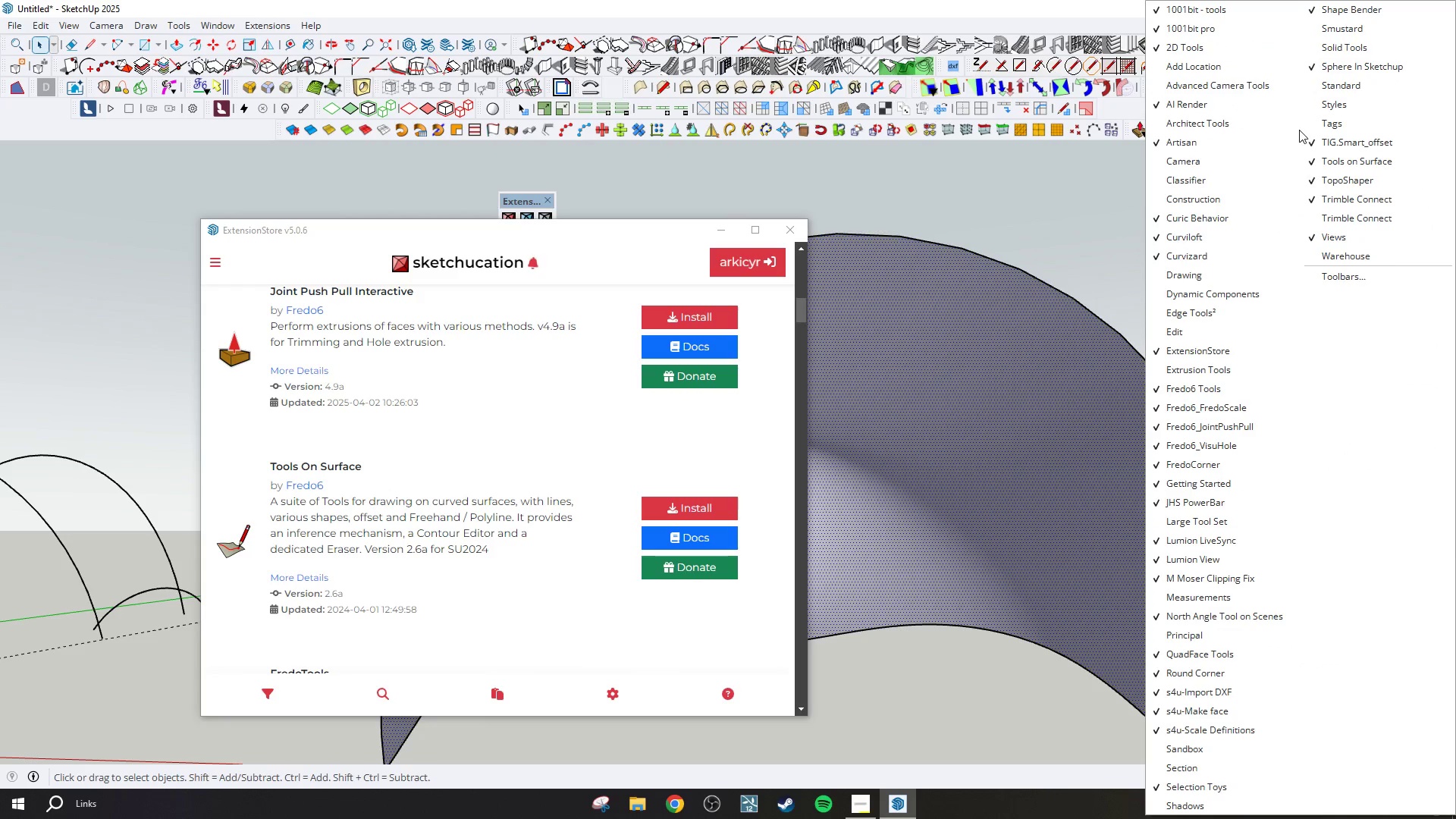 
wait(11.78)
 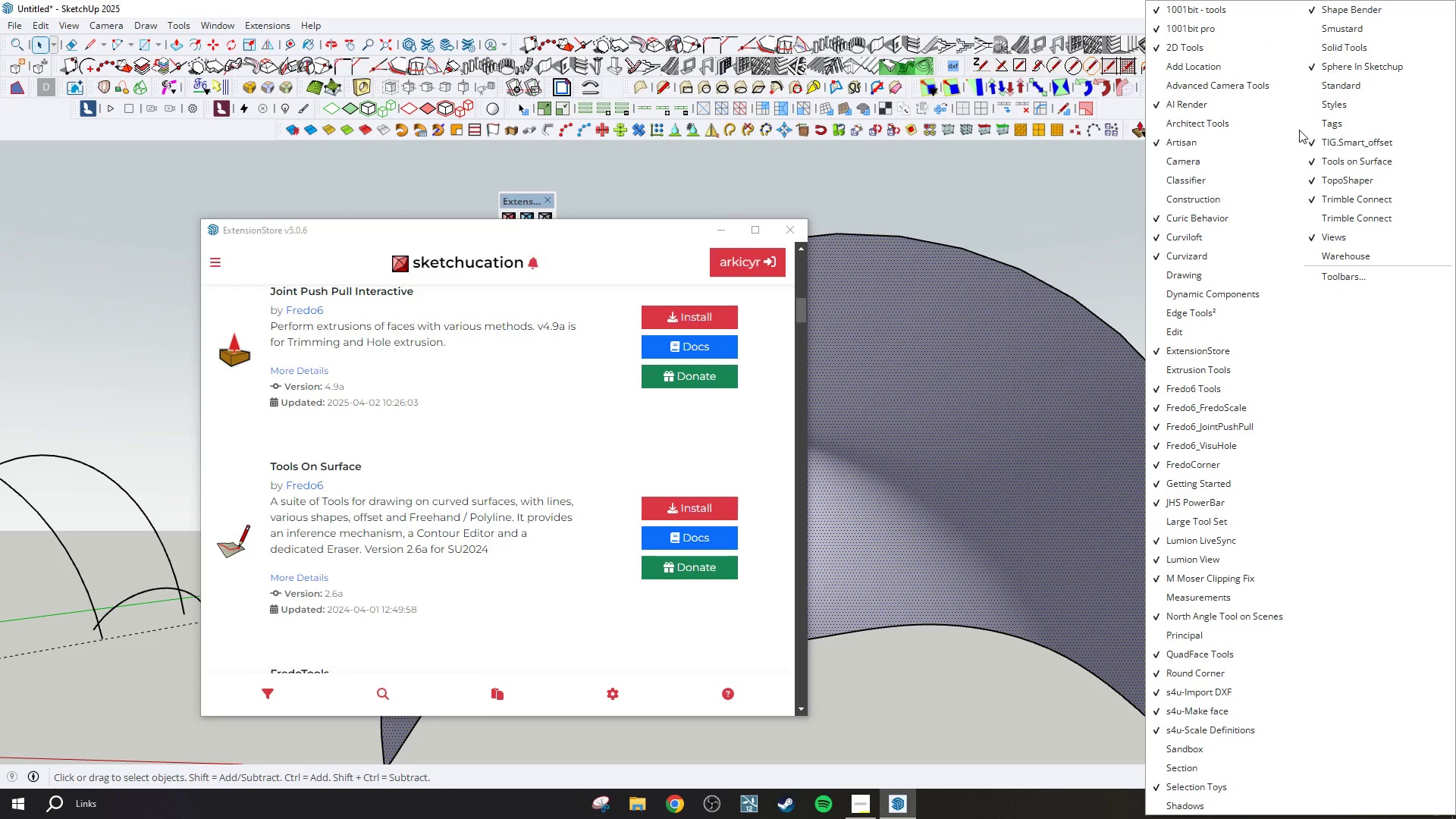 
left_click([1221, 362])
 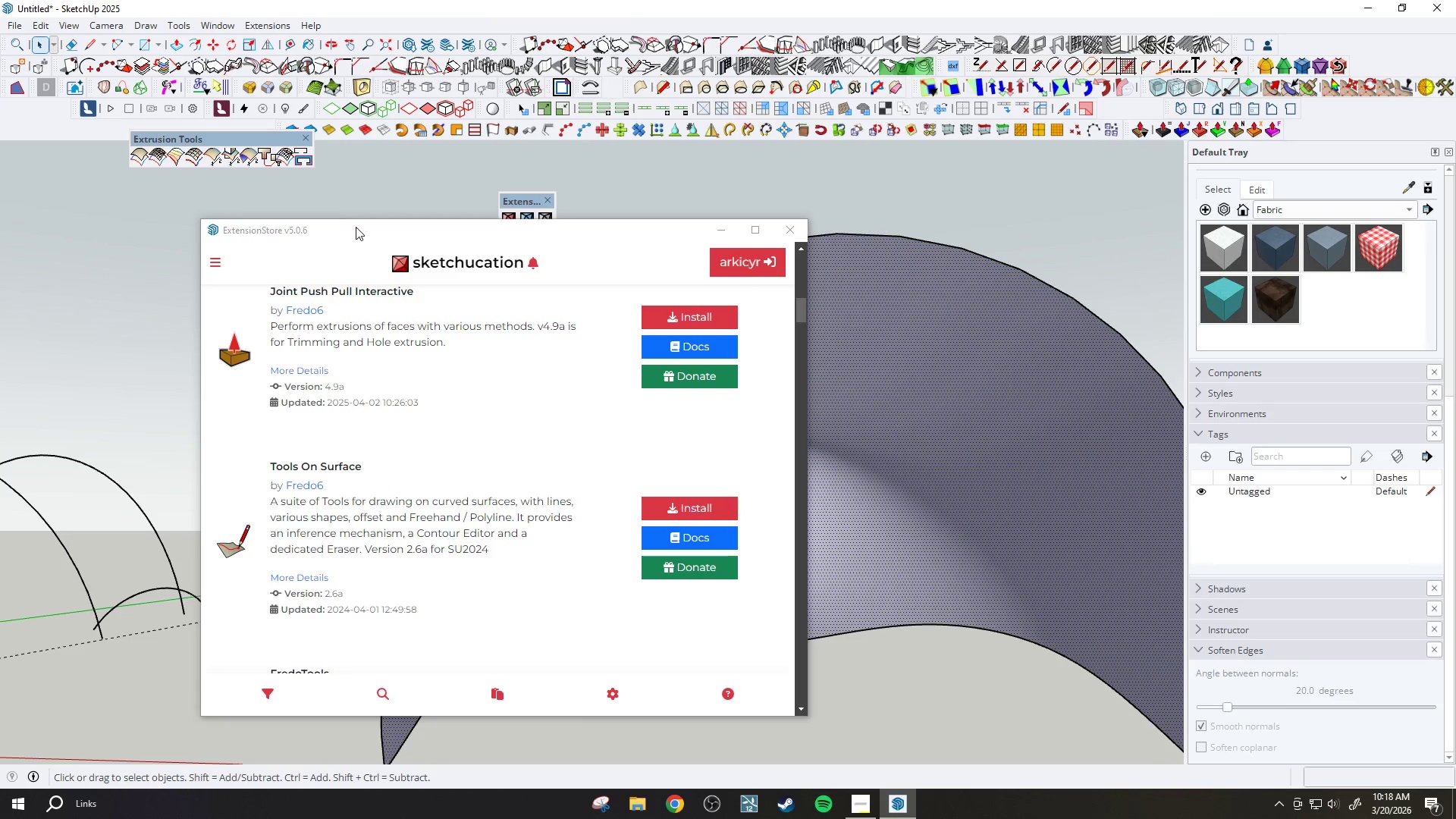 
mouse_move([173, 153])
 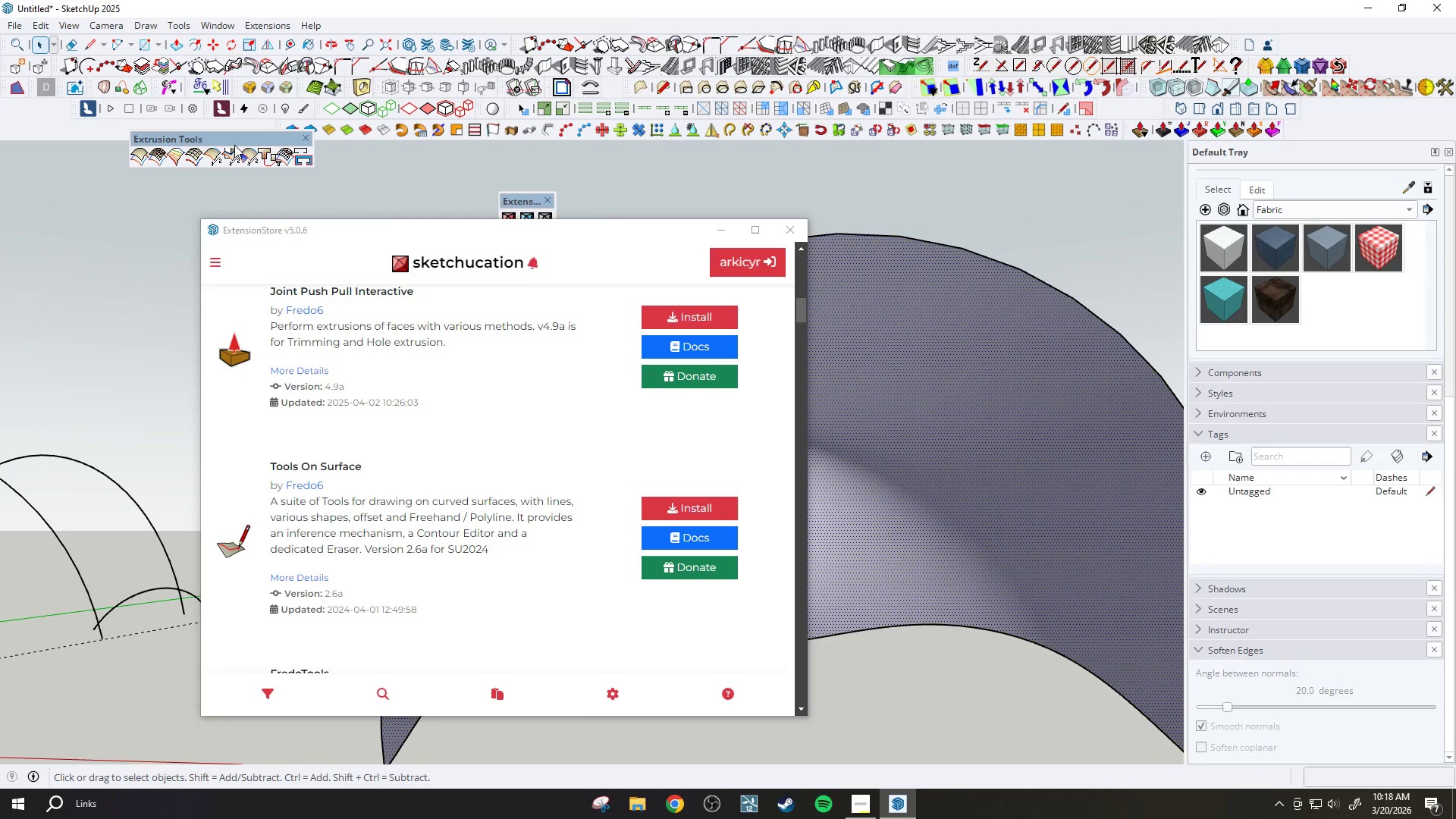 
left_click_drag(start_coordinate=[231, 143], to_coordinate=[146, 111])
 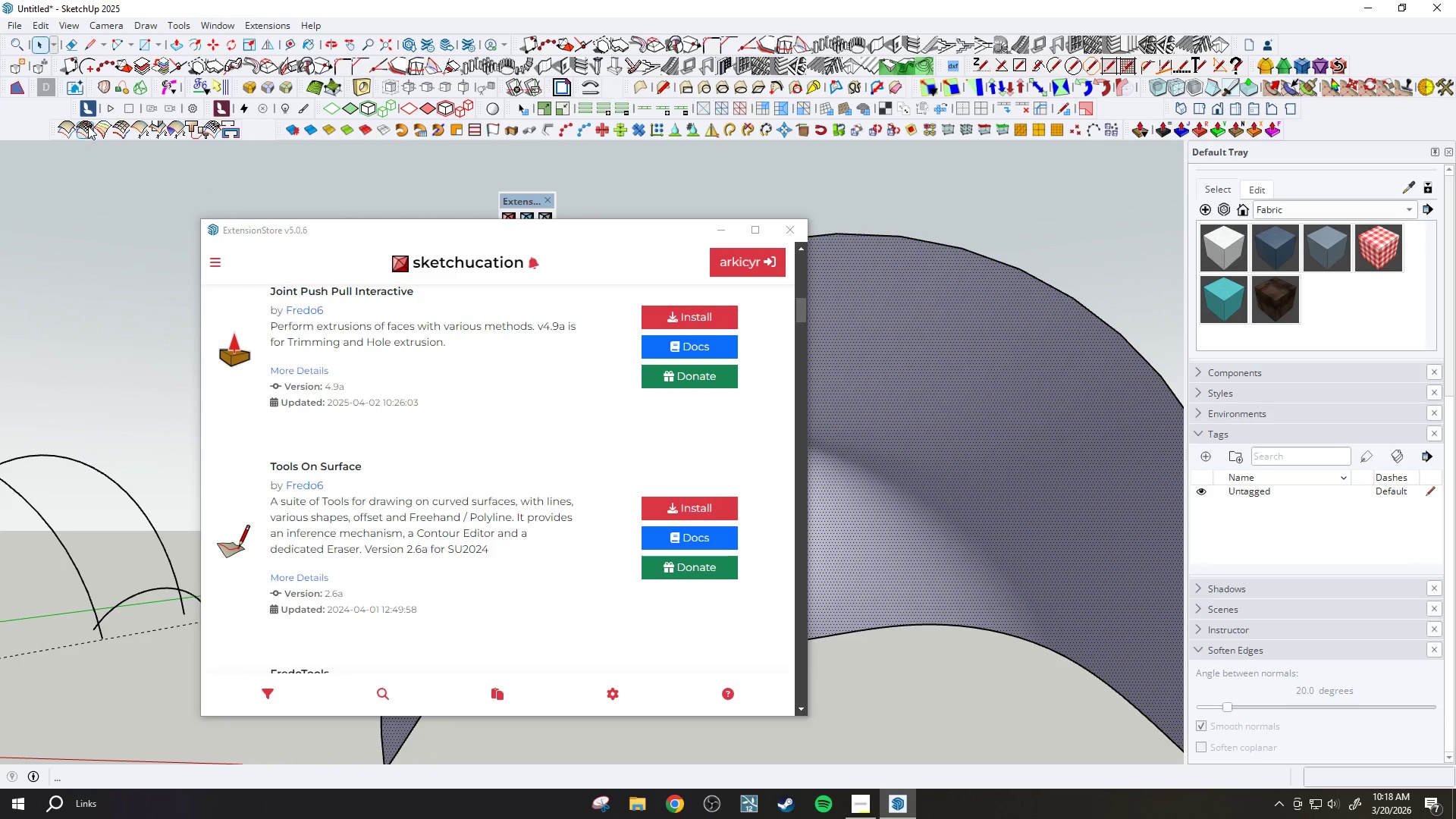 
left_click([88, 126])
 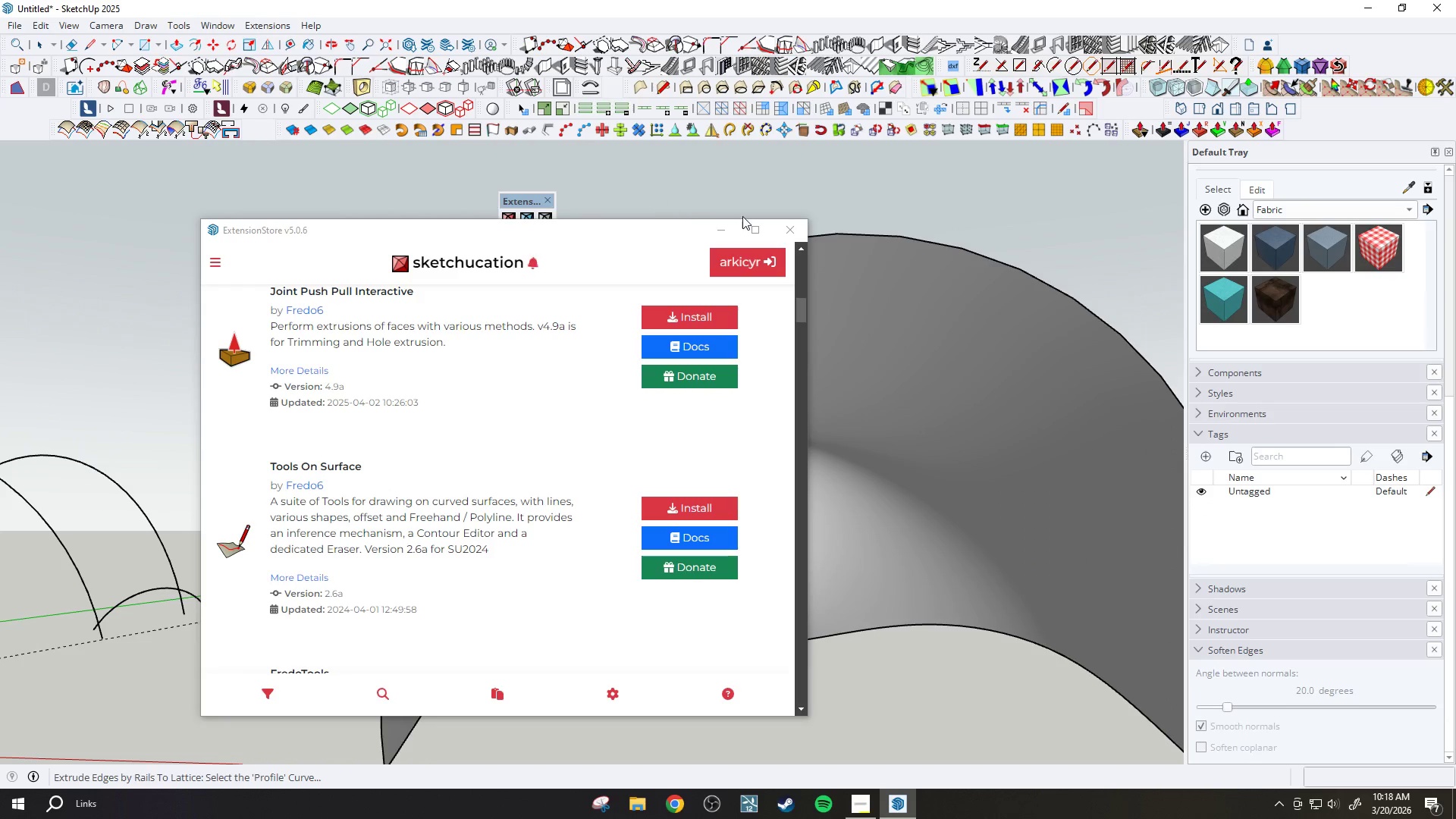 
left_click([775, 229])
 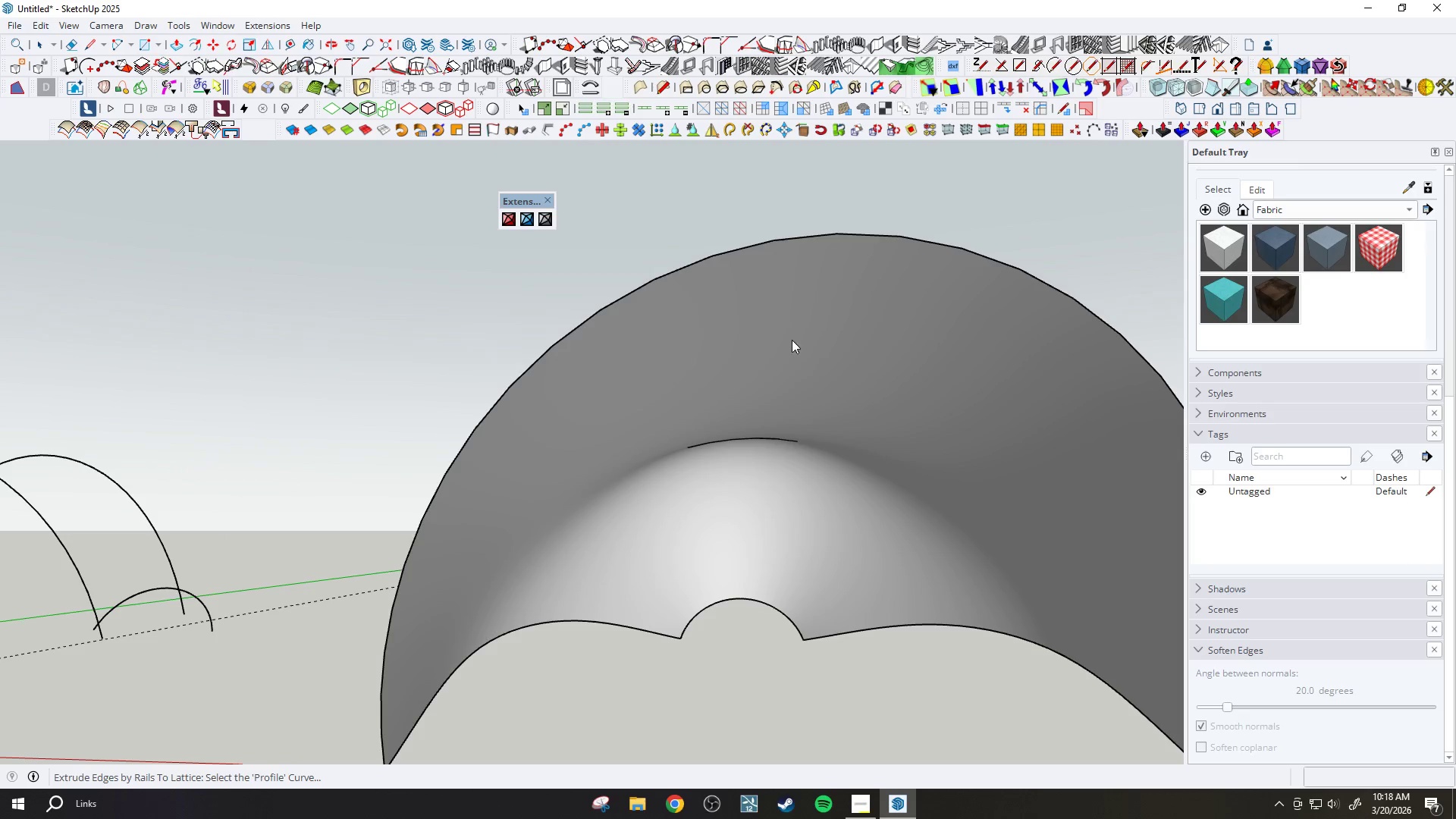 
left_click([776, 356])
 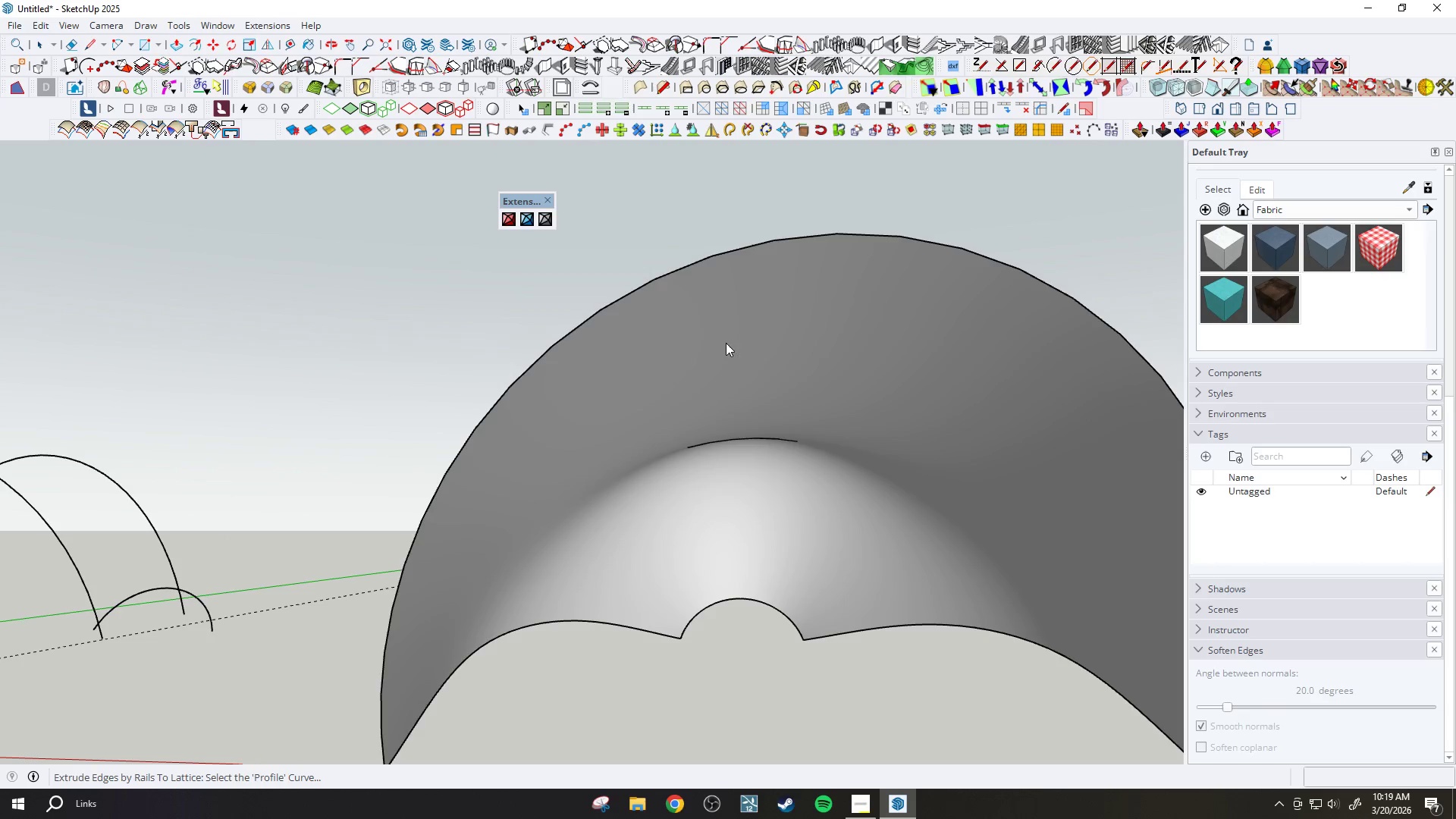 
double_click([692, 362])
 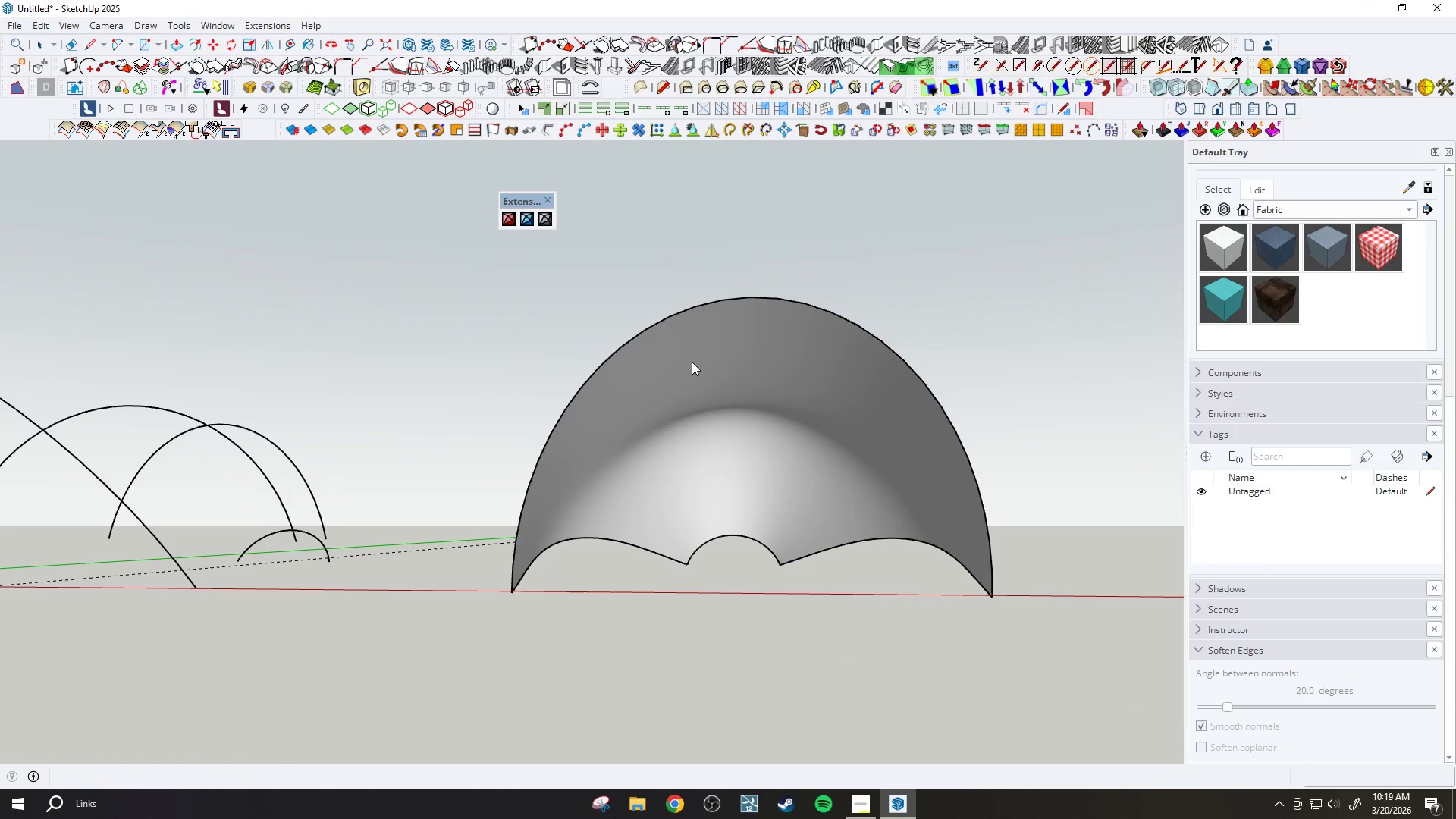 
scroll: coordinate [698, 346], scroll_direction: down, amount: 7.0
 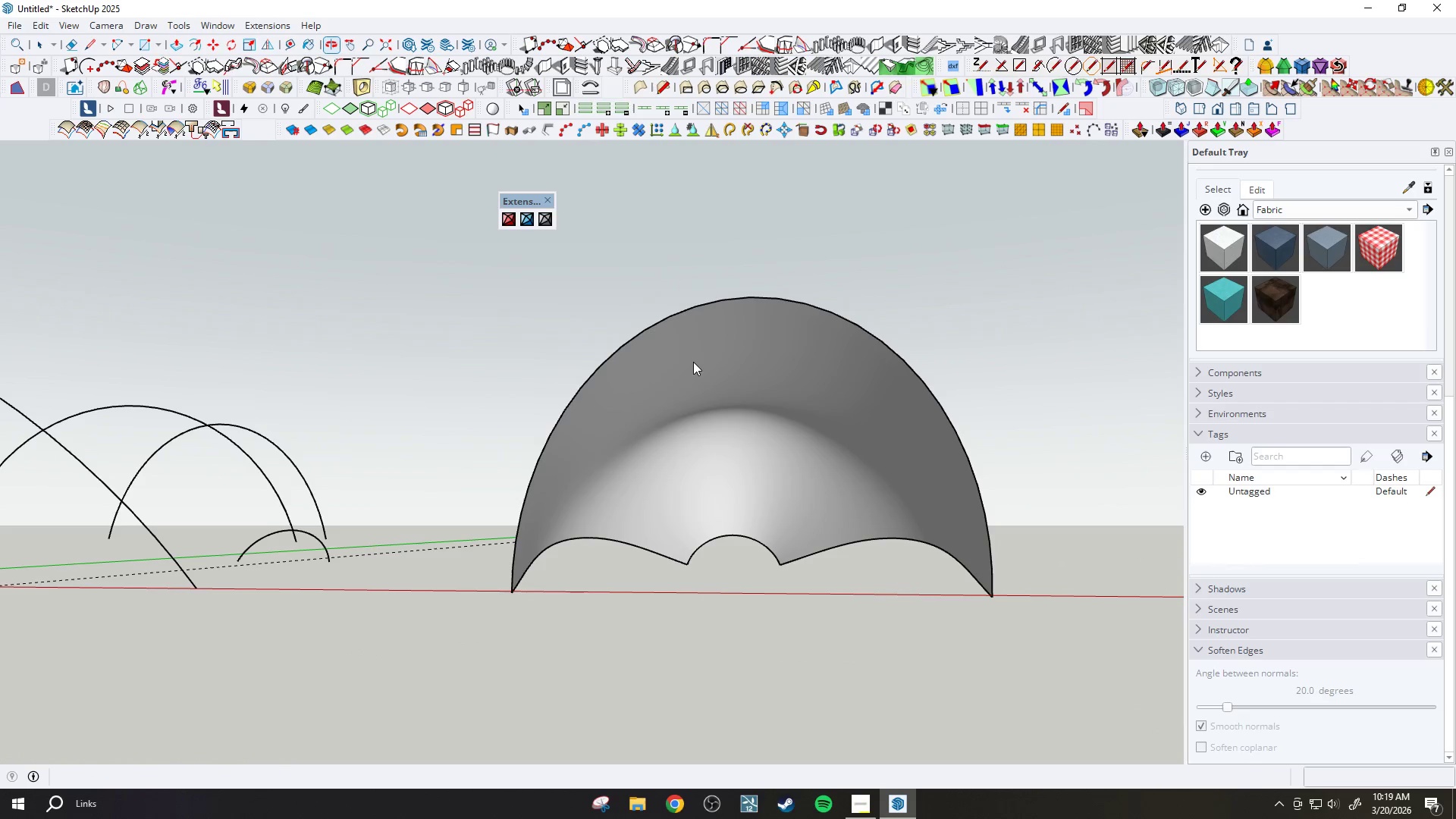 
left_click_drag(start_coordinate=[692, 362], to_coordinate=[688, 357])
 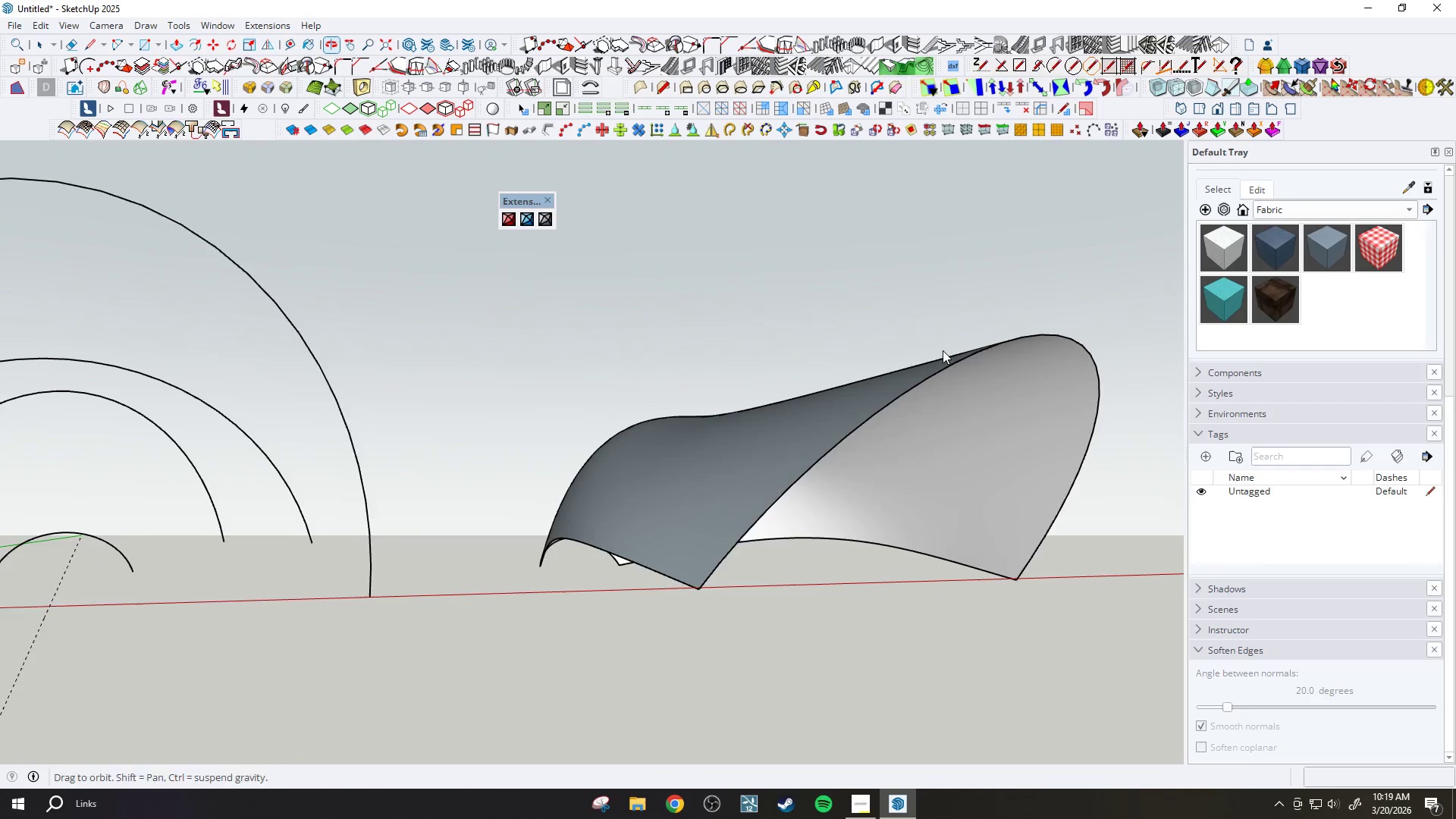 
left_click_drag(start_coordinate=[916, 361], to_coordinate=[915, 369])
 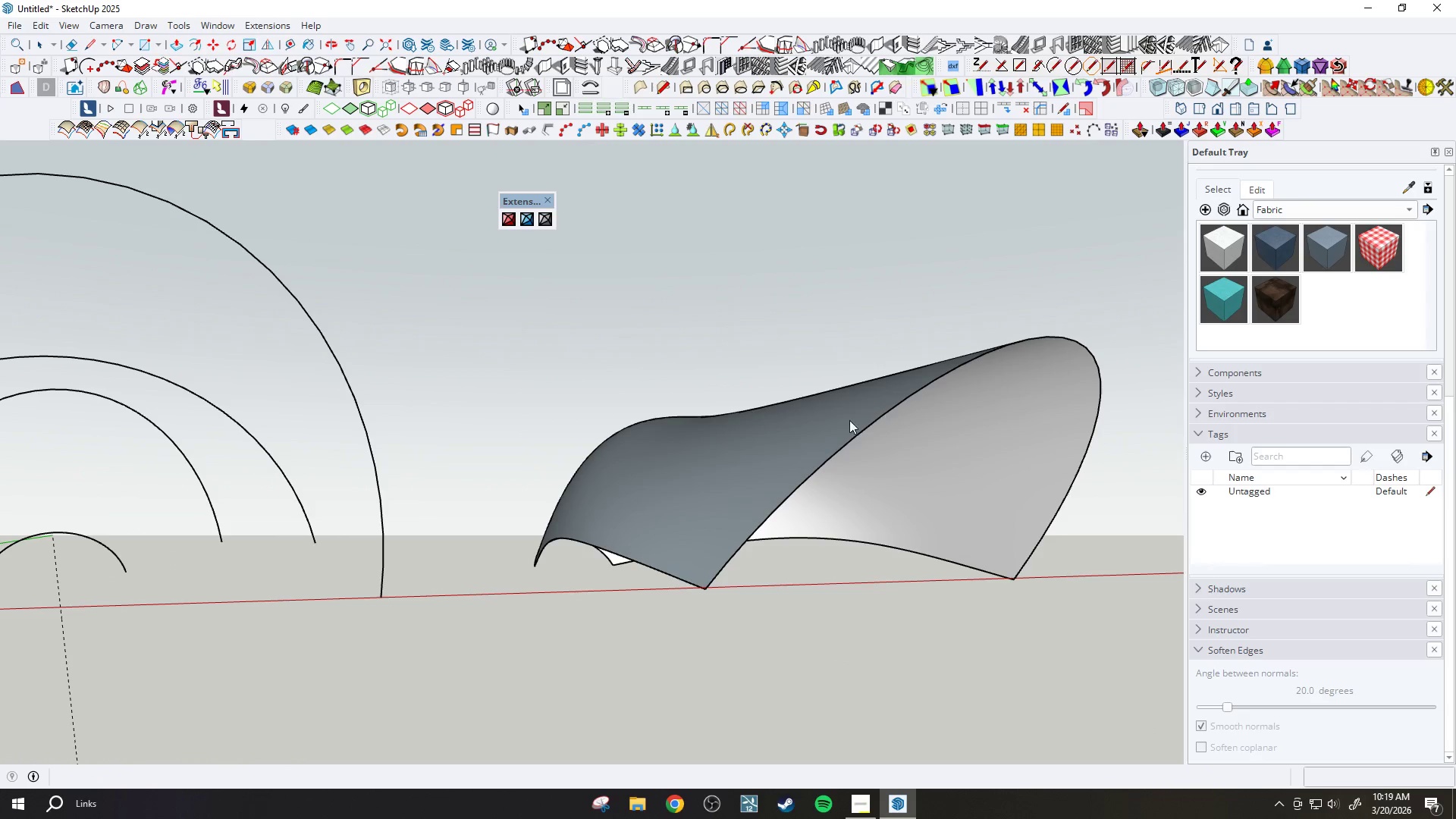 
key(Escape)
 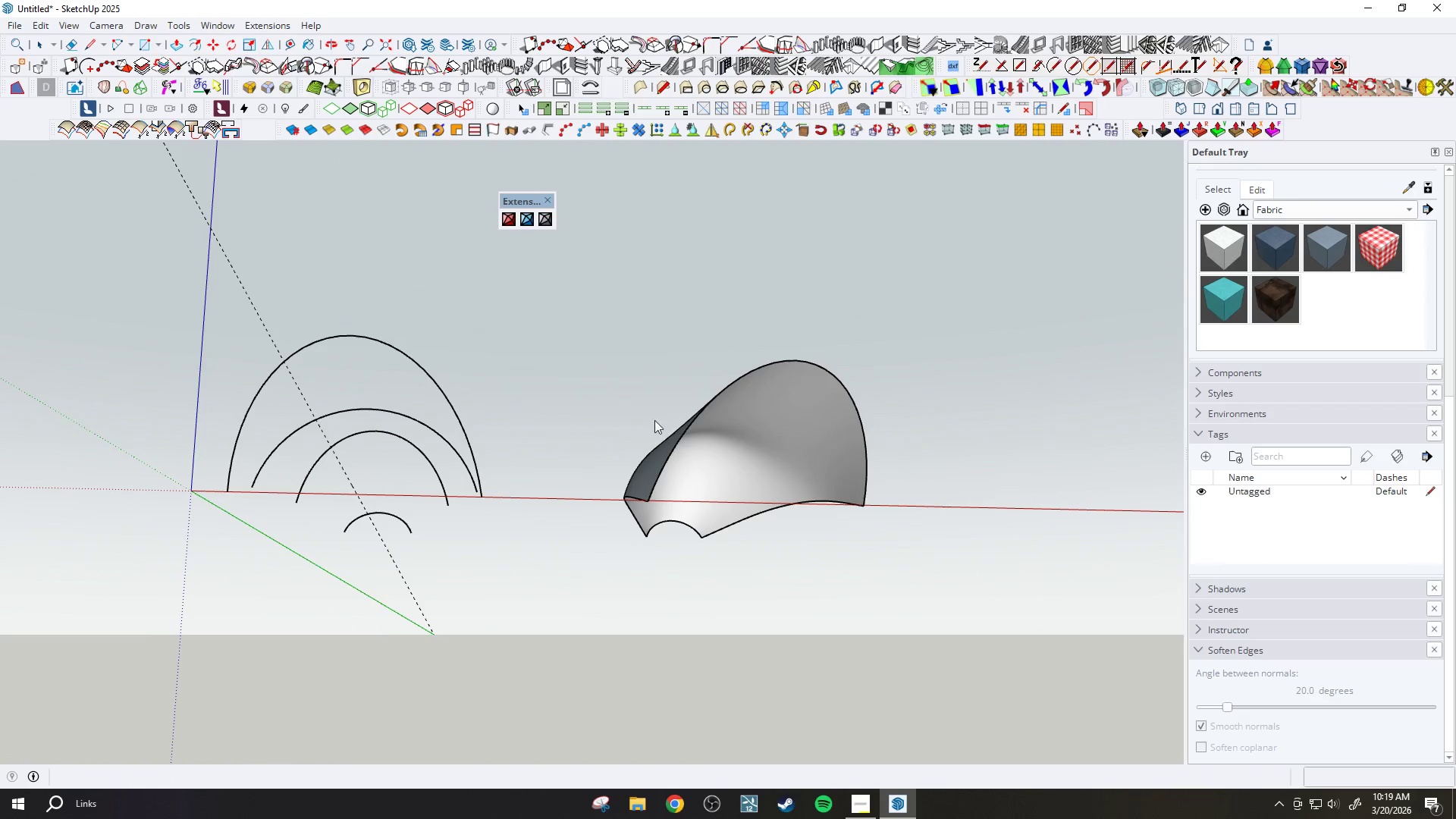 
scroll: coordinate [781, 475], scroll_direction: down, amount: 7.0
 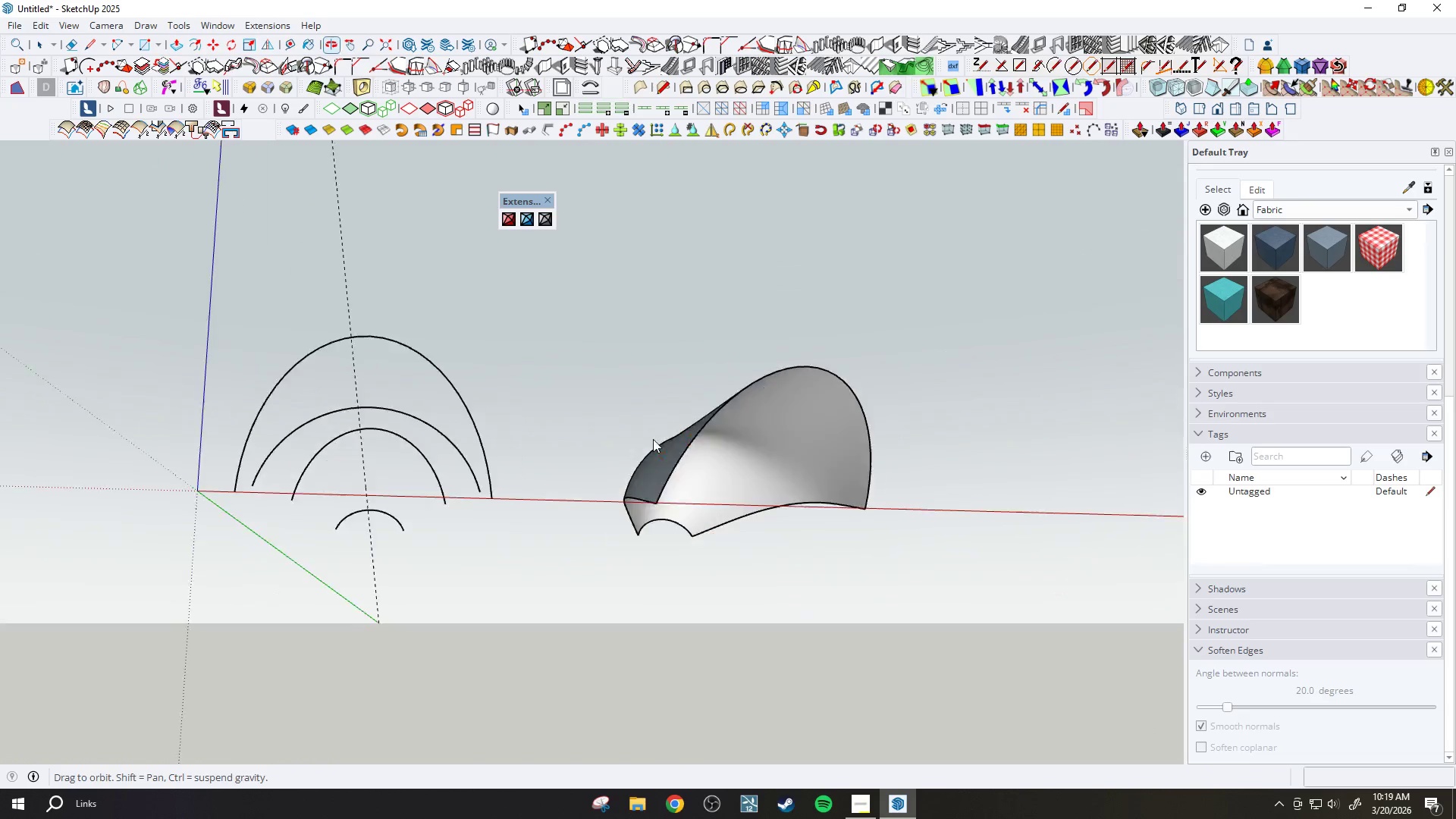 
key(Space)
 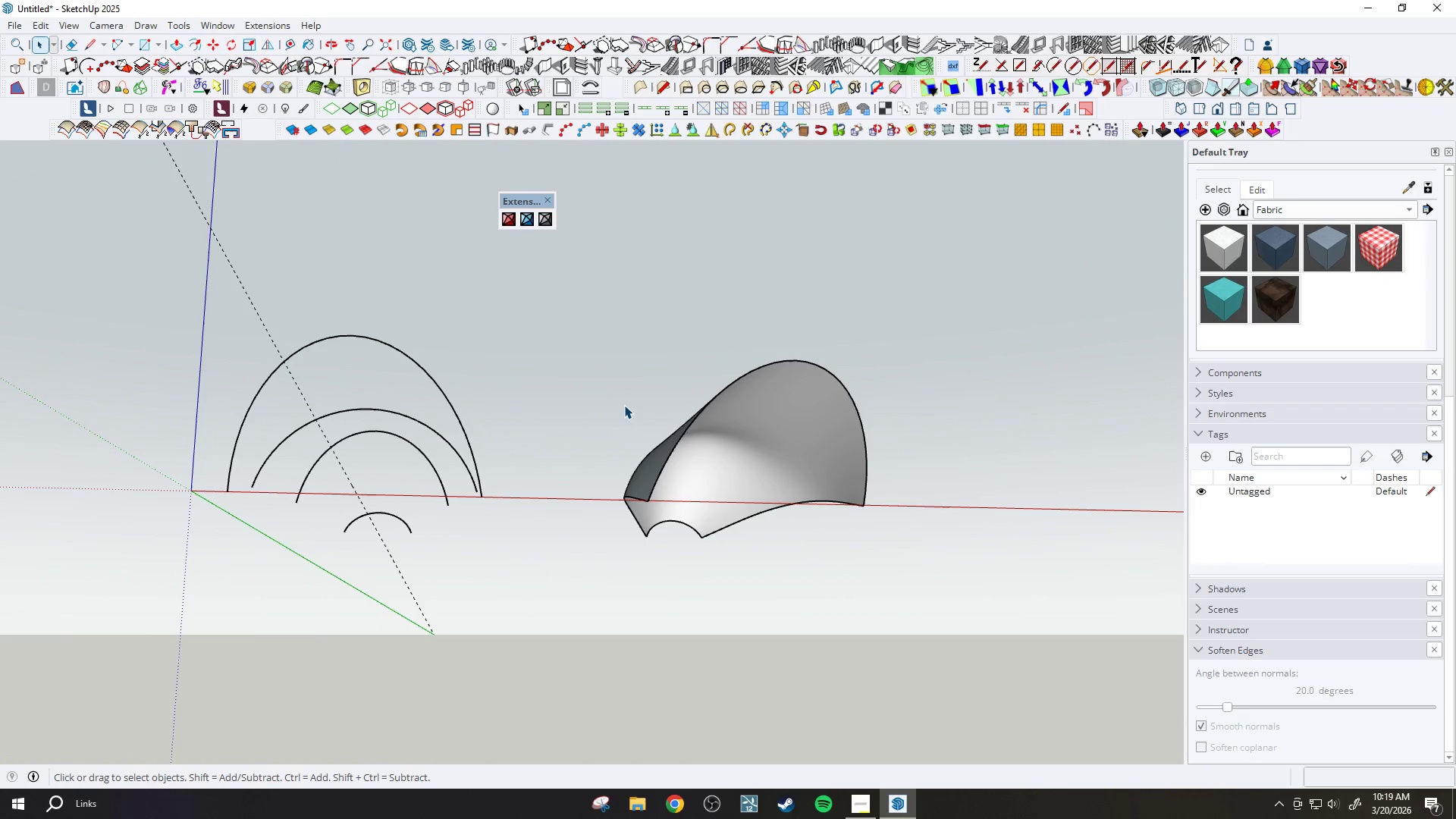 
key(Escape)
 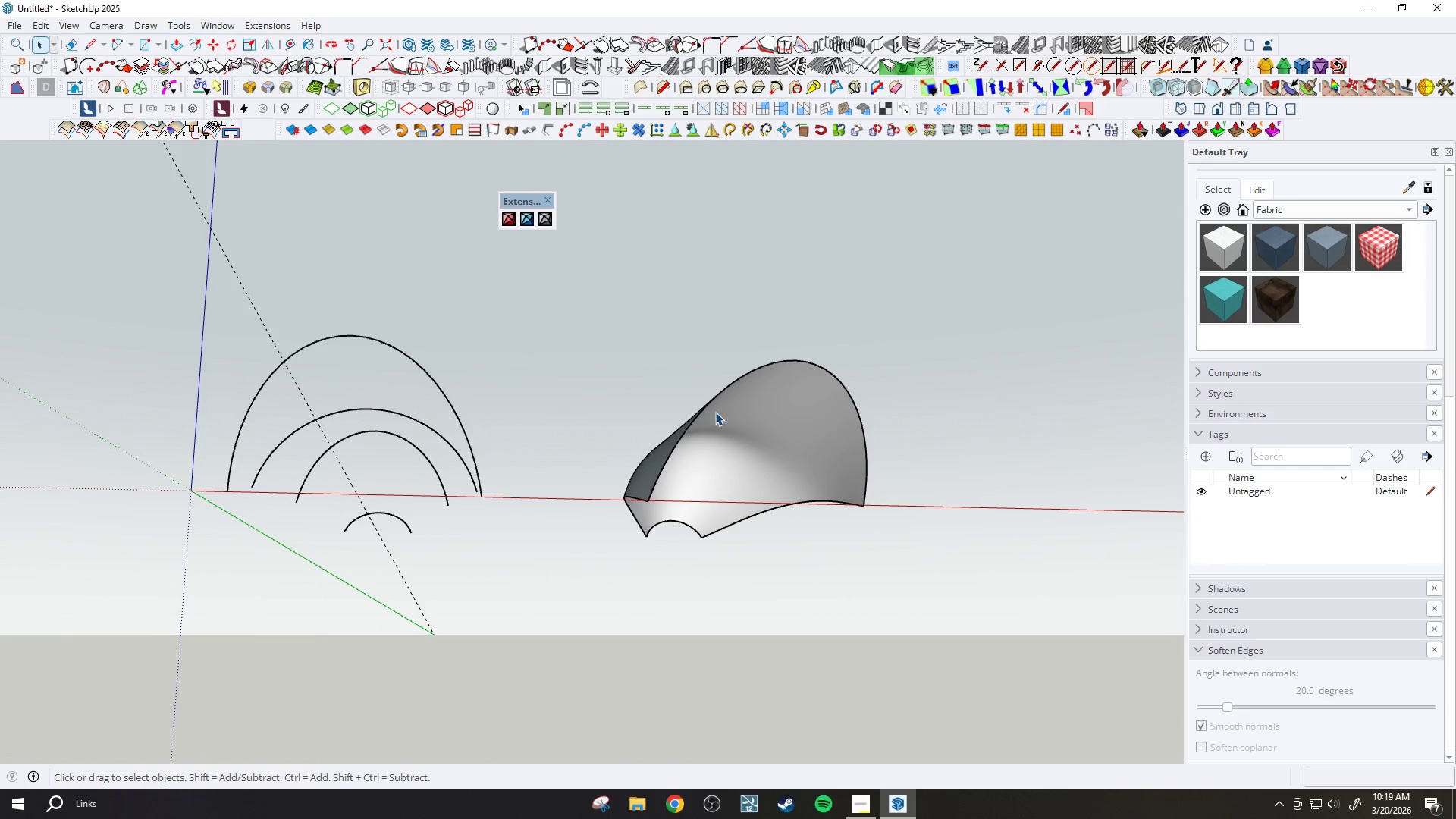 
left_click([729, 412])
 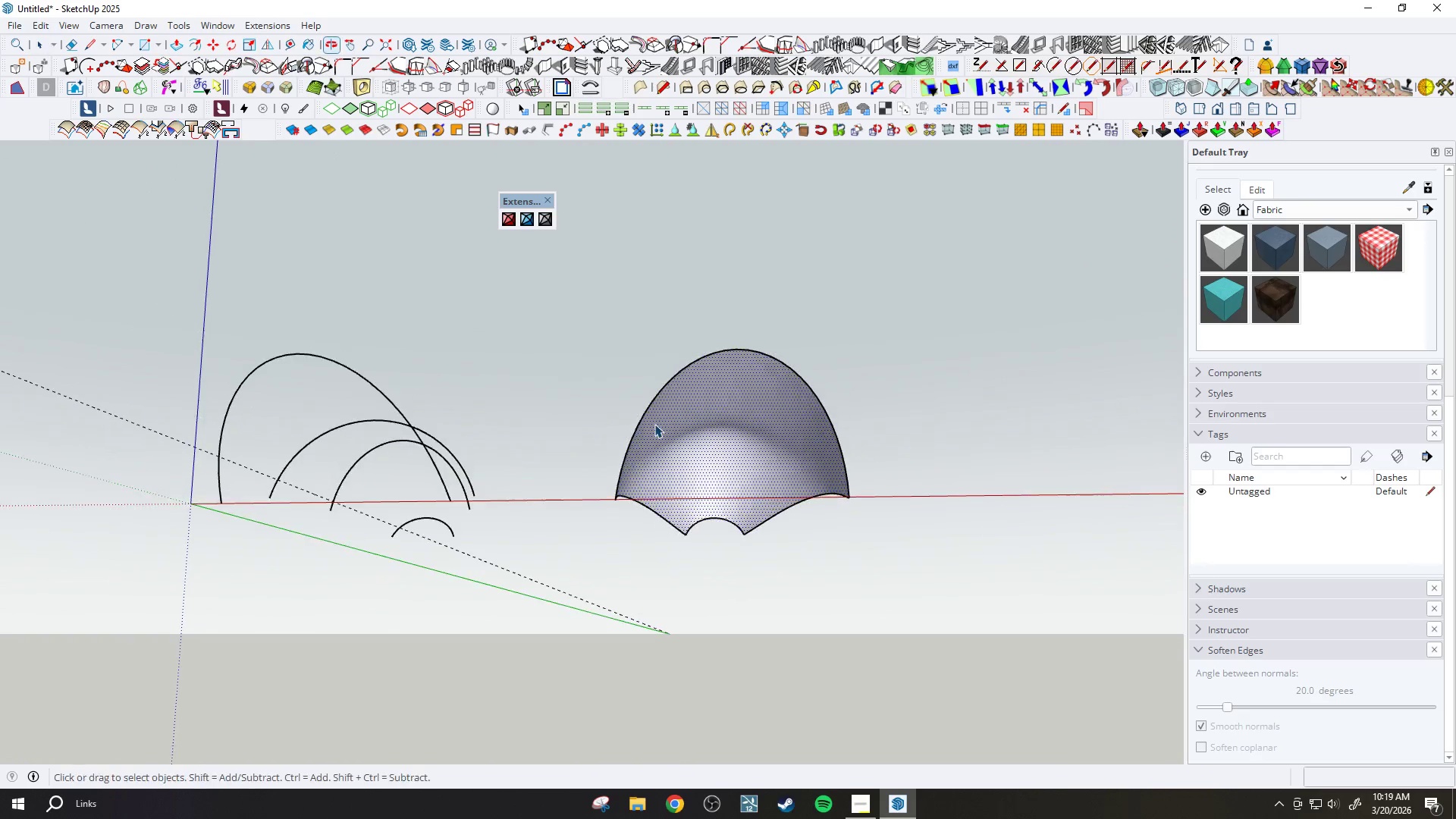 
double_click([655, 427])
 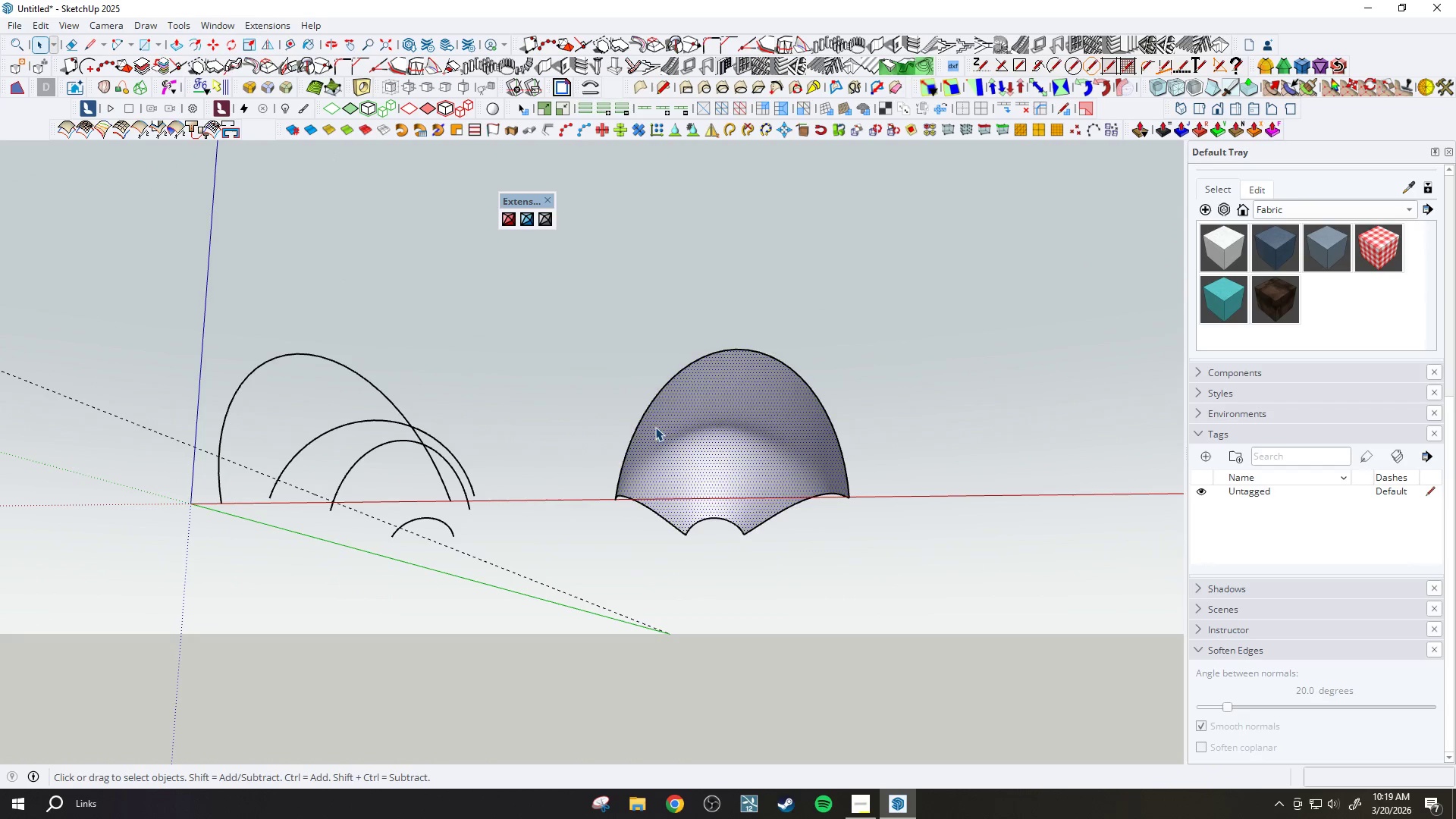 
triple_click([655, 427])
 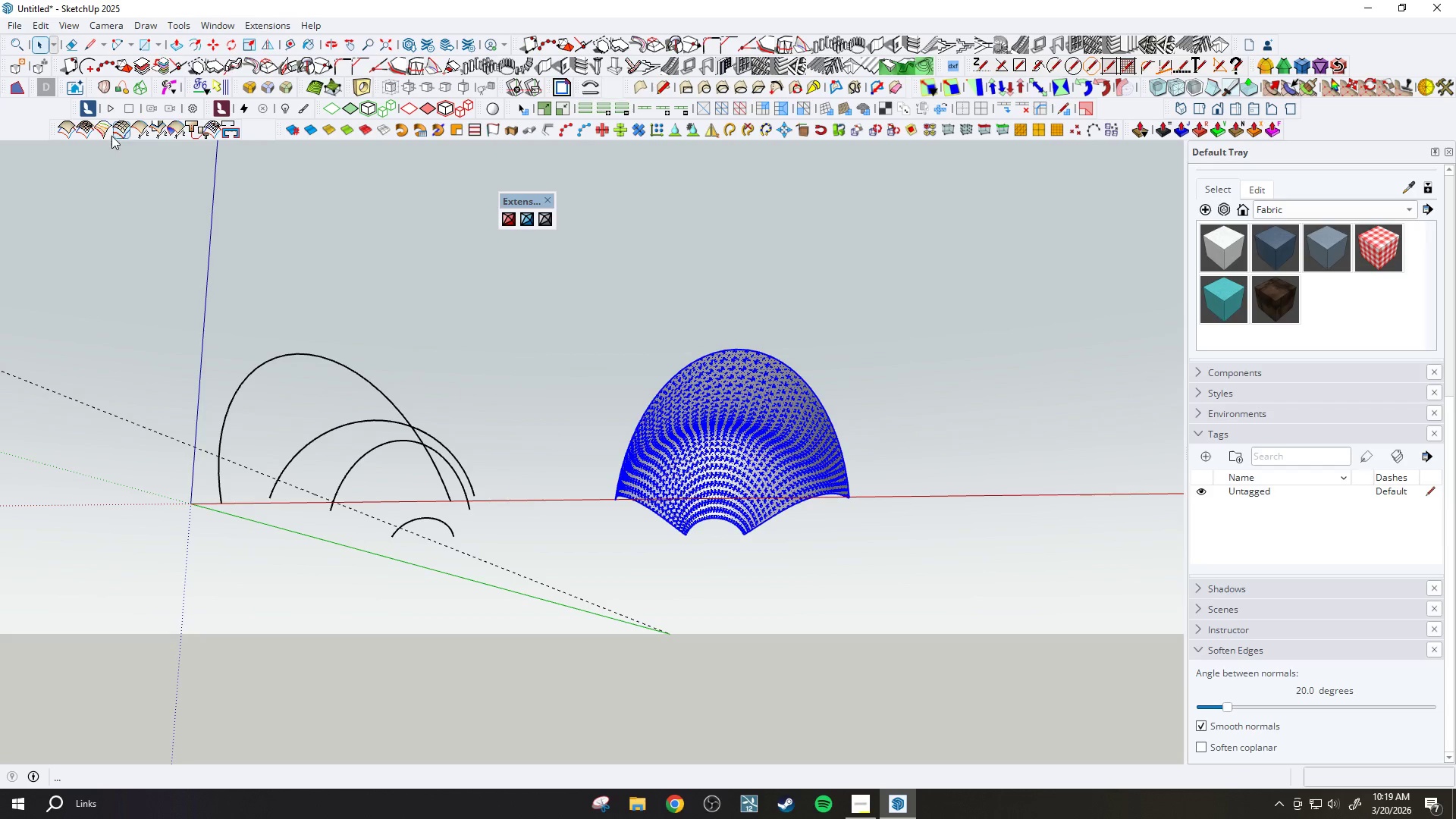 
left_click([90, 133])
 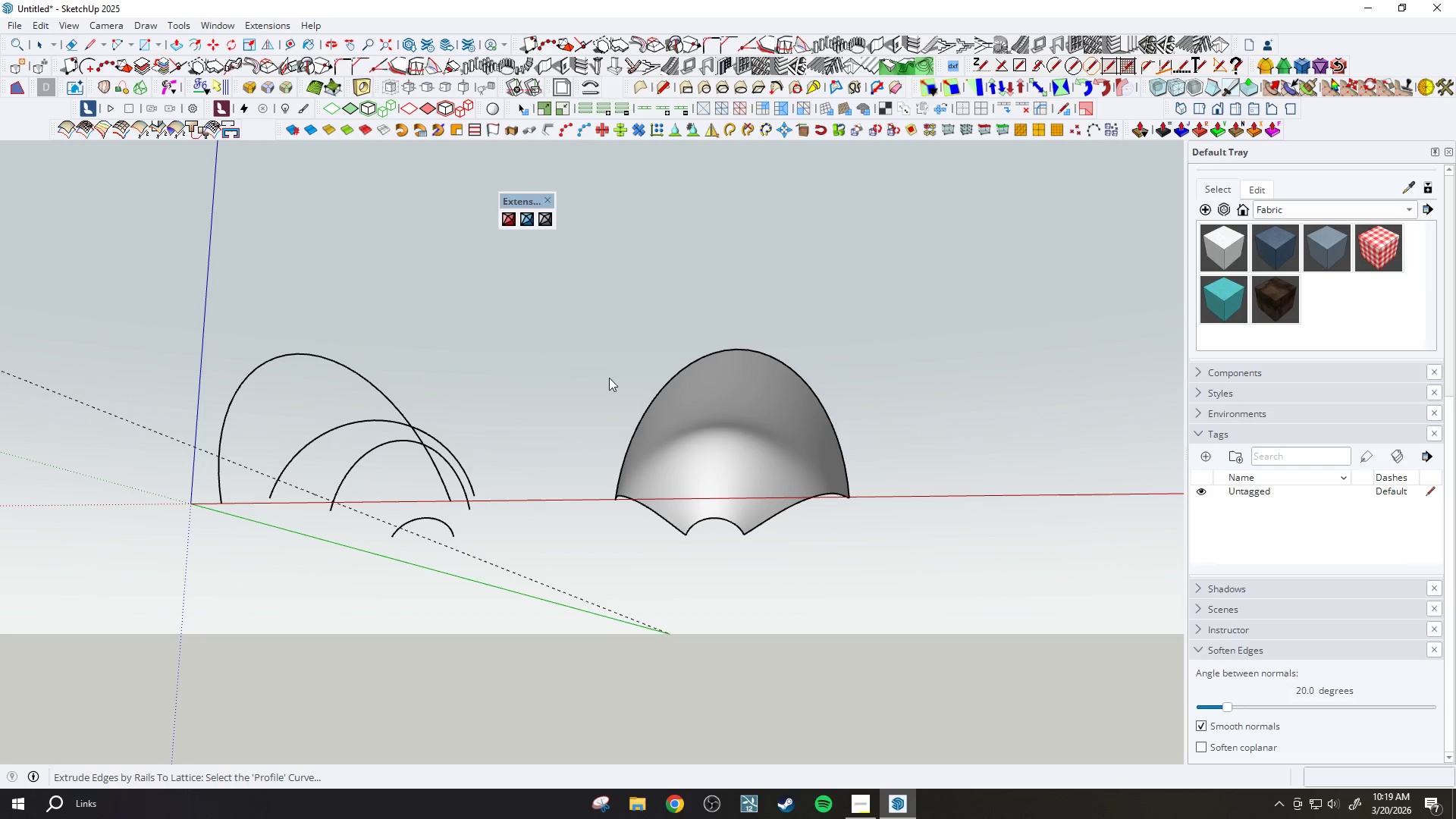 
key(Escape)
 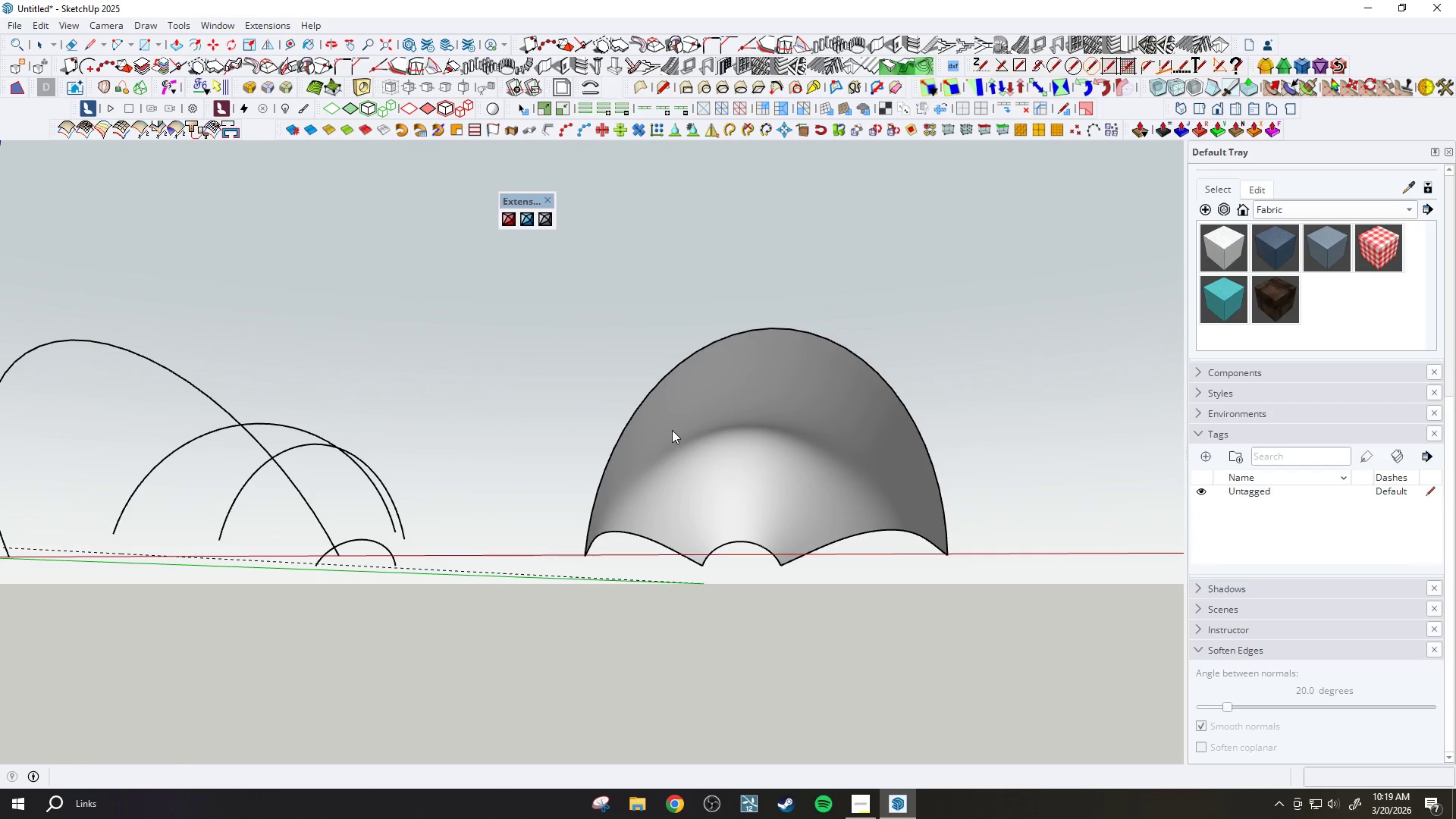 
scroll: coordinate [657, 417], scroll_direction: up, amount: 4.0
 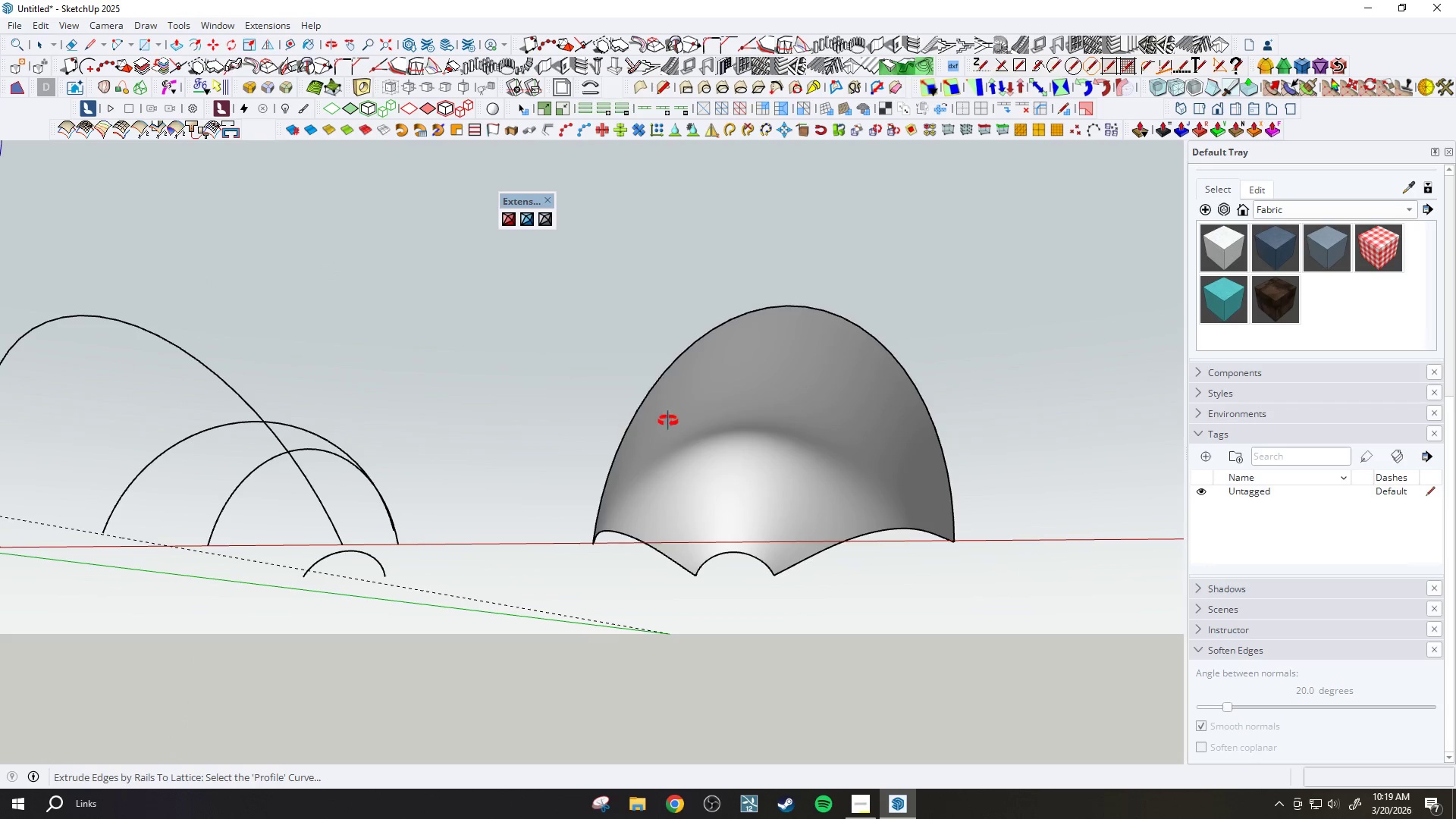 
key(Control+Z)
 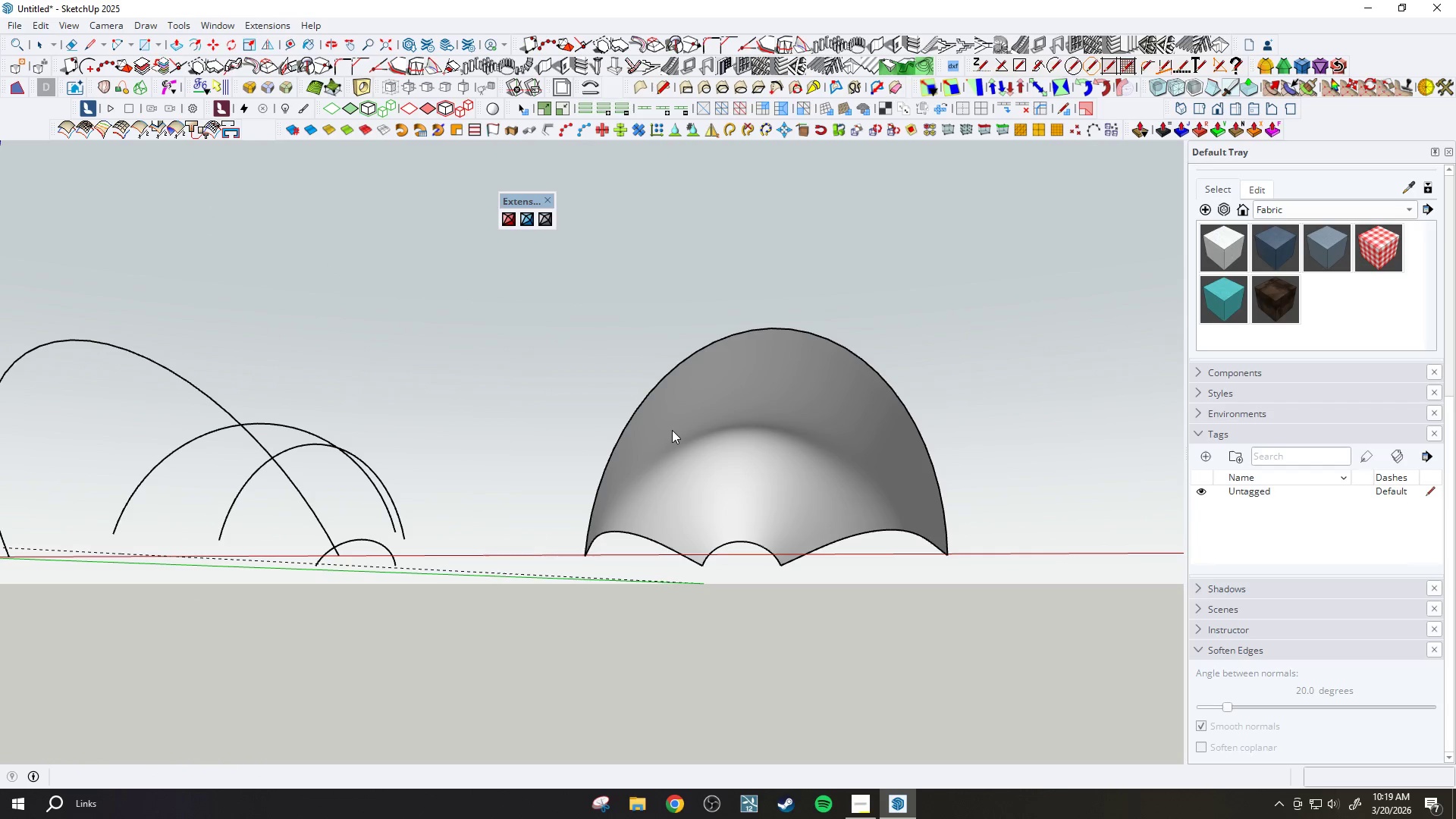 
key(Control+Z)
 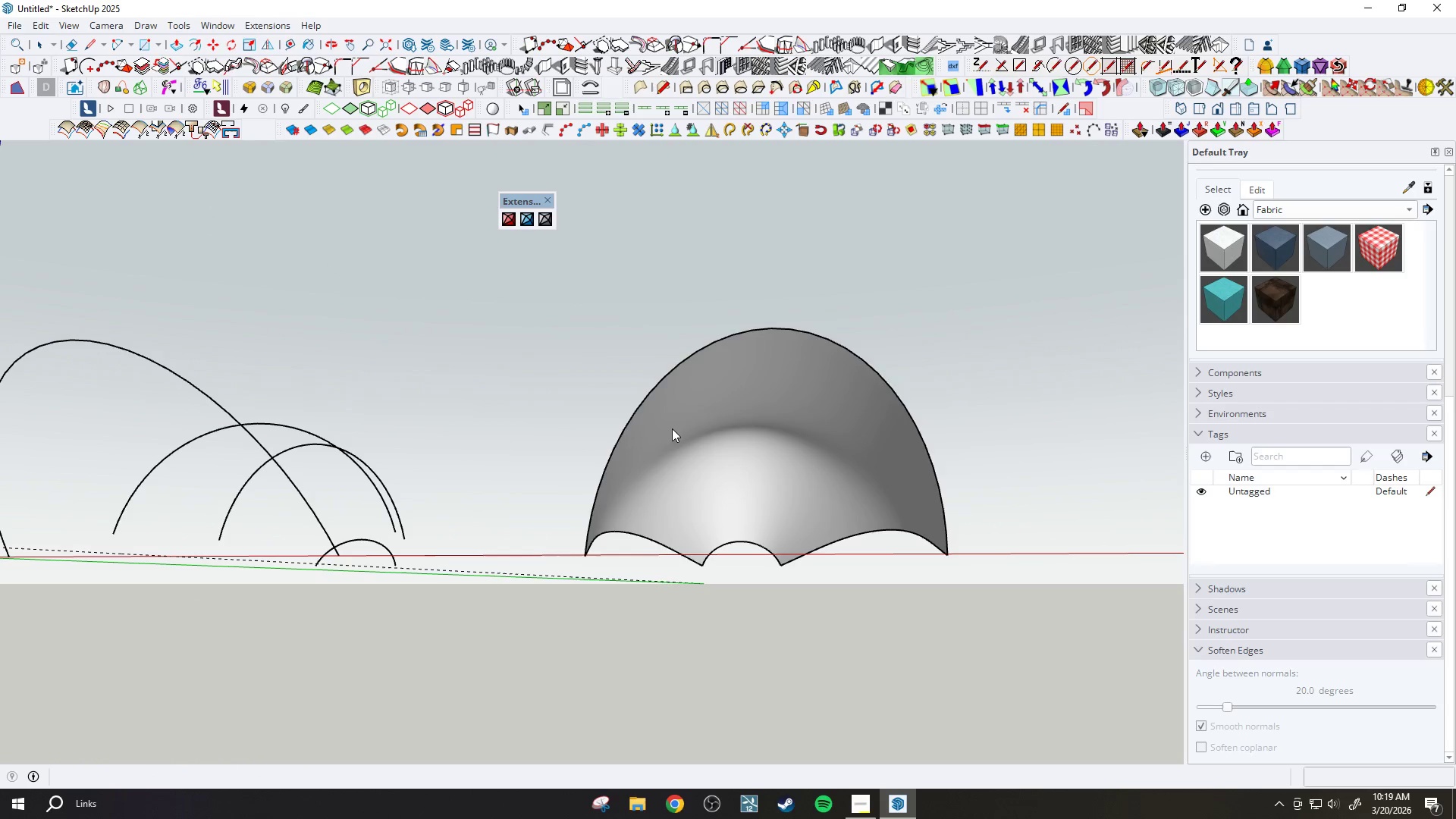 
key(Control+Z)
 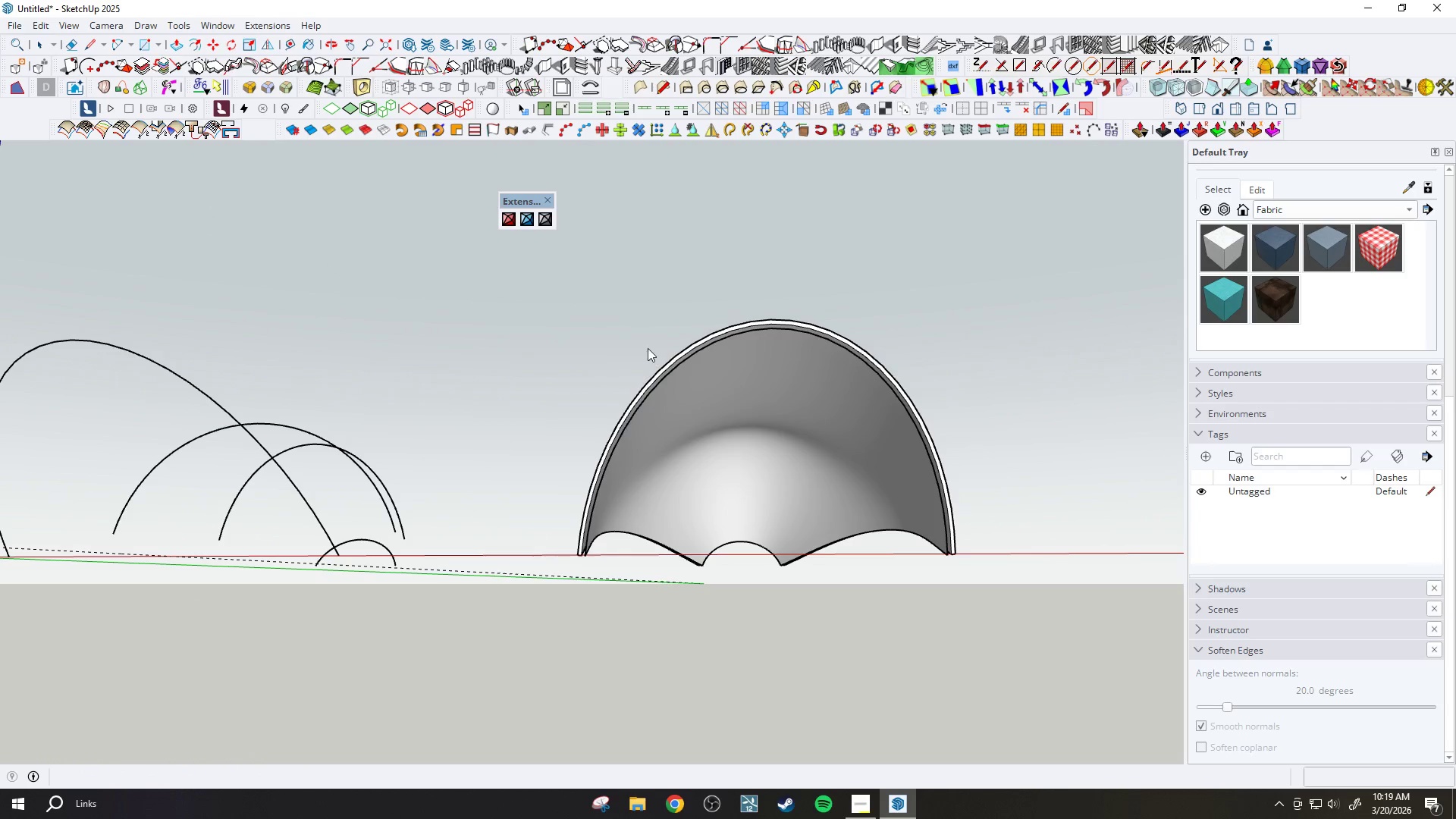 
scroll: coordinate [695, 384], scroll_direction: up, amount: 3.0
 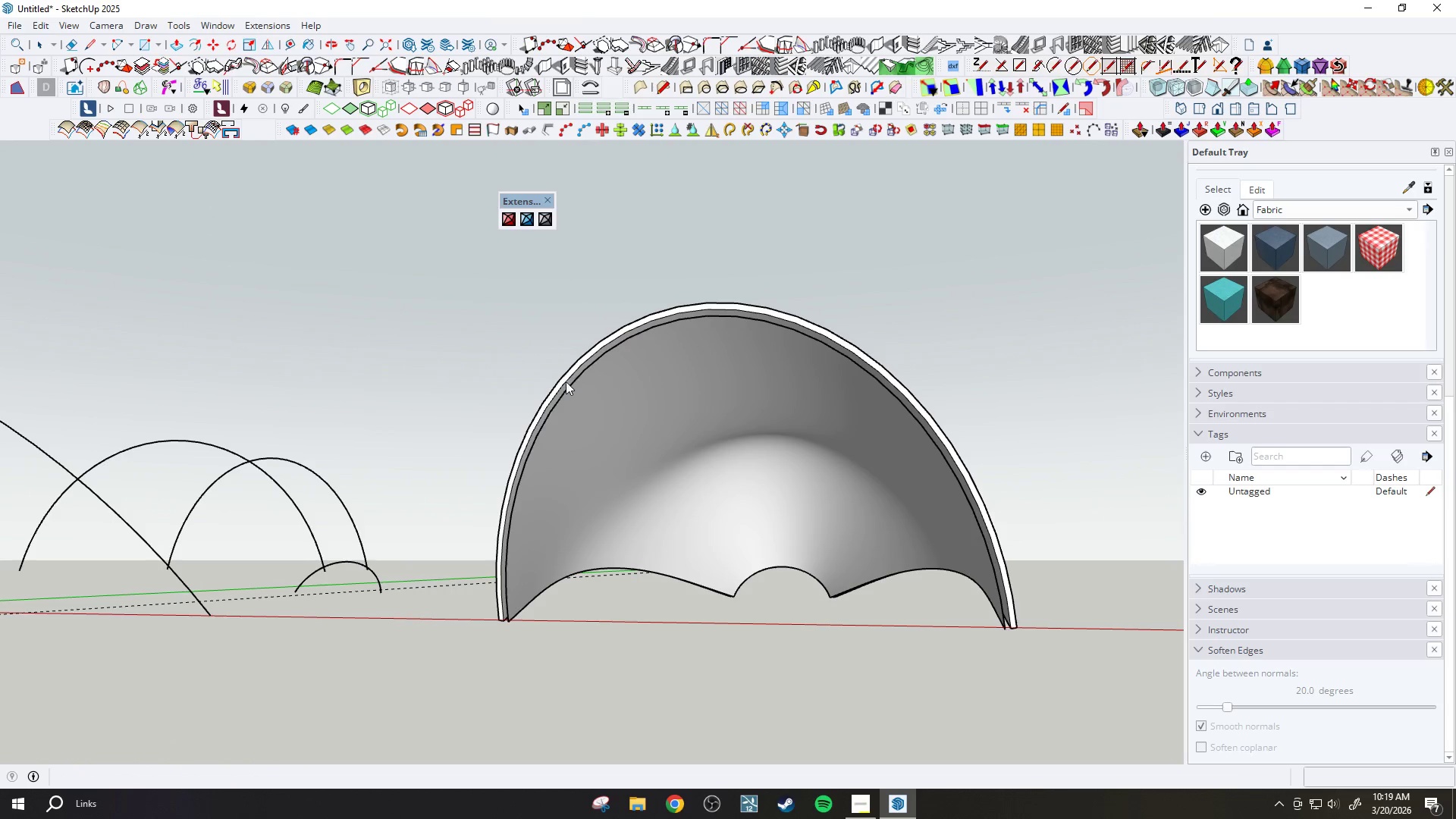 
left_click([561, 381])
 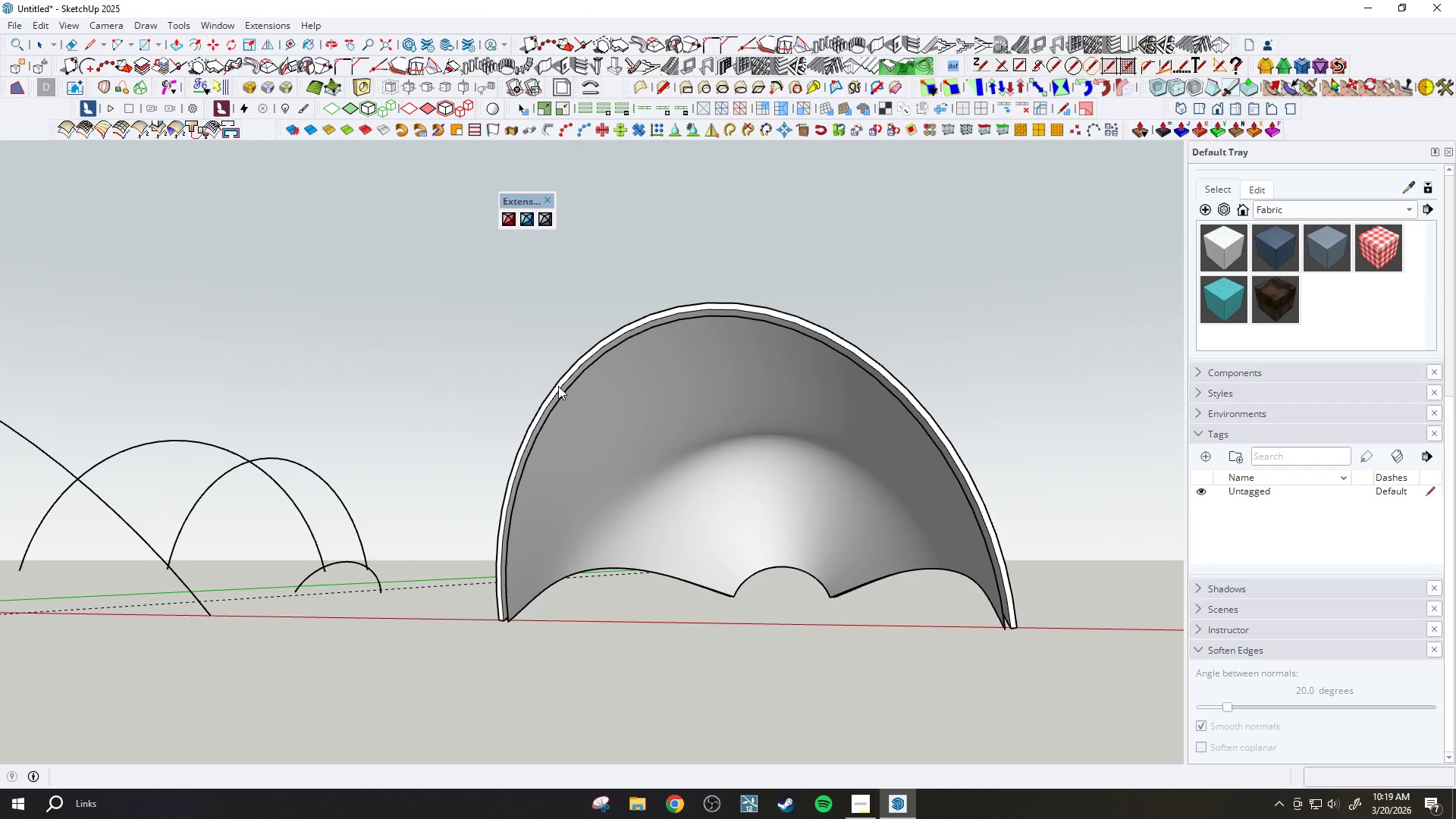 
double_click([554, 392])
 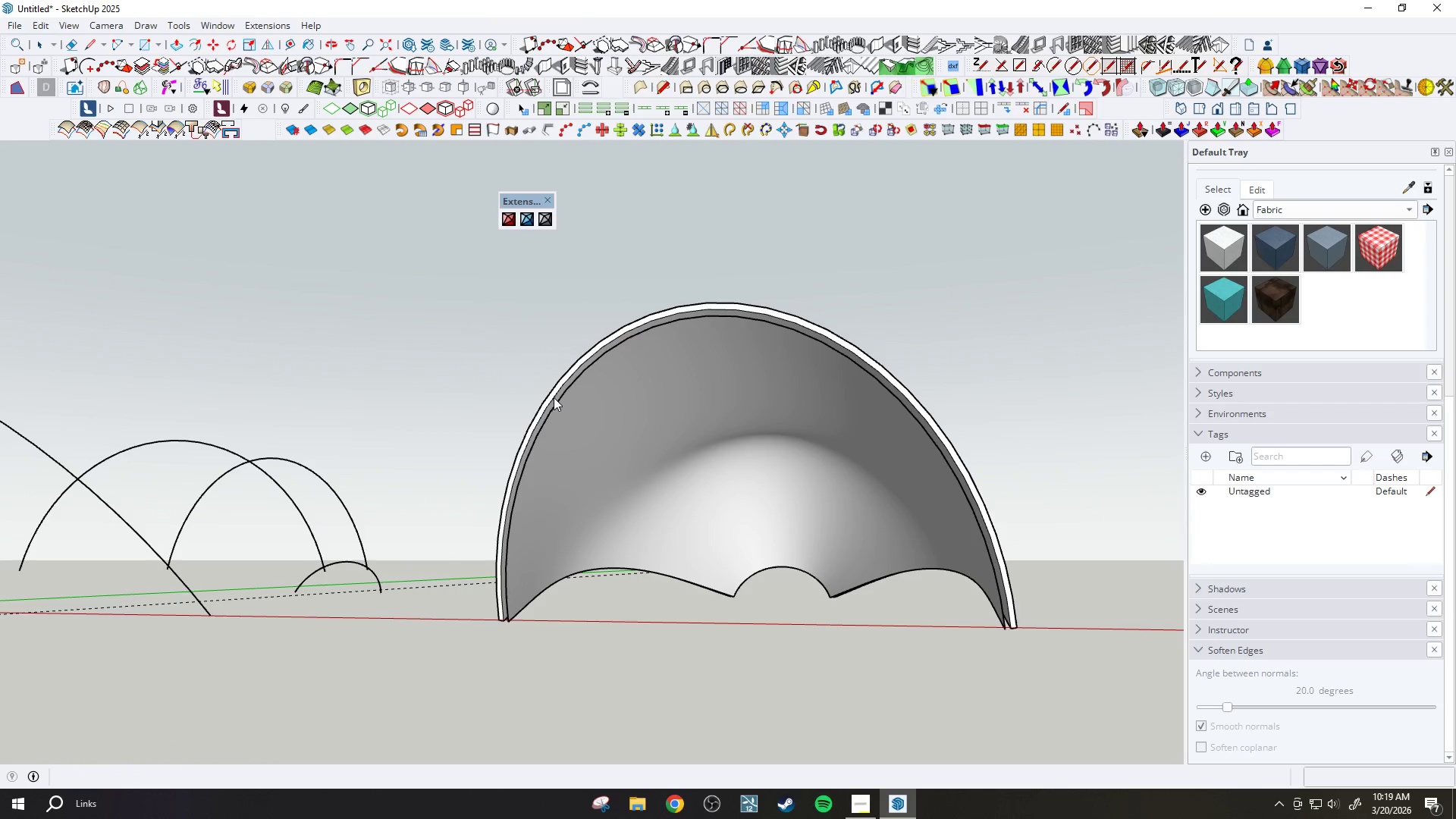 
triple_click([554, 398])
 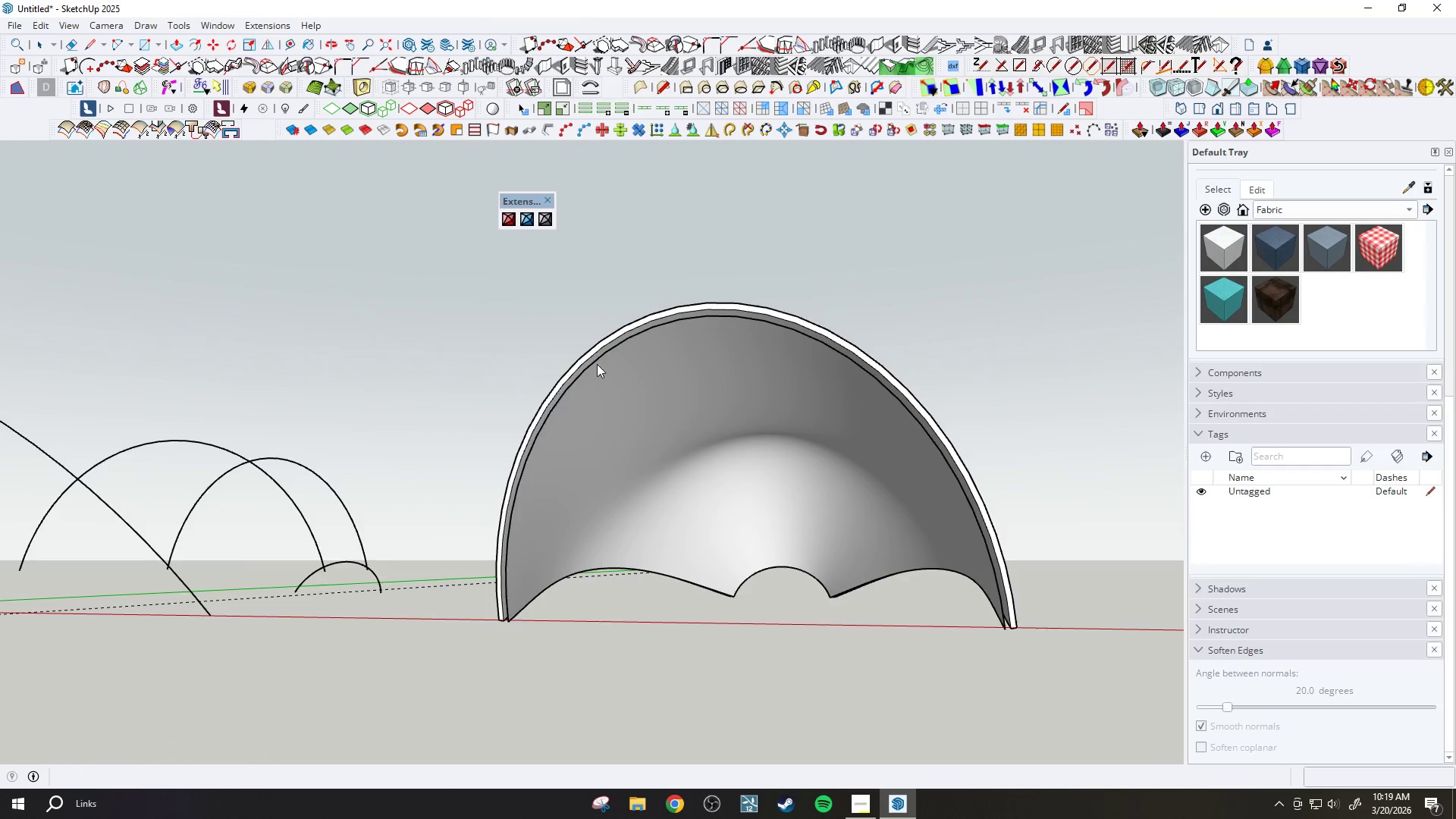 
scroll: coordinate [620, 359], scroll_direction: down, amount: 1.0
 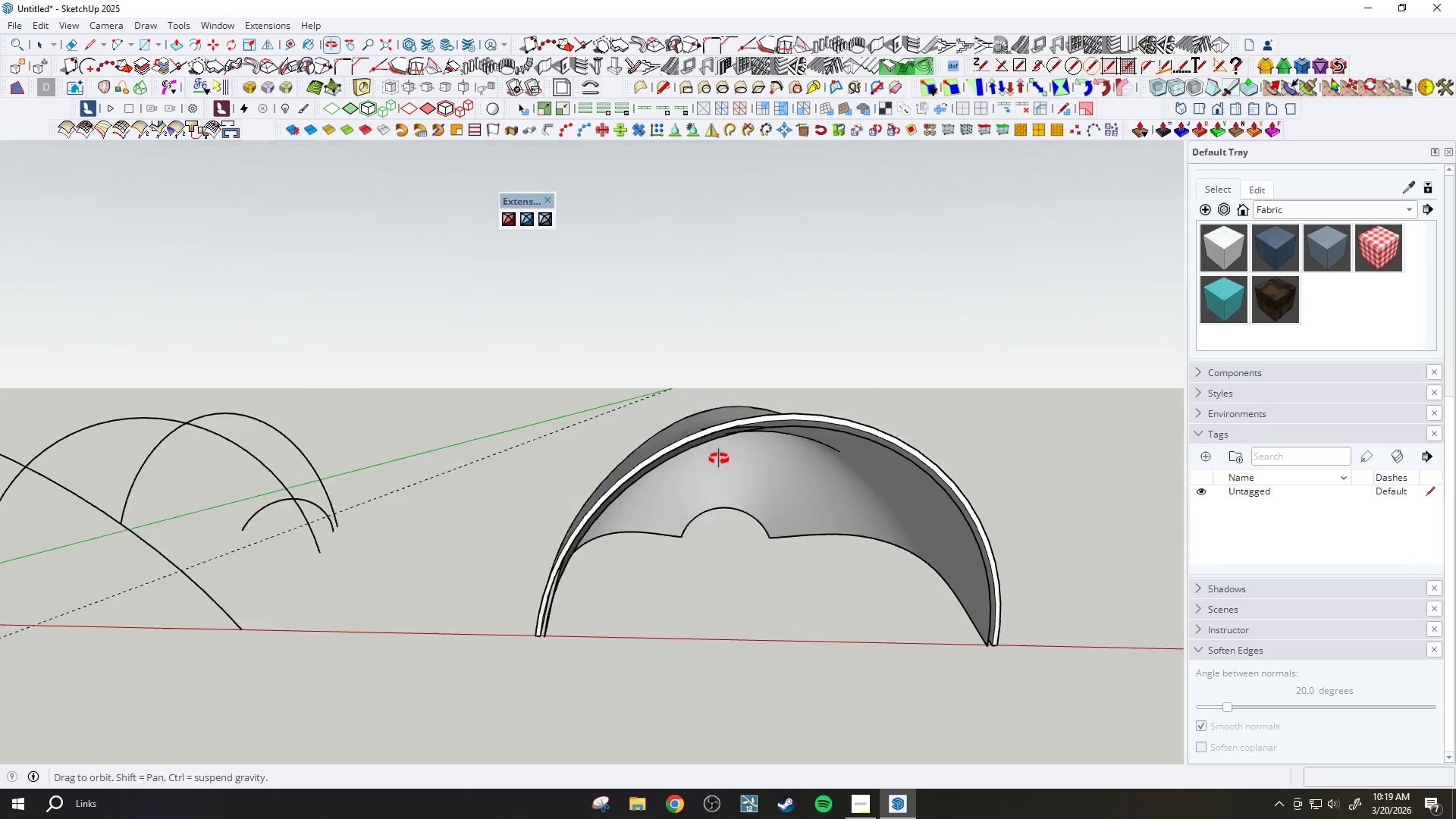 
key(Escape)
 